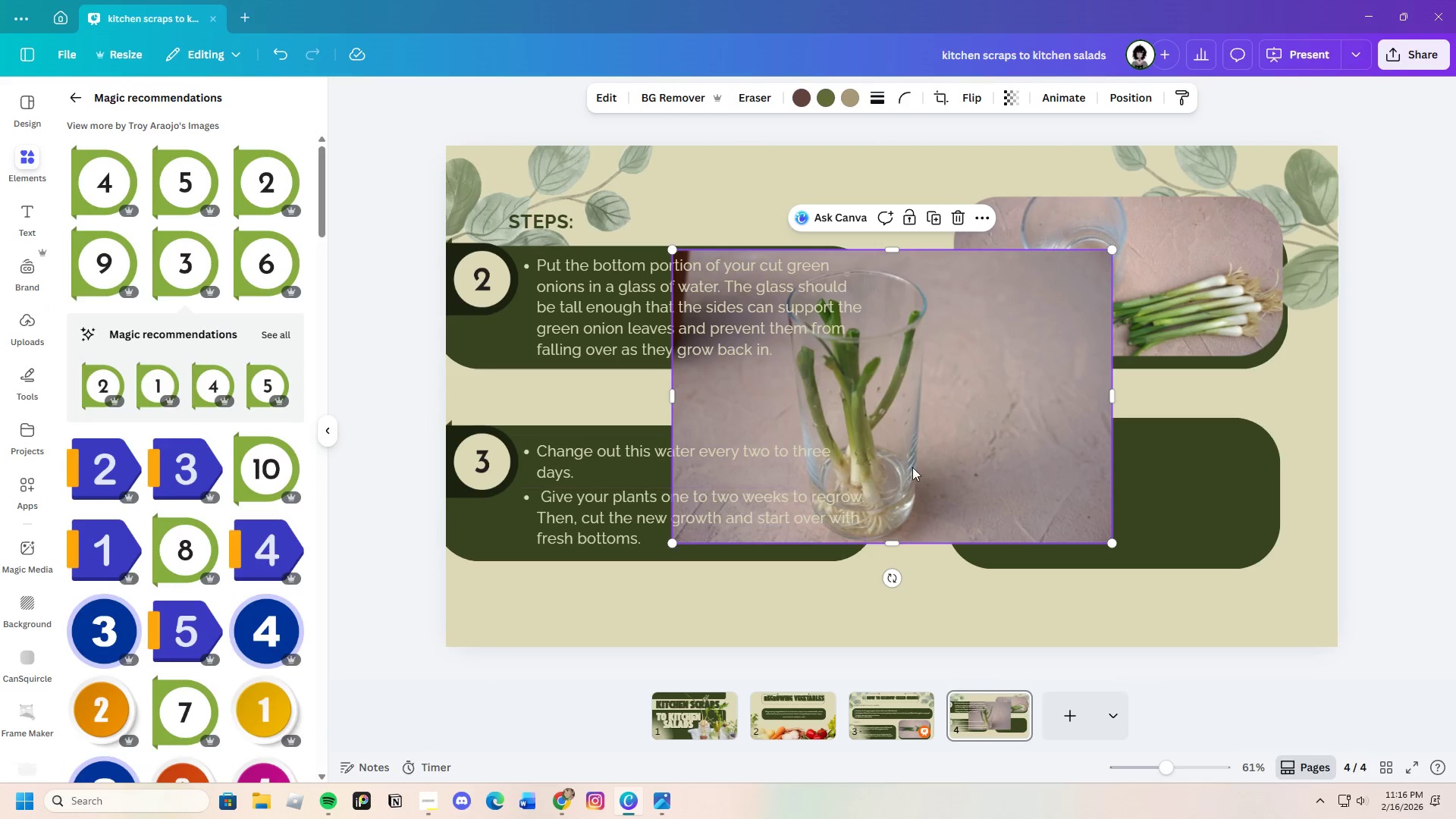 
left_click_drag(start_coordinate=[991, 431], to_coordinate=[1221, 504])
 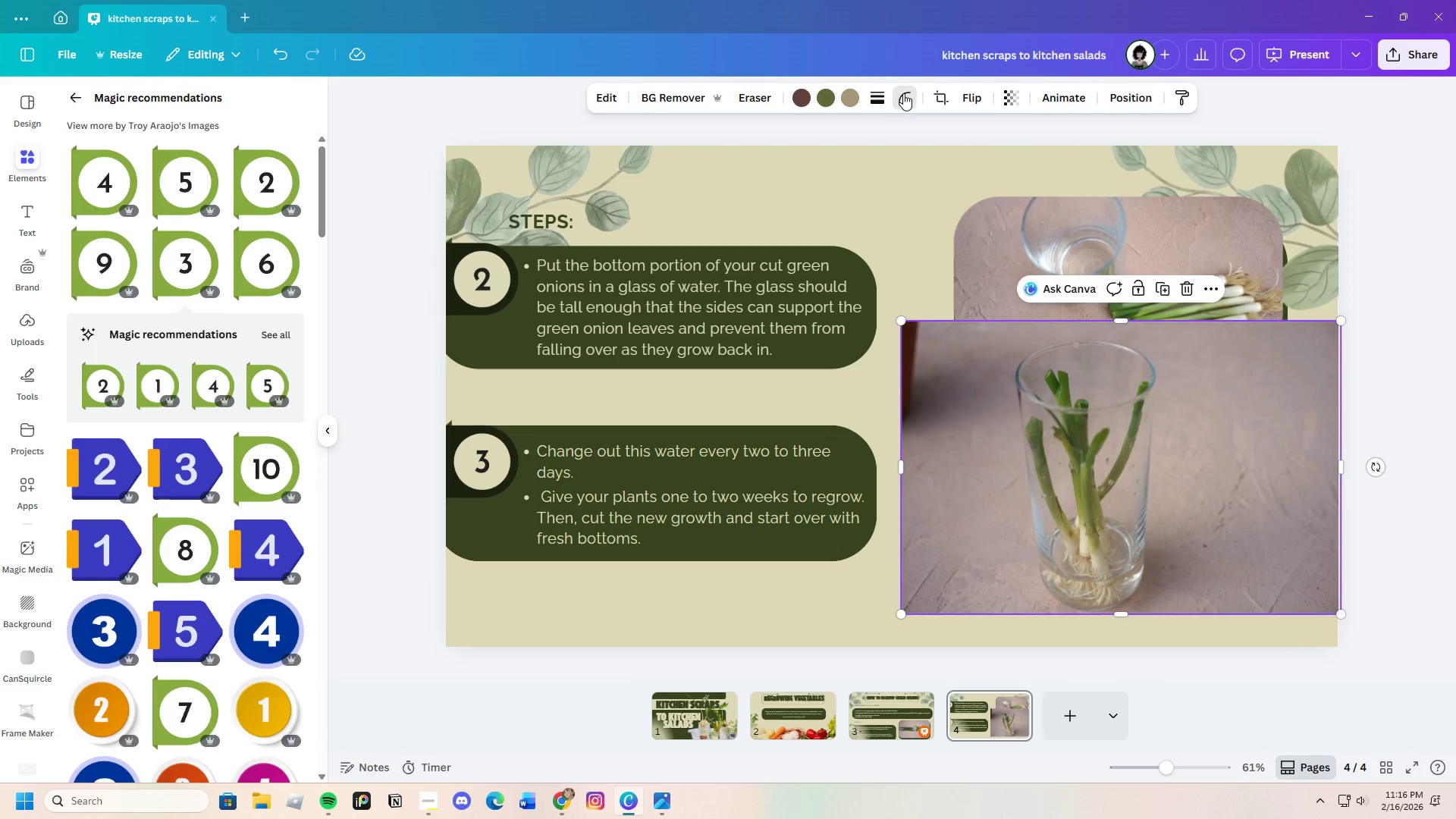 
left_click_drag(start_coordinate=[836, 155], to_coordinate=[1068, 179])
 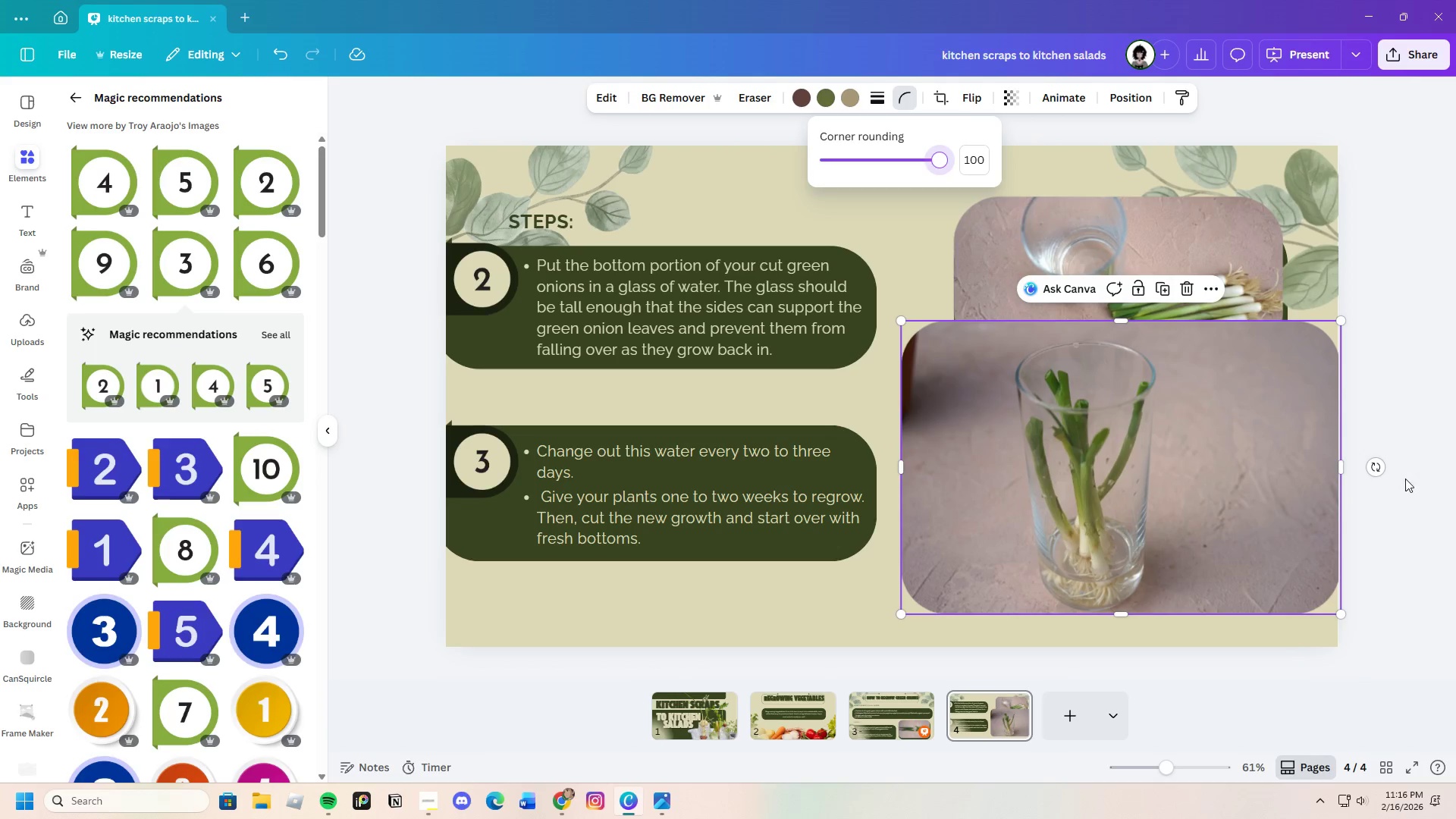 
left_click([1407, 408])
 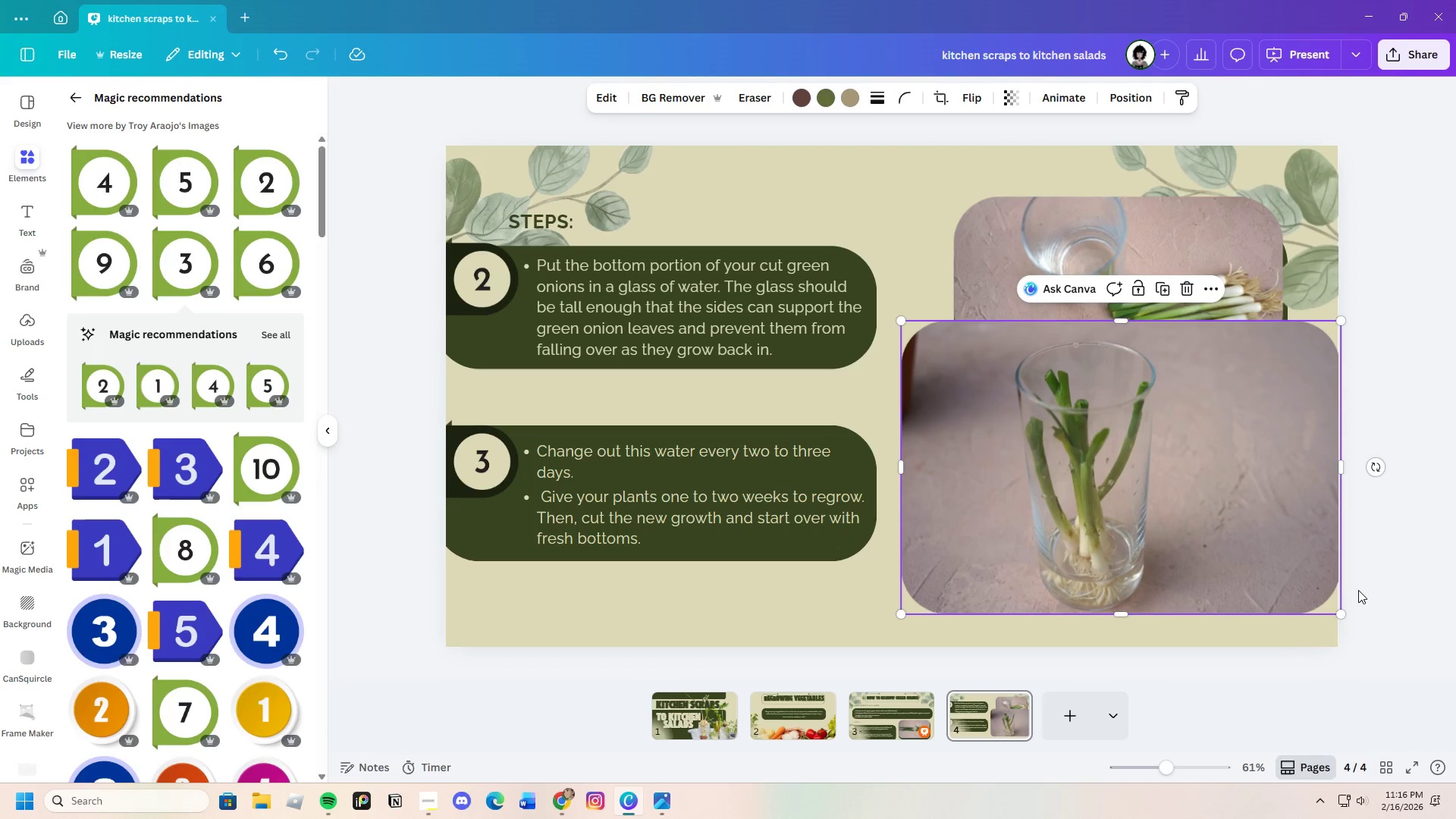 
left_click_drag(start_coordinate=[1339, 614], to_coordinate=[1194, 513])
 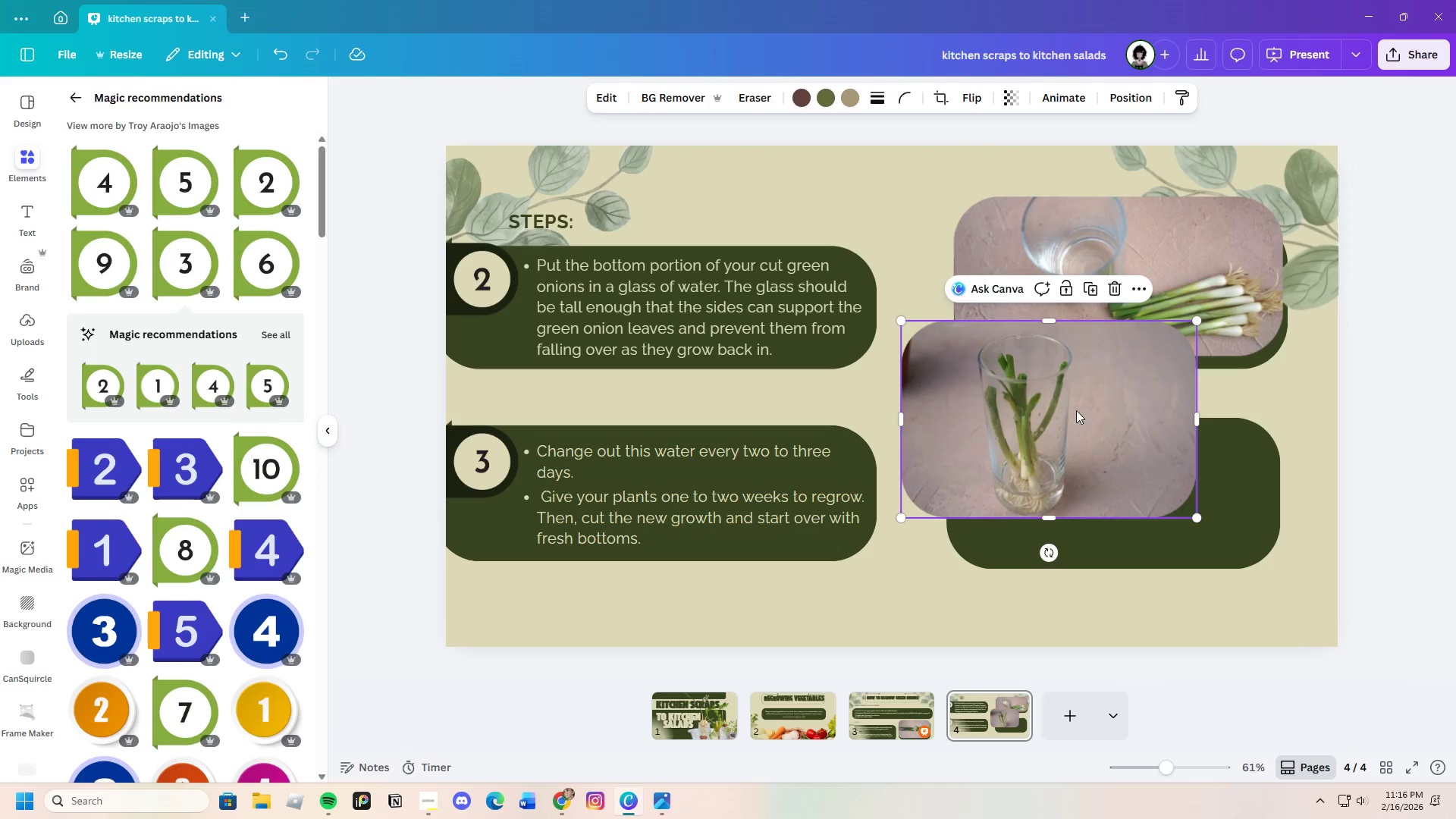 
left_click_drag(start_coordinate=[1075, 405], to_coordinate=[1144, 449])
 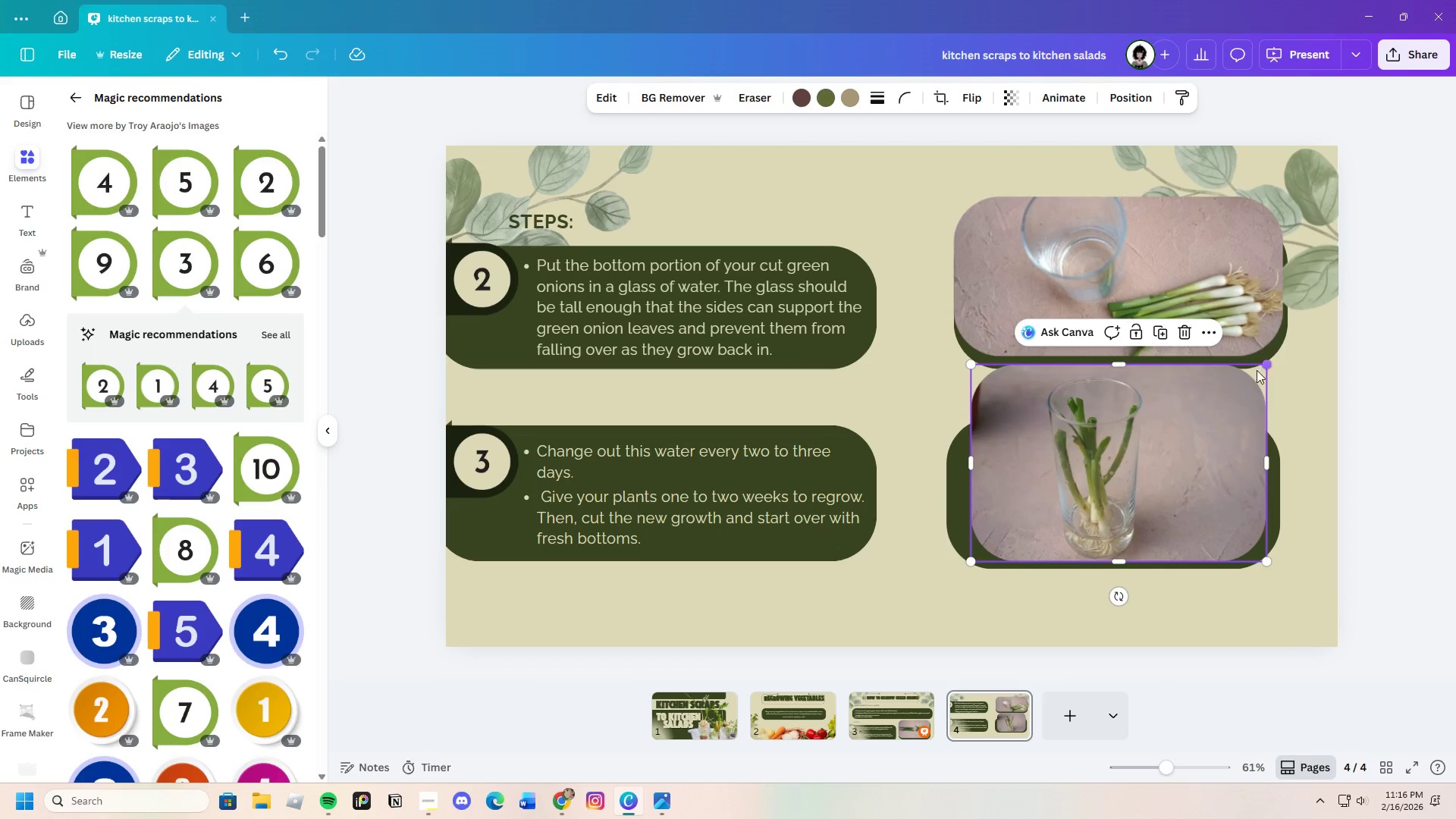 
left_click_drag(start_coordinate=[1266, 365], to_coordinate=[1219, 419])
 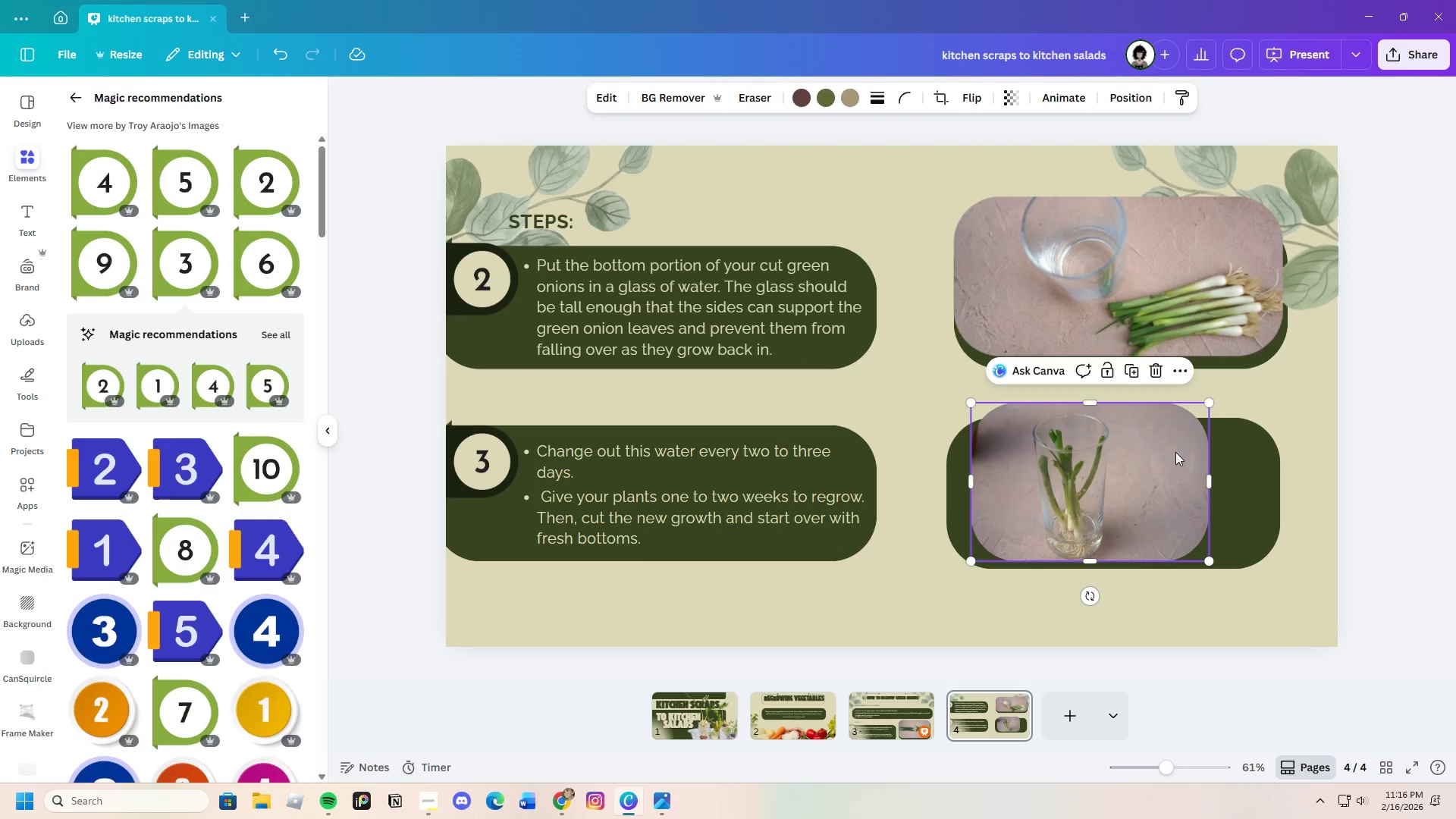 
left_click_drag(start_coordinate=[1175, 452], to_coordinate=[1157, 451])
 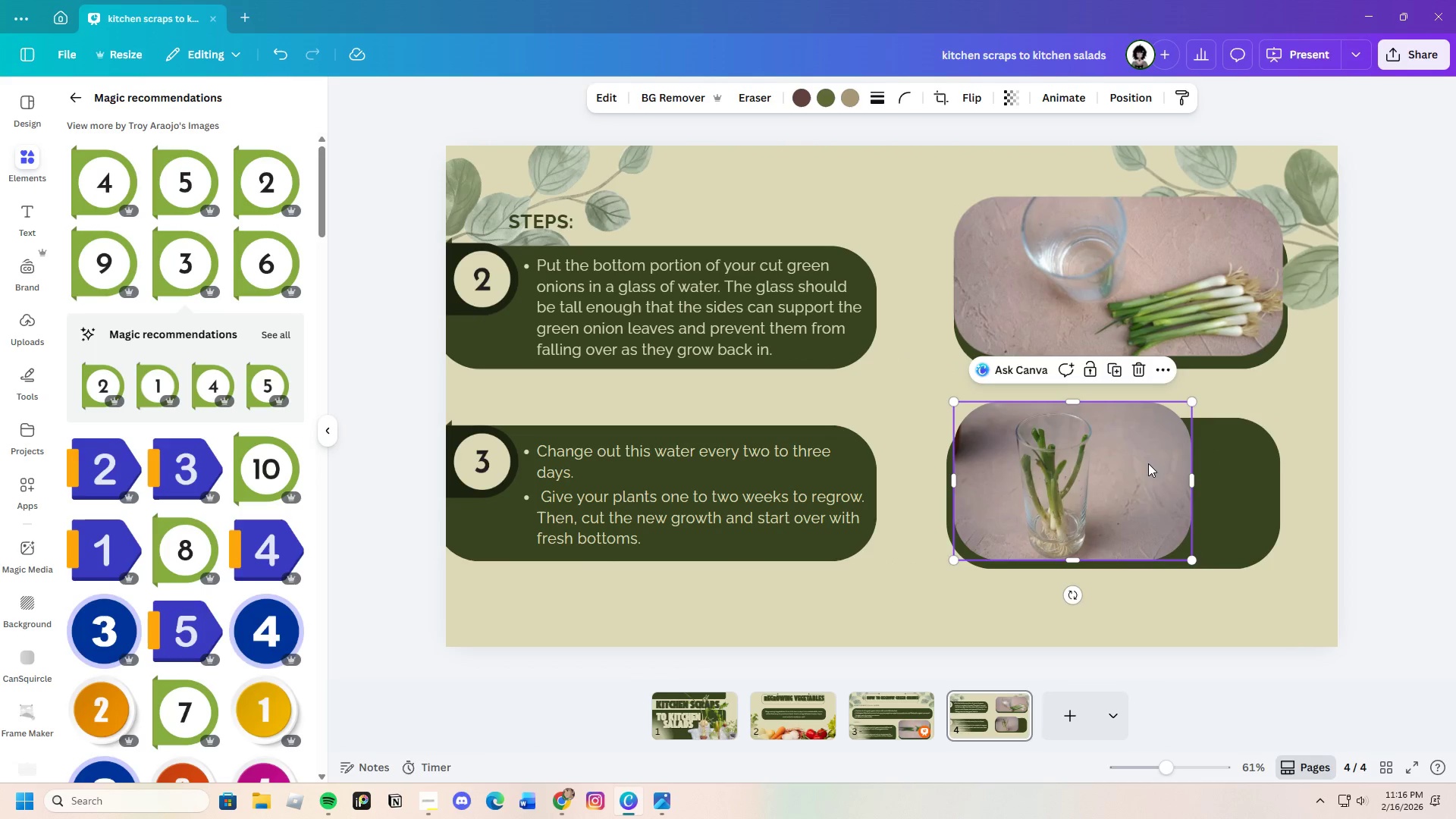 
left_click_drag(start_coordinate=[1144, 465], to_coordinate=[1133, 468])
 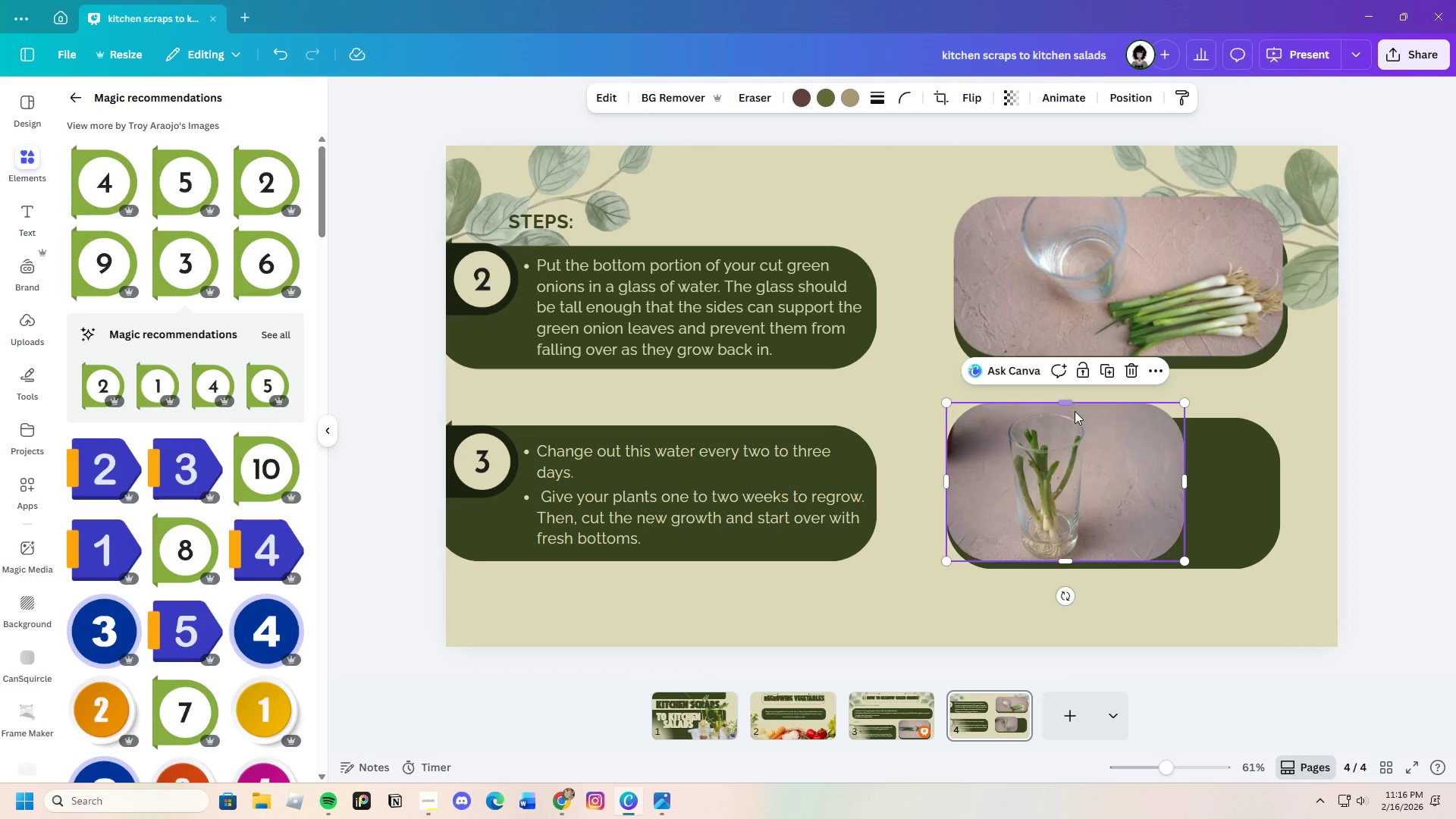 
left_click_drag(start_coordinate=[1065, 406], to_coordinate=[1083, 416])
 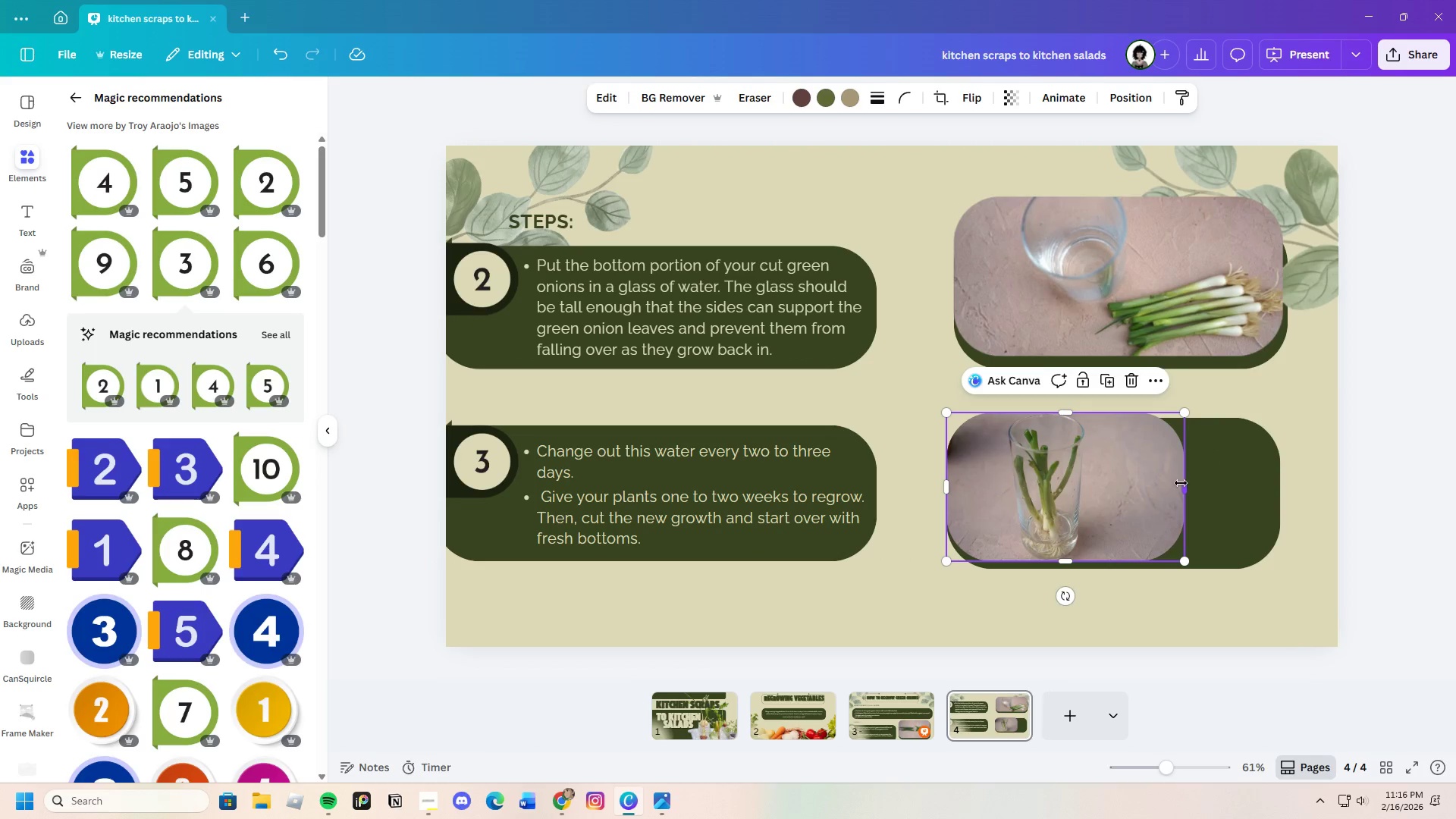 
left_click_drag(start_coordinate=[1193, 485], to_coordinate=[1187, 504])
 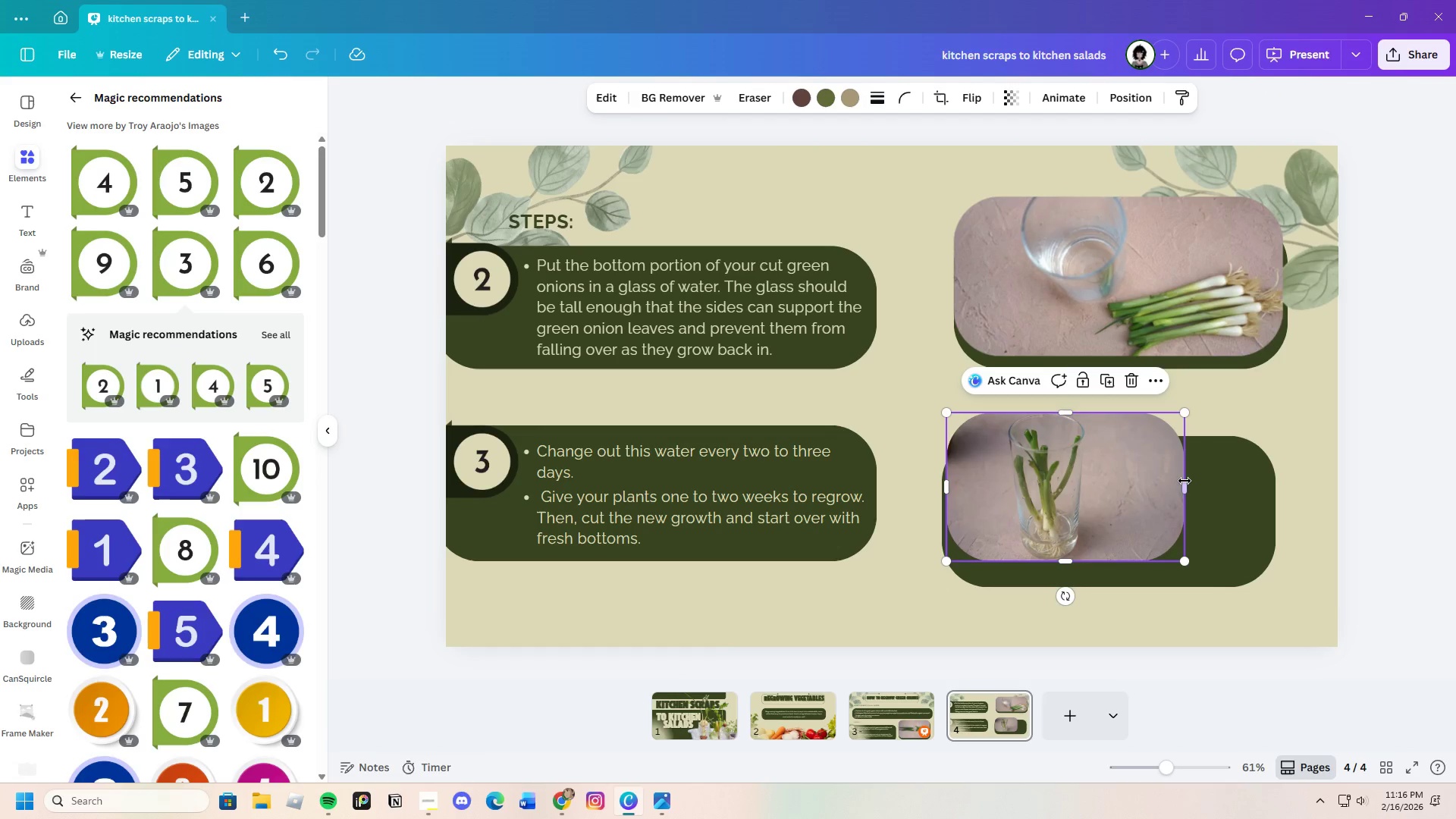 
left_click_drag(start_coordinate=[1185, 481], to_coordinate=[1275, 475])
 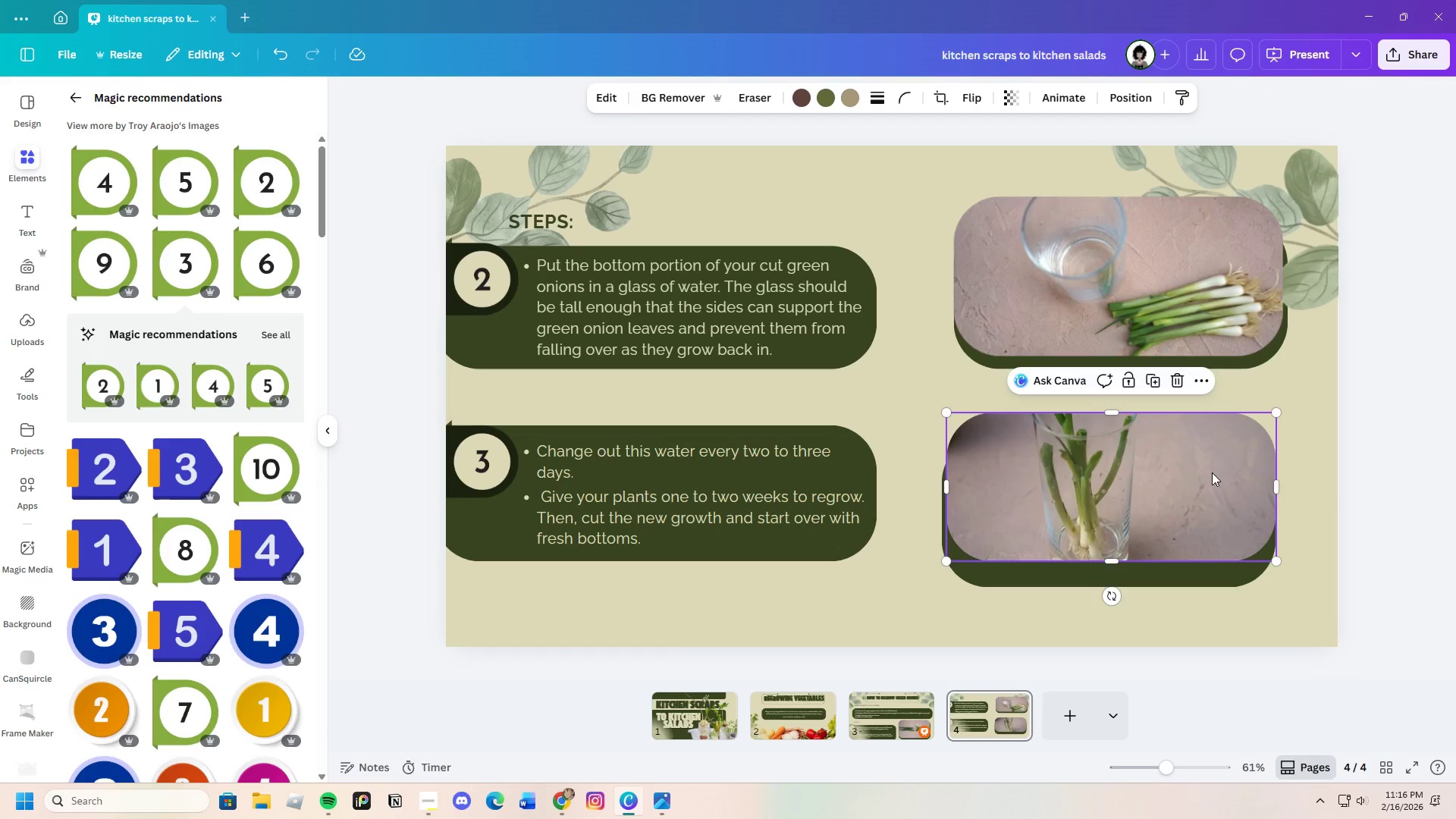 
left_click_drag(start_coordinate=[1213, 472], to_coordinate=[1203, 485])
 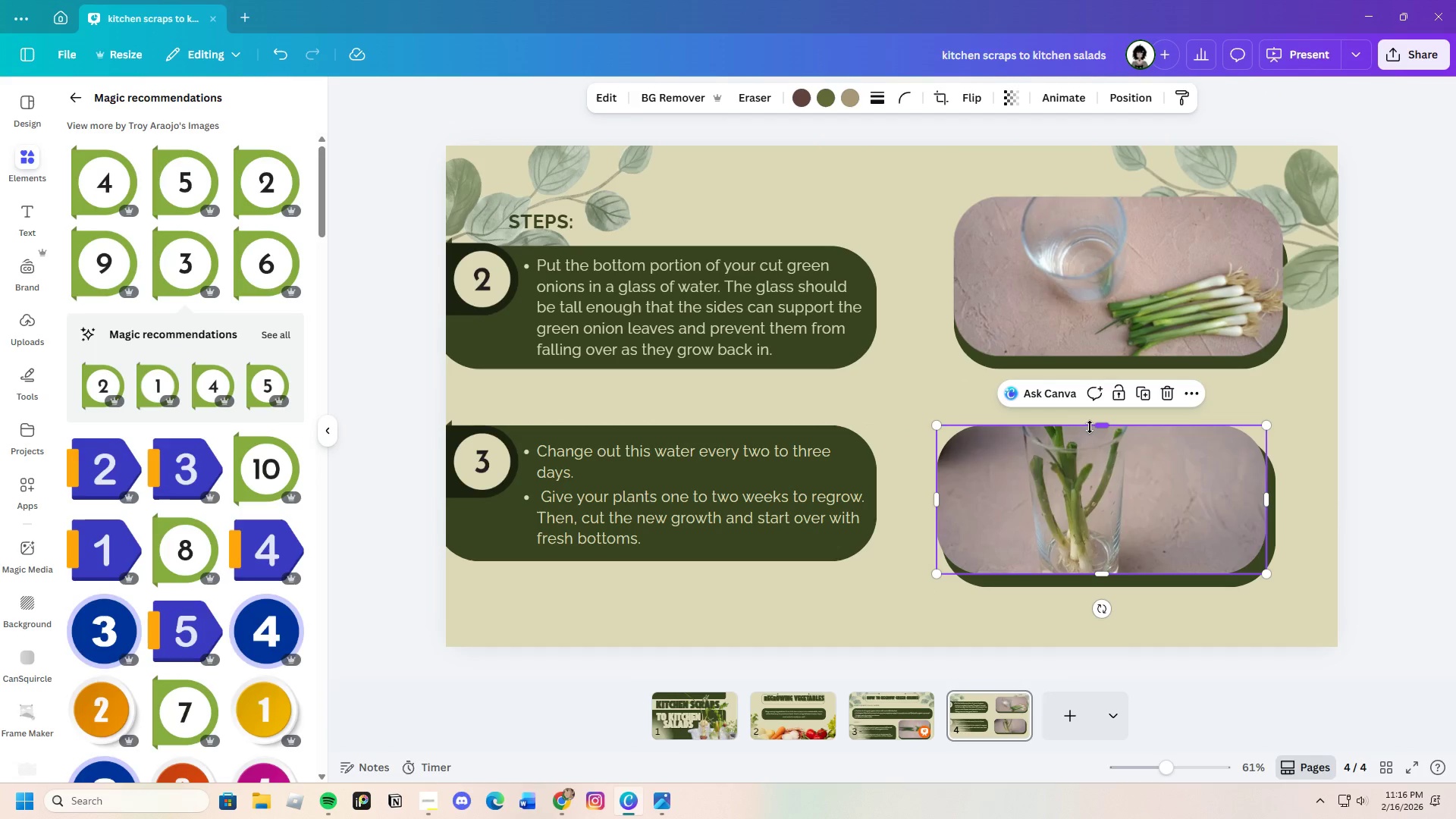 
left_click_drag(start_coordinate=[1093, 426], to_coordinate=[1096, 418])
 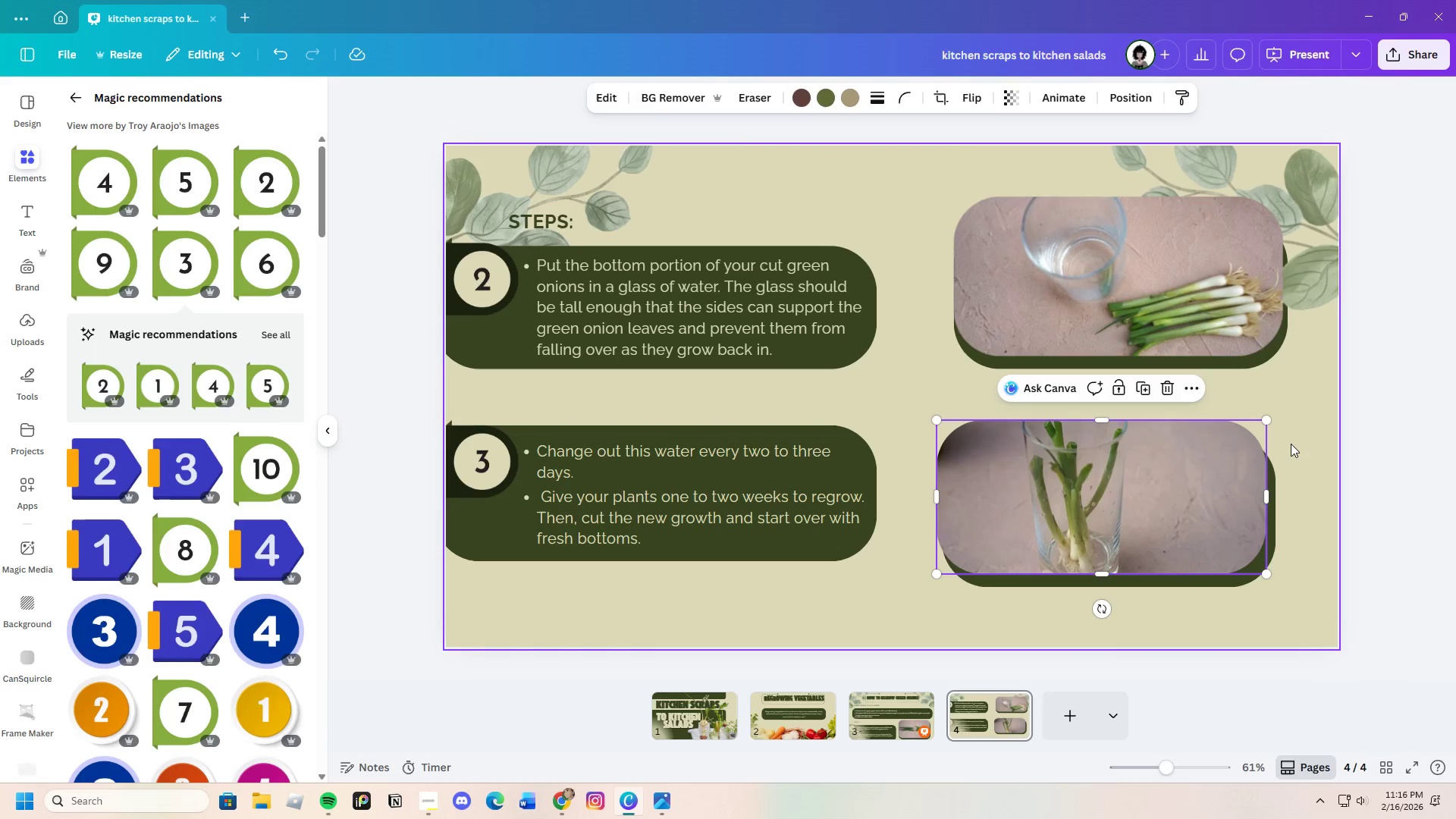 
left_click([1291, 444])
 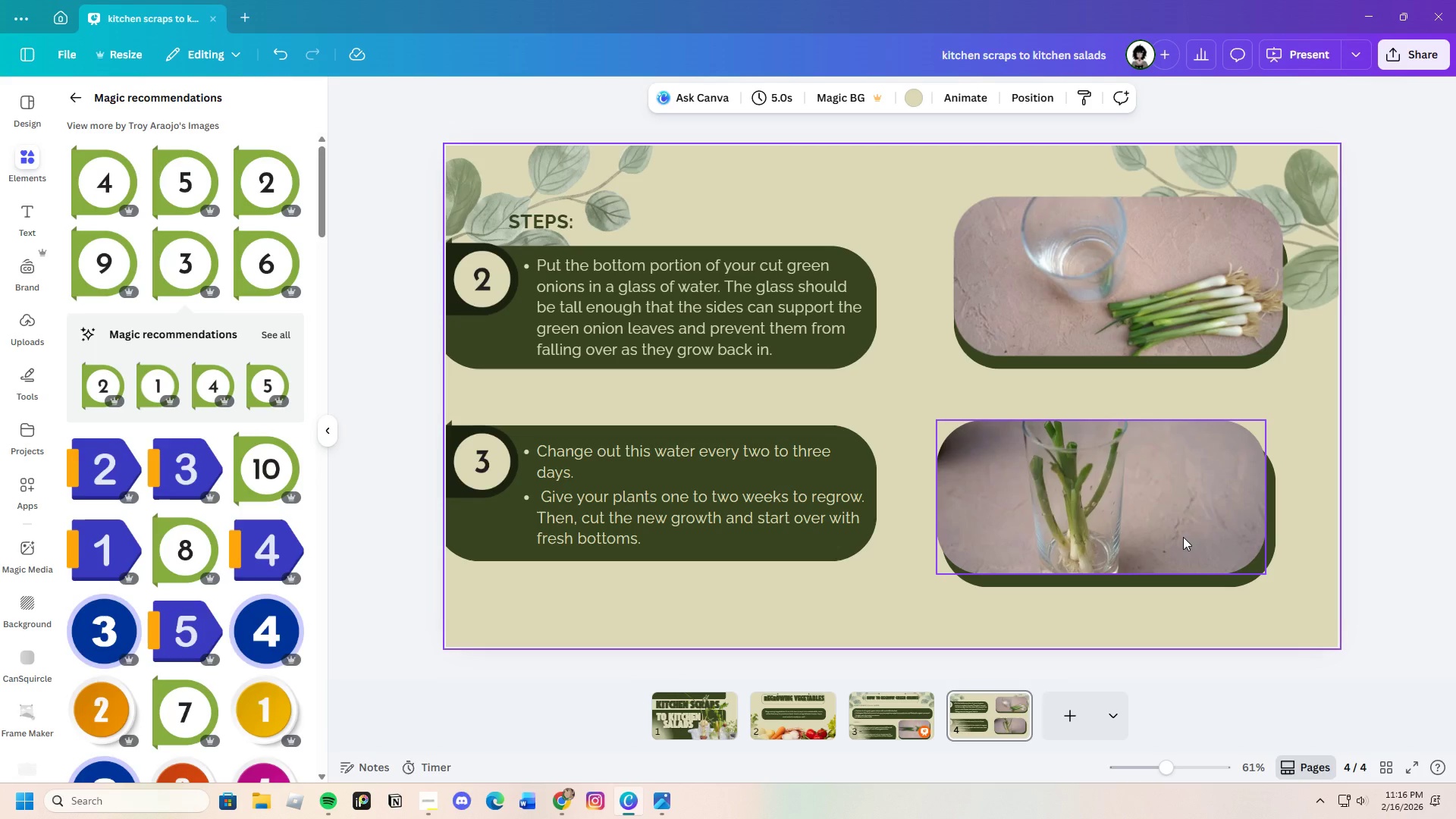 
wait(6.83)
 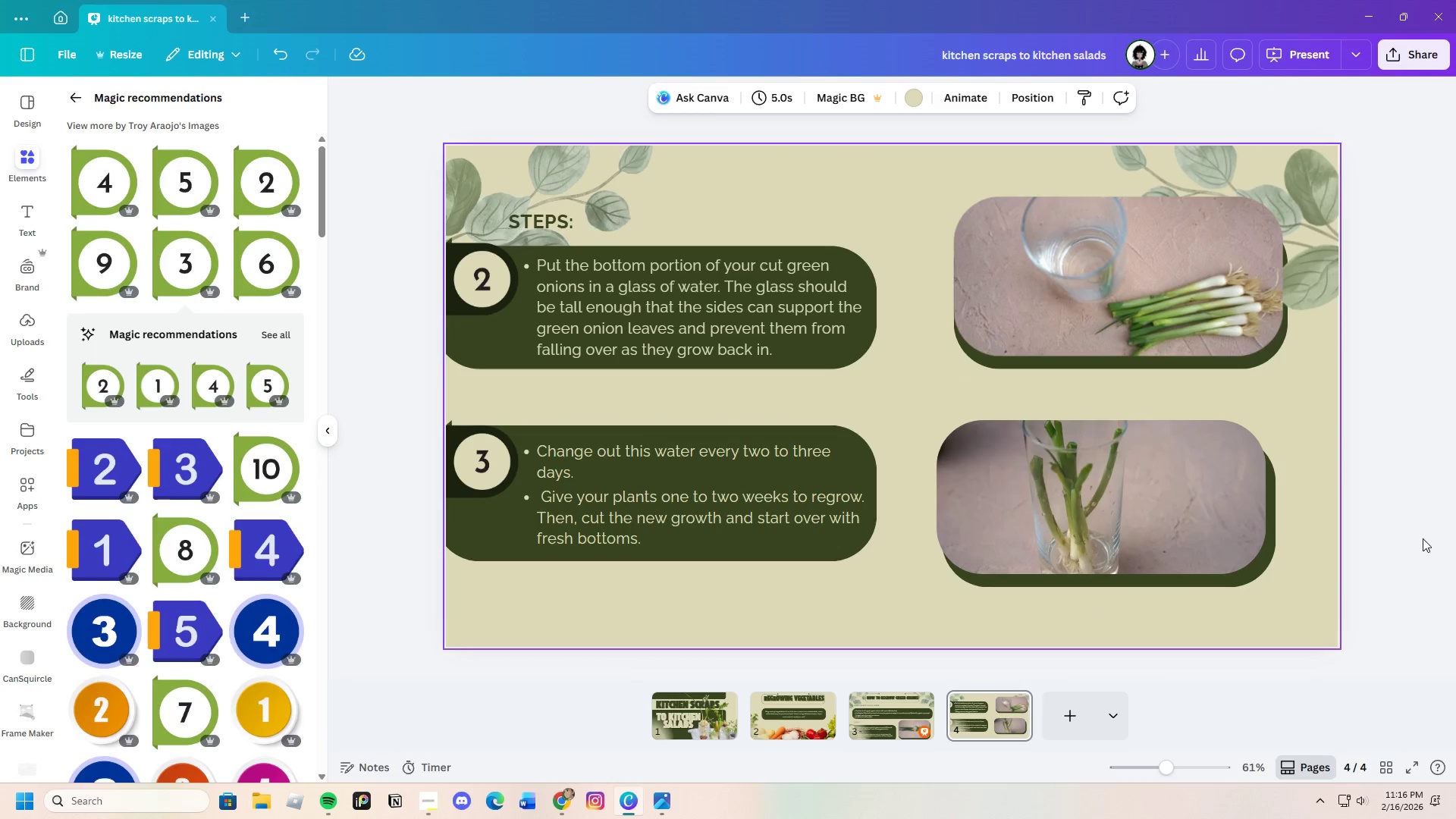 
left_click_drag(start_coordinate=[917, 397], to_coordinate=[1266, 573])
 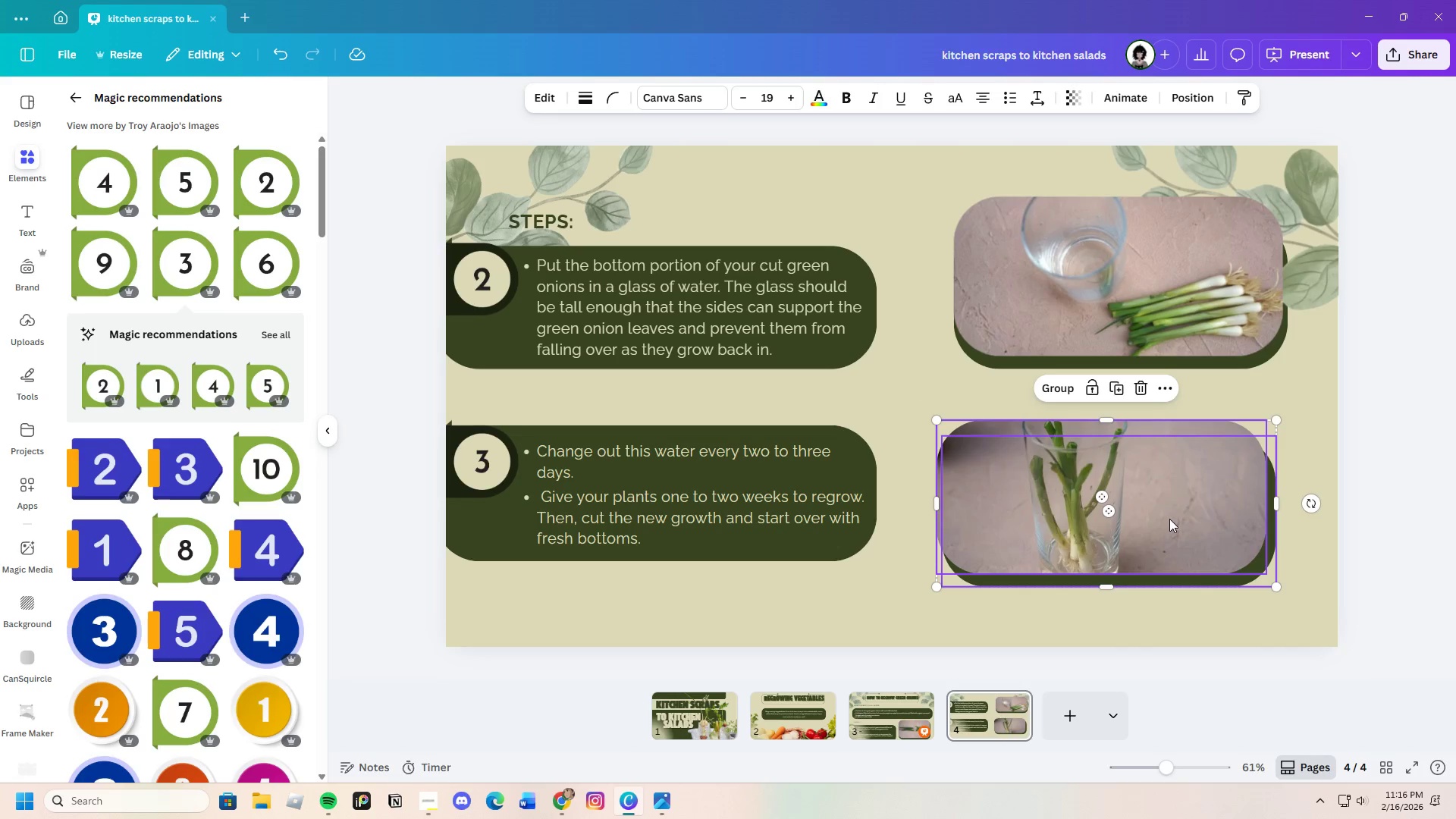 
left_click_drag(start_coordinate=[1169, 519], to_coordinate=[1188, 519])
 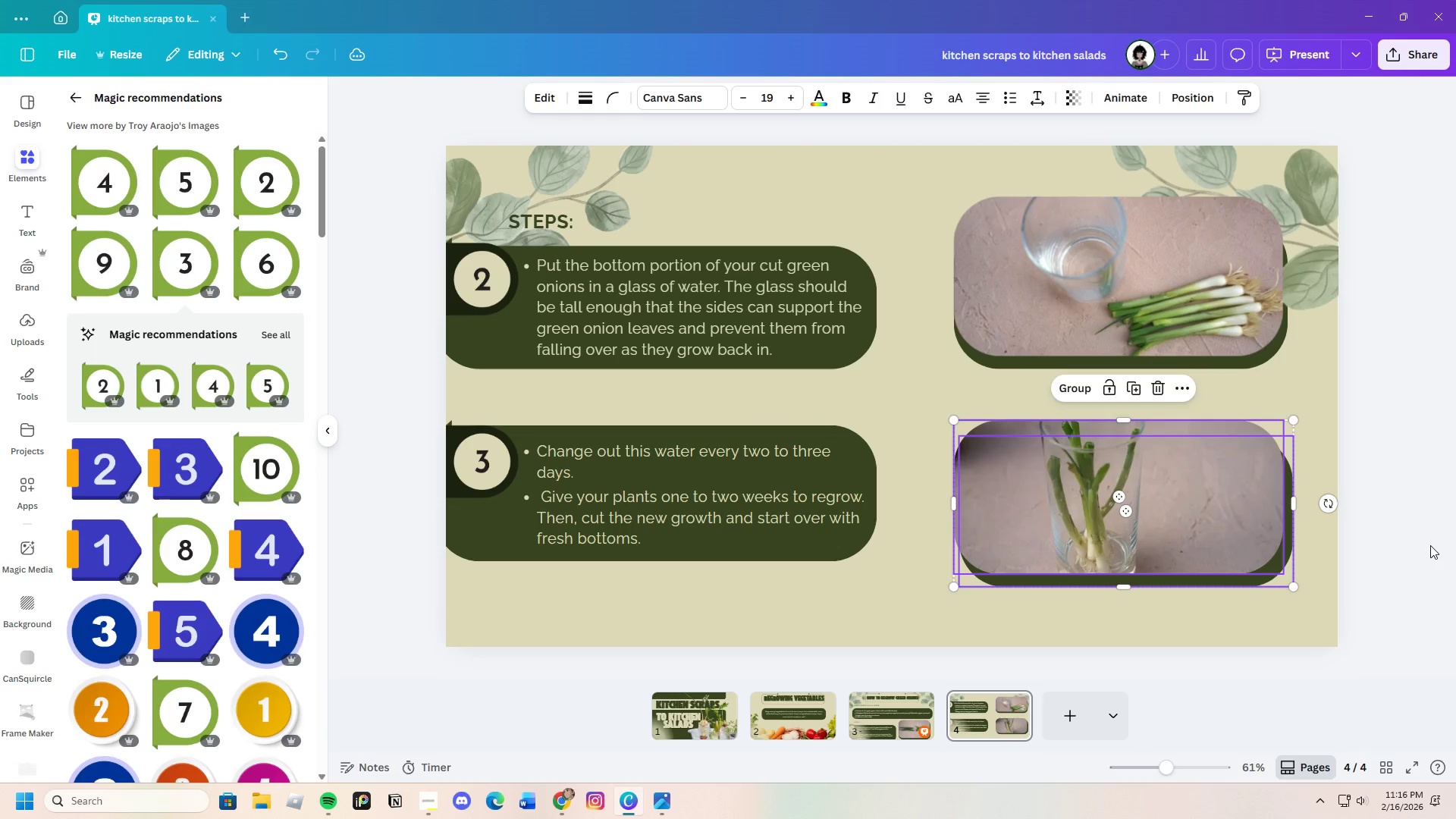 
left_click([1430, 545])
 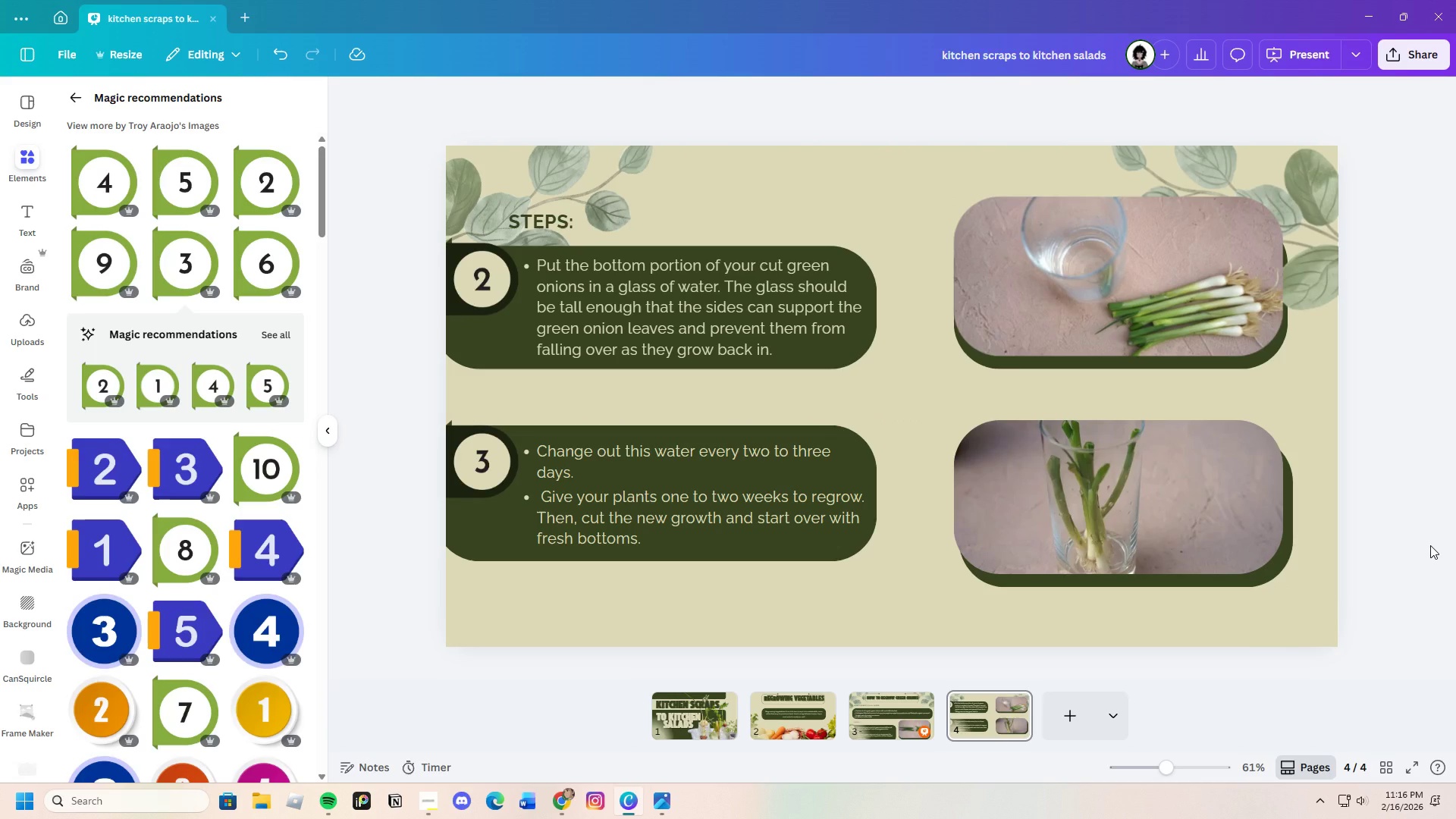 
scroll: coordinate [1416, 610], scroll_direction: up, amount: 1.0
 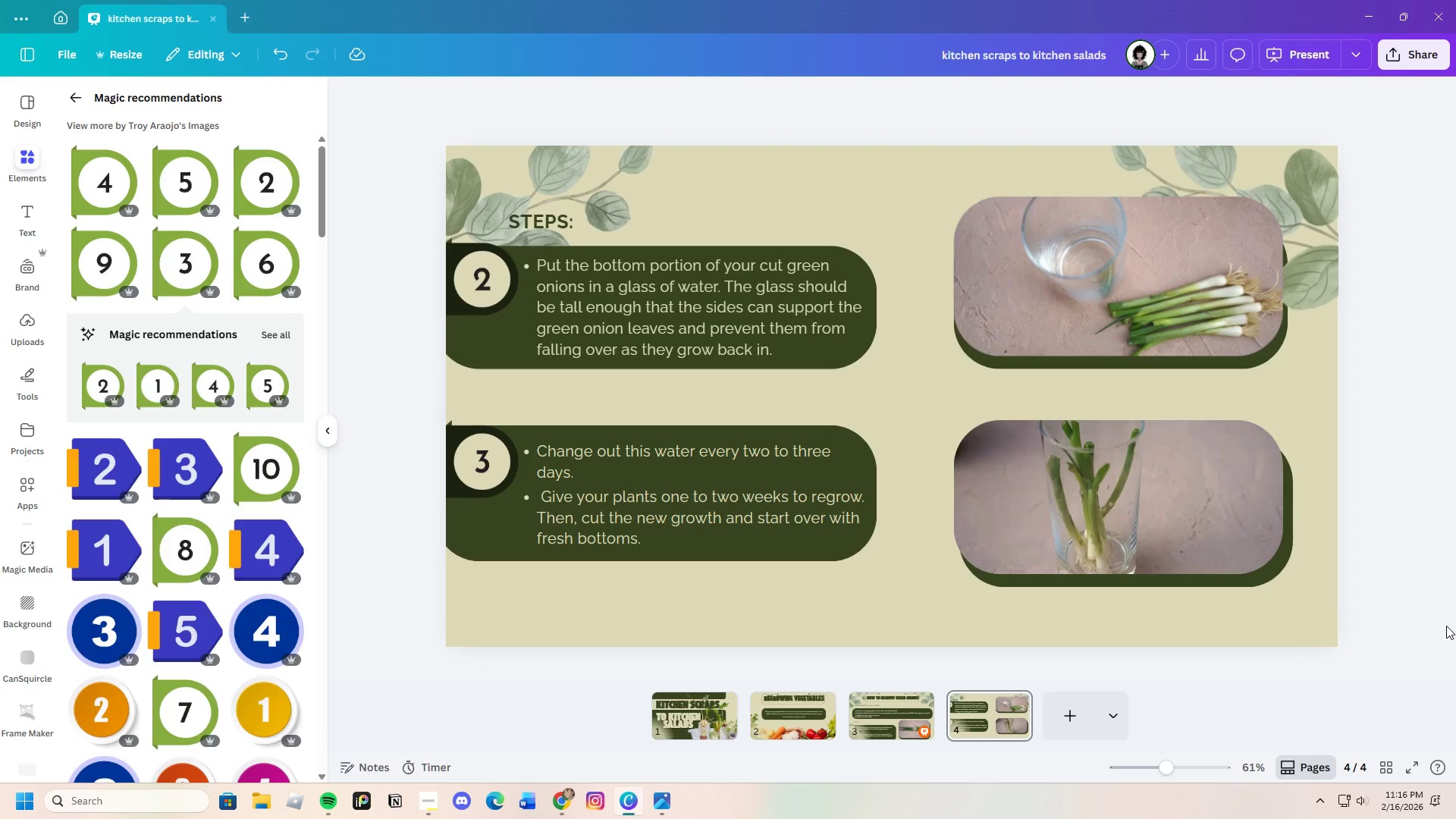 
wait(5.02)
 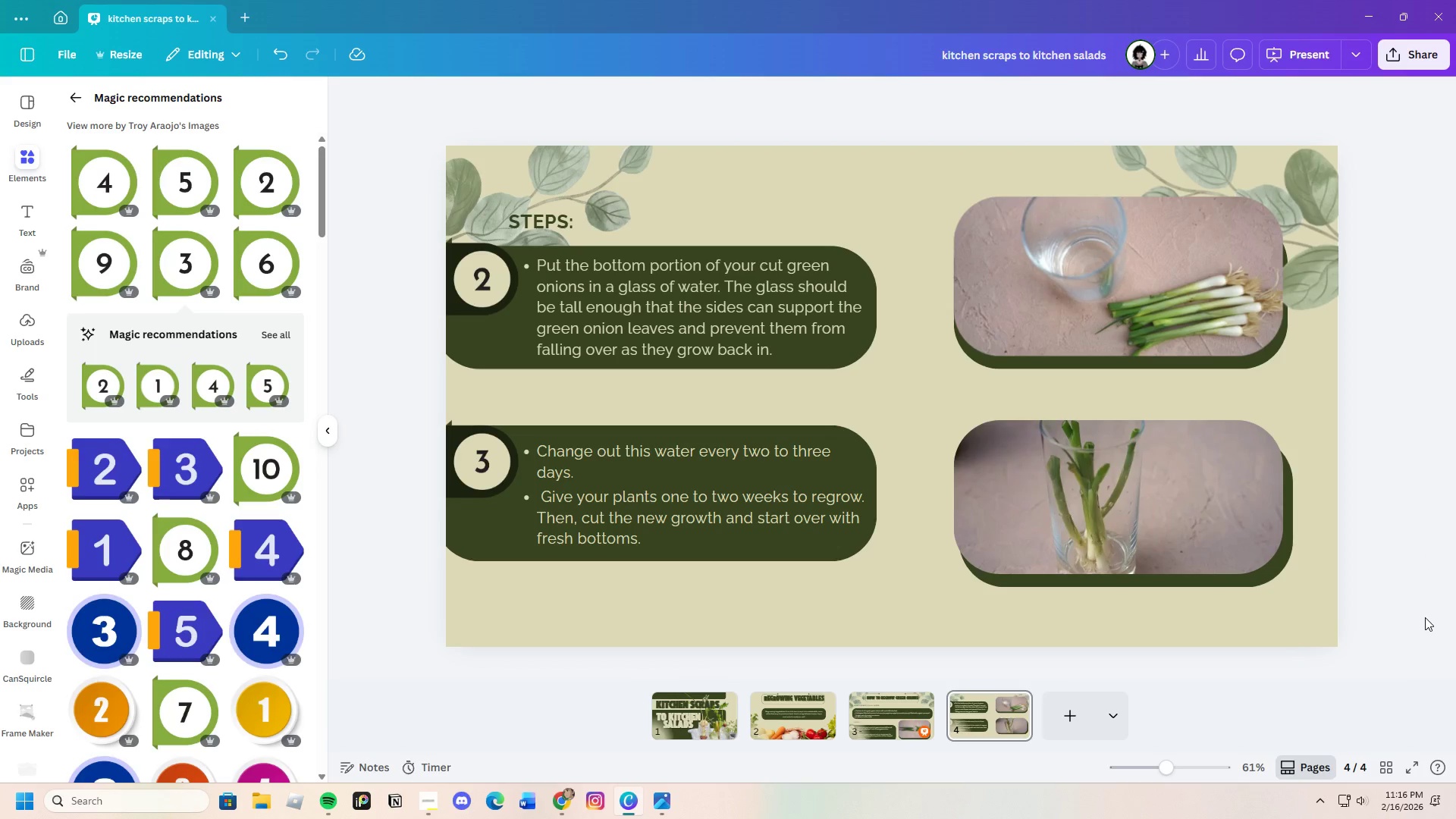 
left_click([969, 517])
 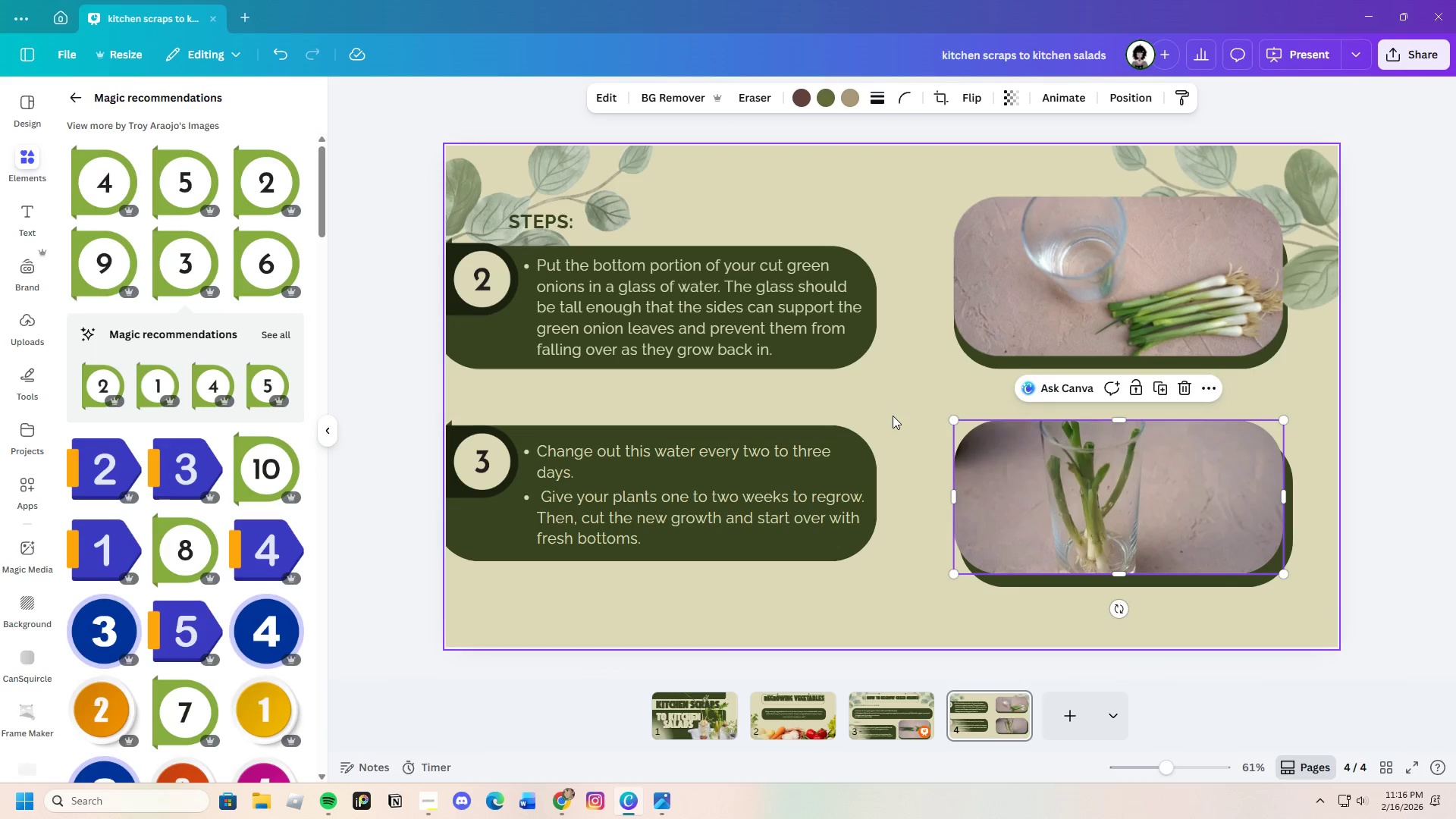 
left_click([916, 415])
 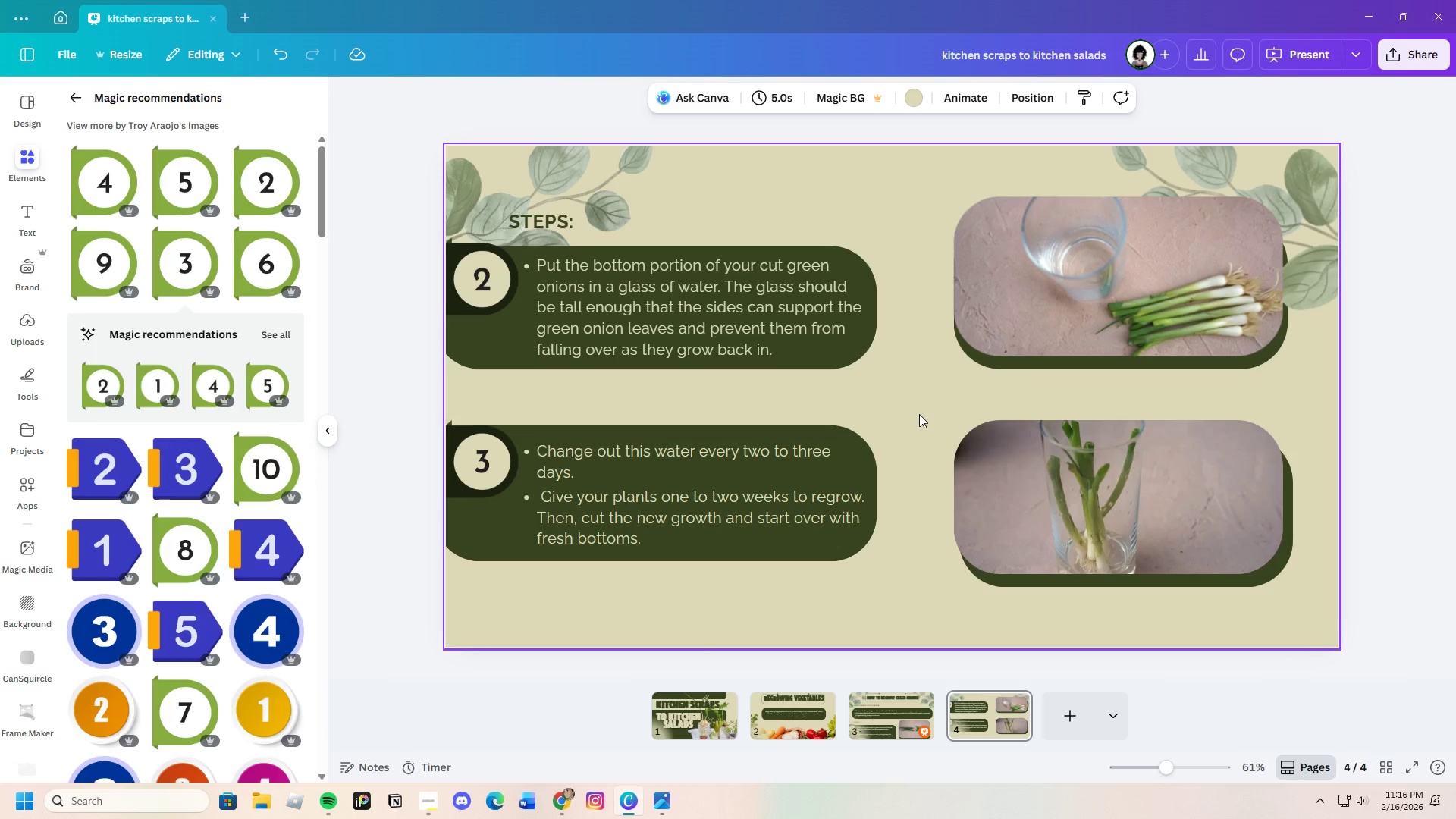 
left_click_drag(start_coordinate=[919, 414], to_coordinate=[1287, 573])
 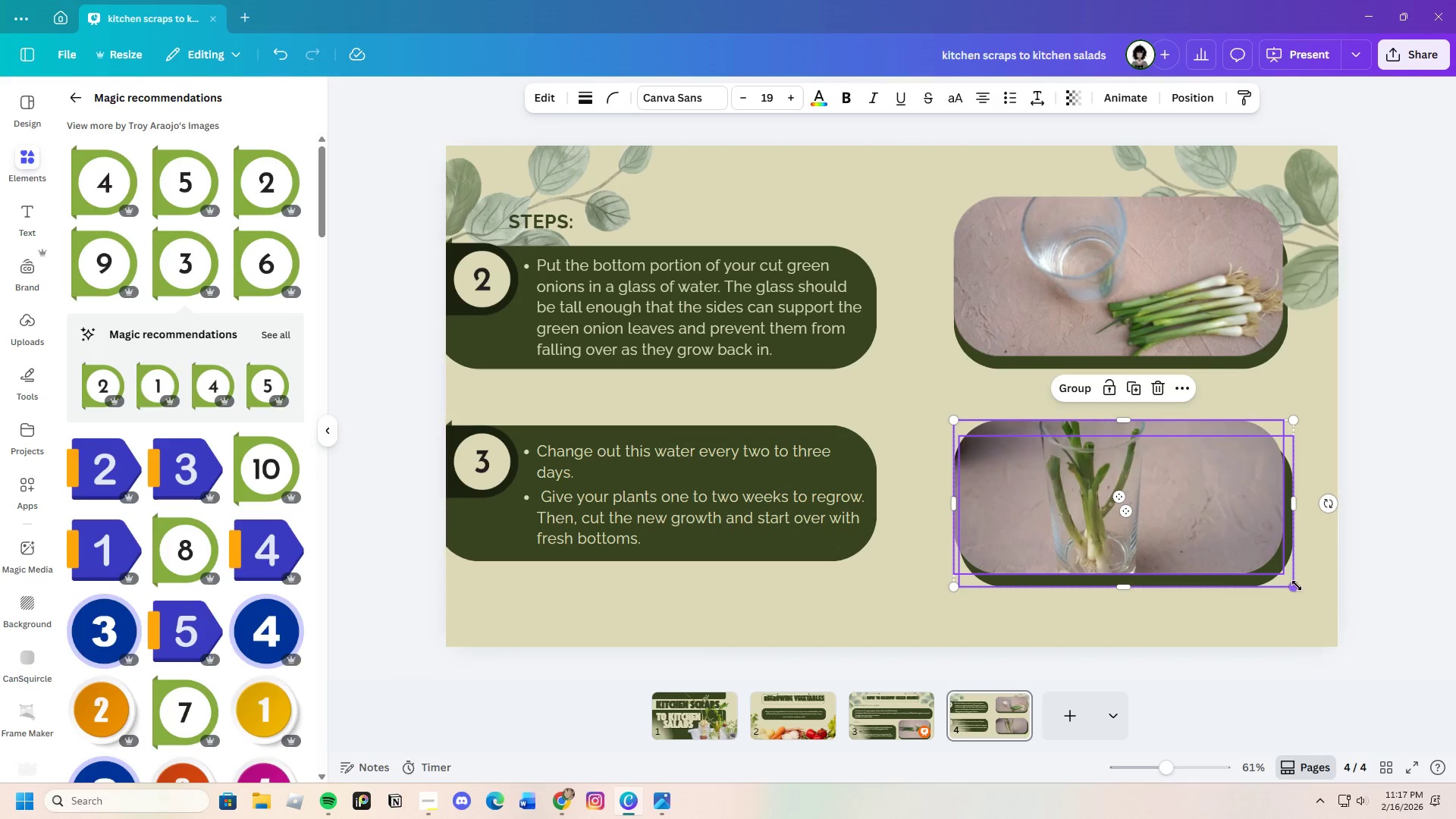 
left_click_drag(start_coordinate=[1297, 586], to_coordinate=[1287, 595])
 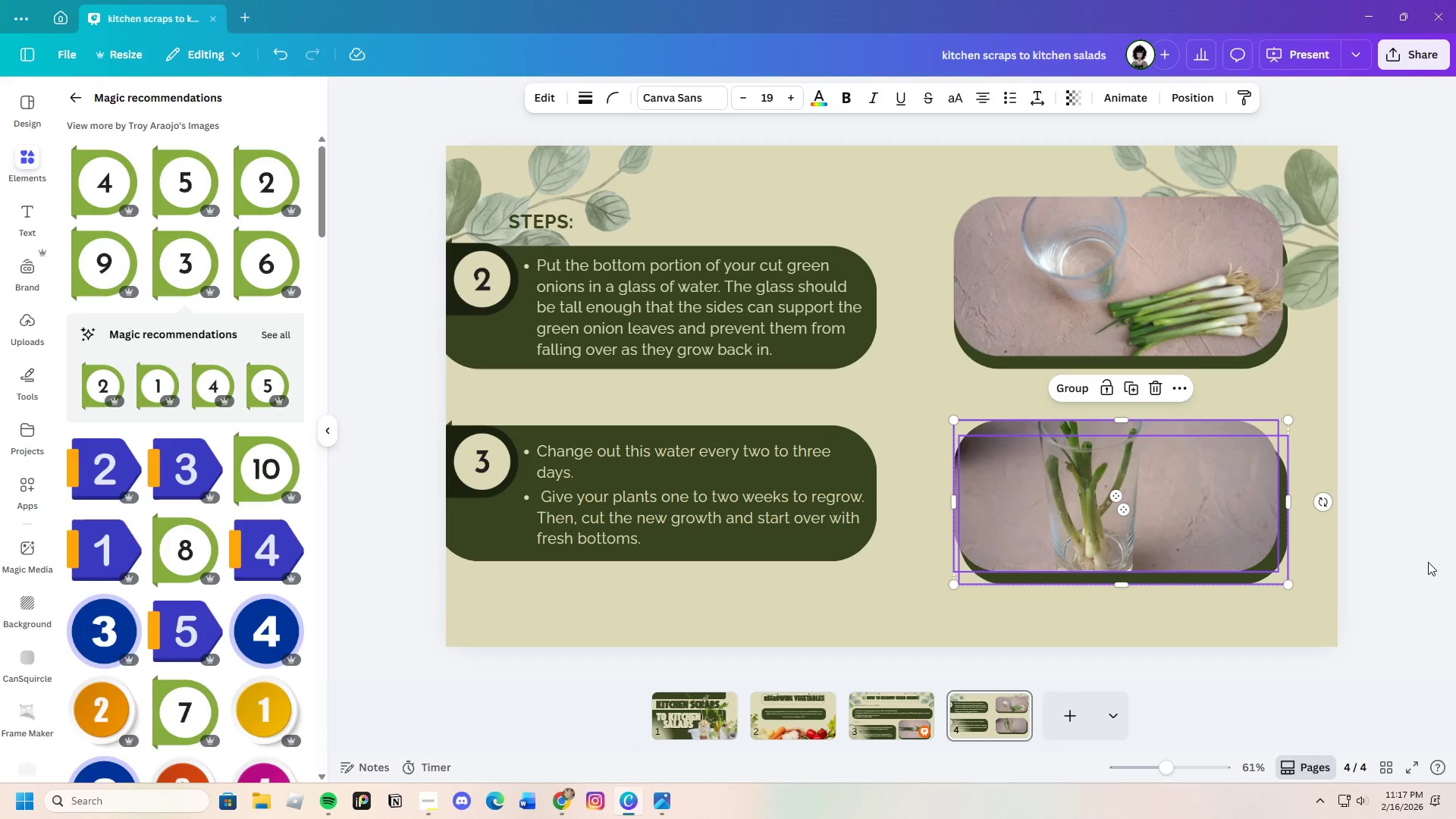 
left_click([1429, 562])
 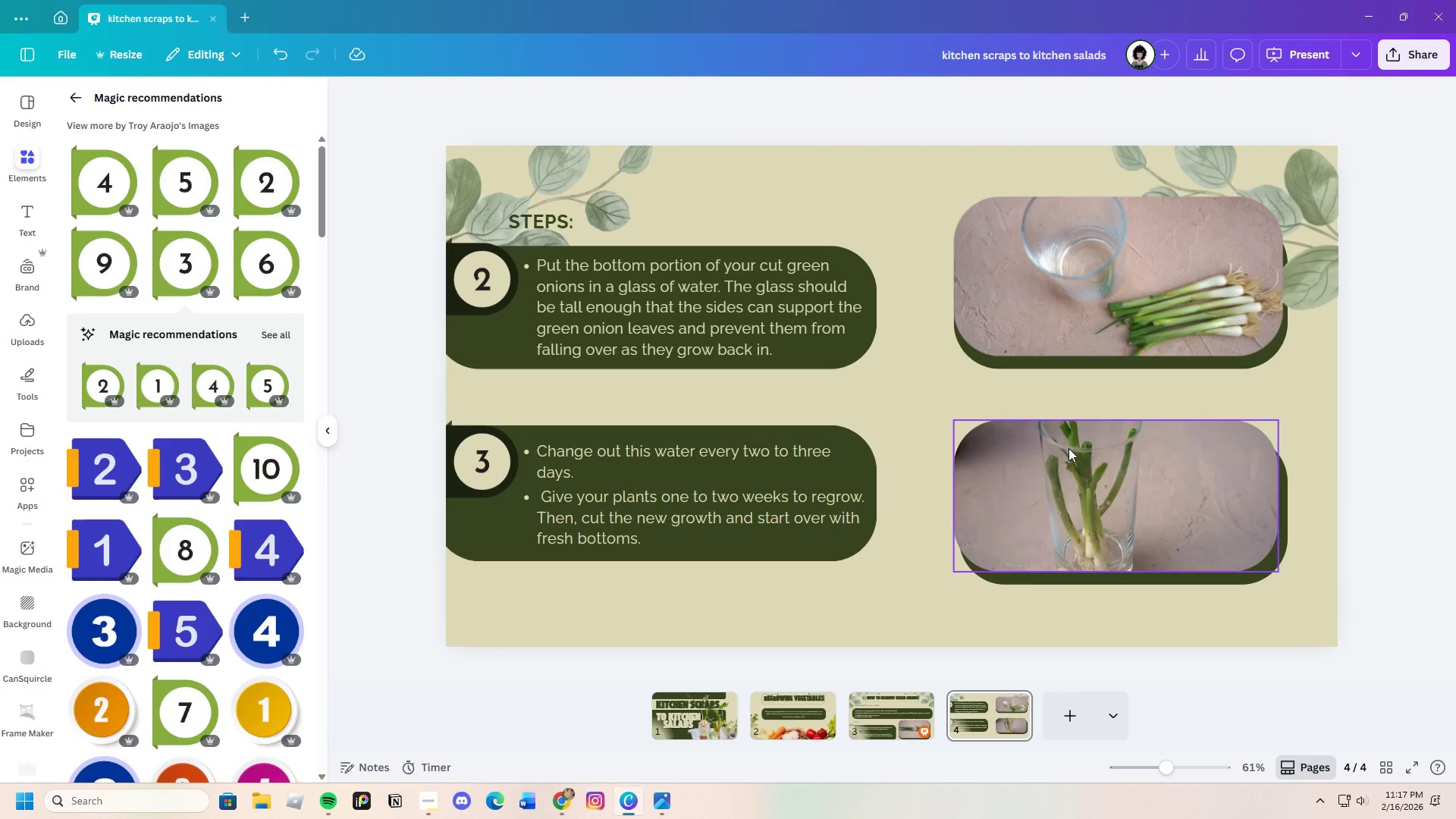 
left_click_drag(start_coordinate=[1084, 406], to_coordinate=[1167, 599])
 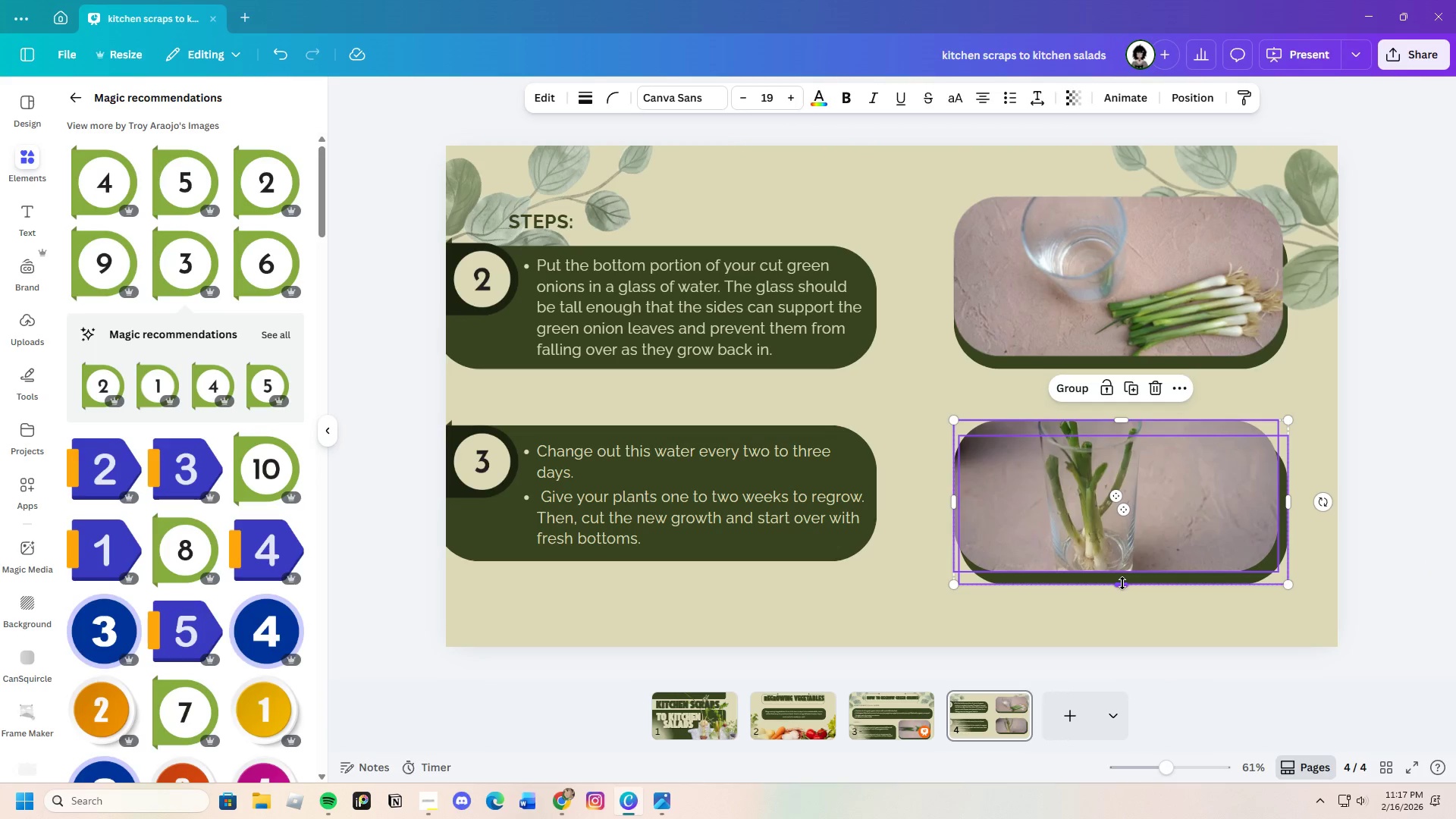 
left_click_drag(start_coordinate=[1122, 589], to_coordinate=[1126, 605])
 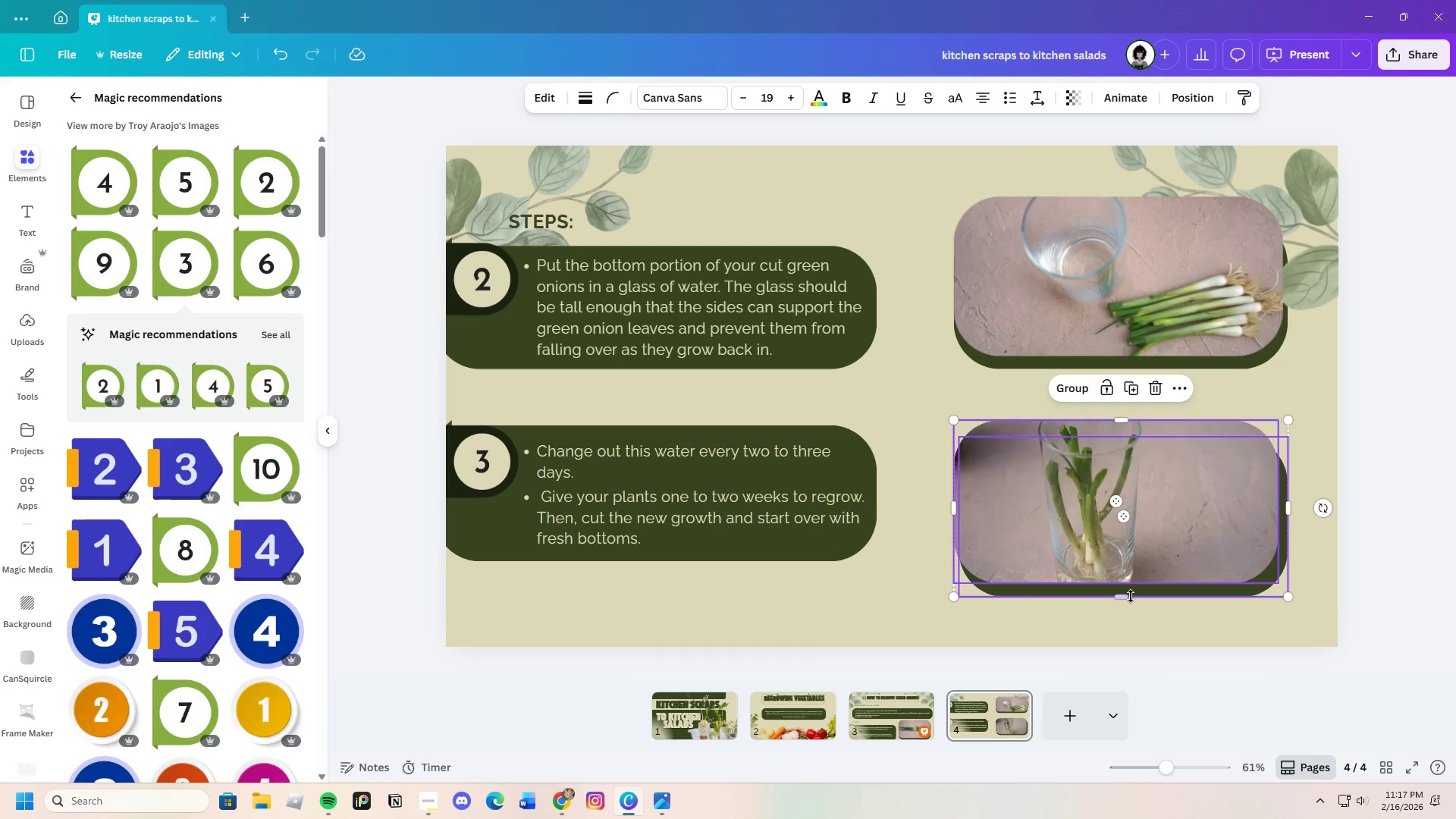 
left_click_drag(start_coordinate=[1127, 595], to_coordinate=[1127, 586])
 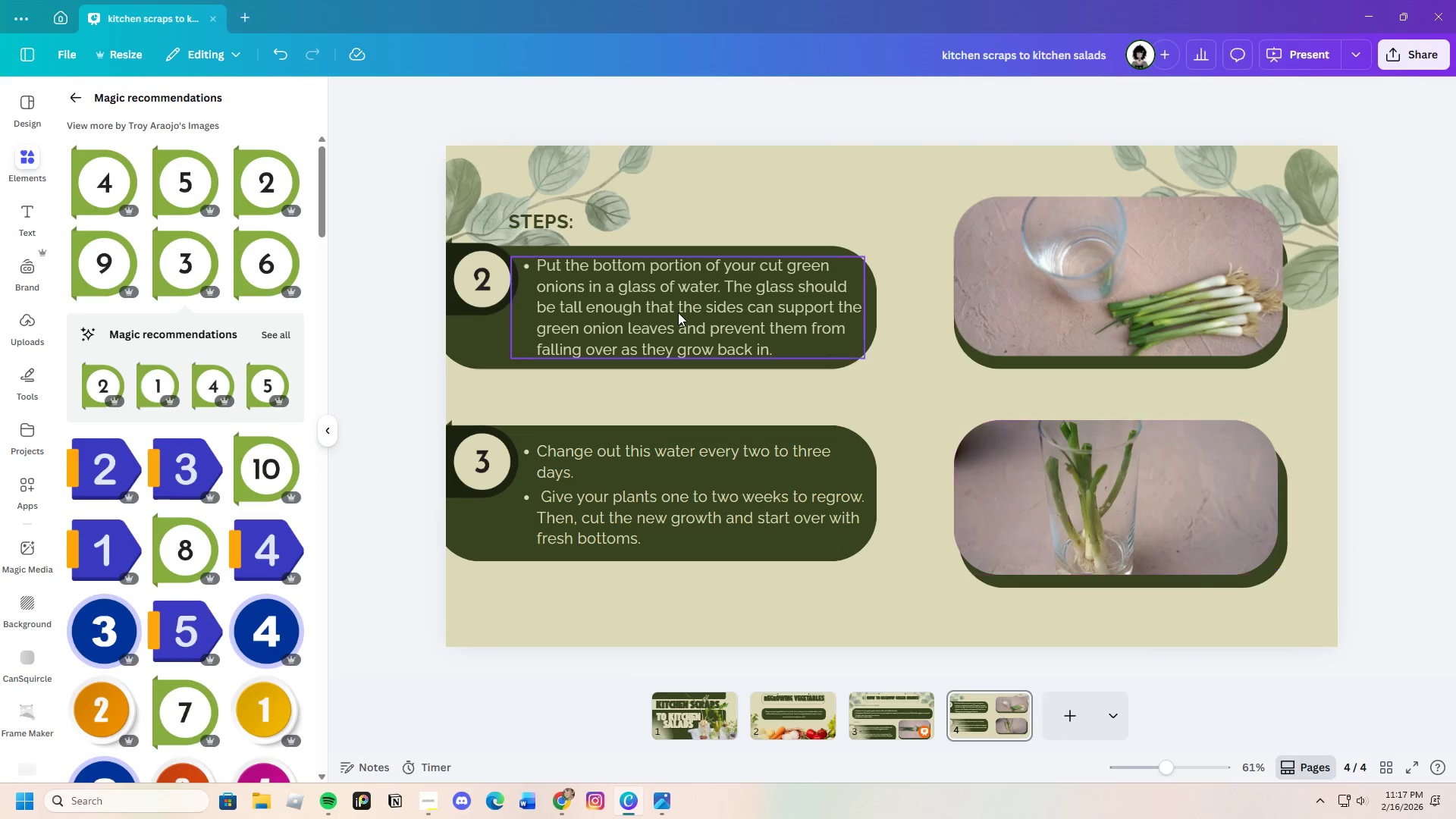 
wait(5.41)
 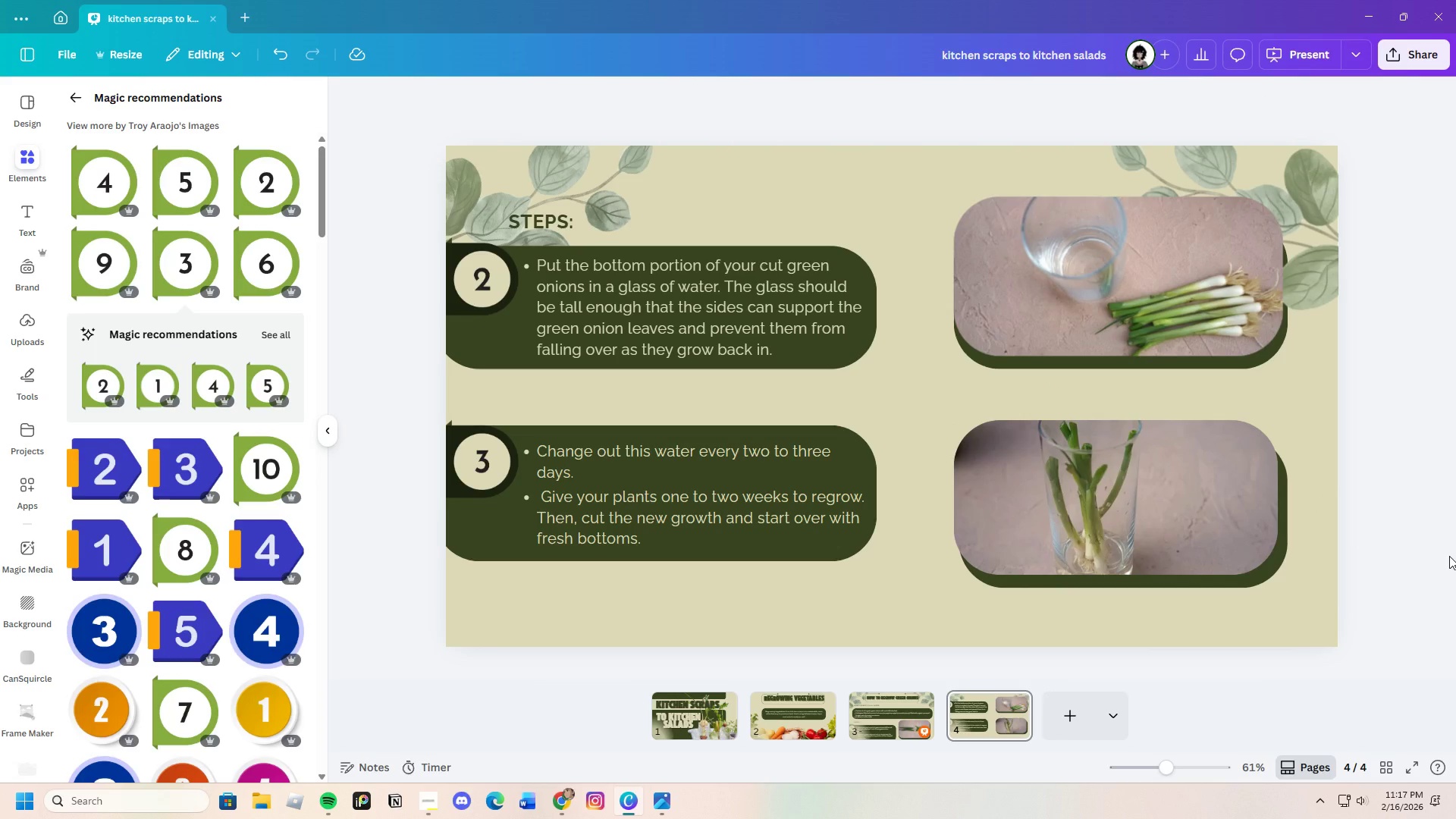 
left_click_drag(start_coordinate=[551, 221], to_coordinate=[554, 200])
 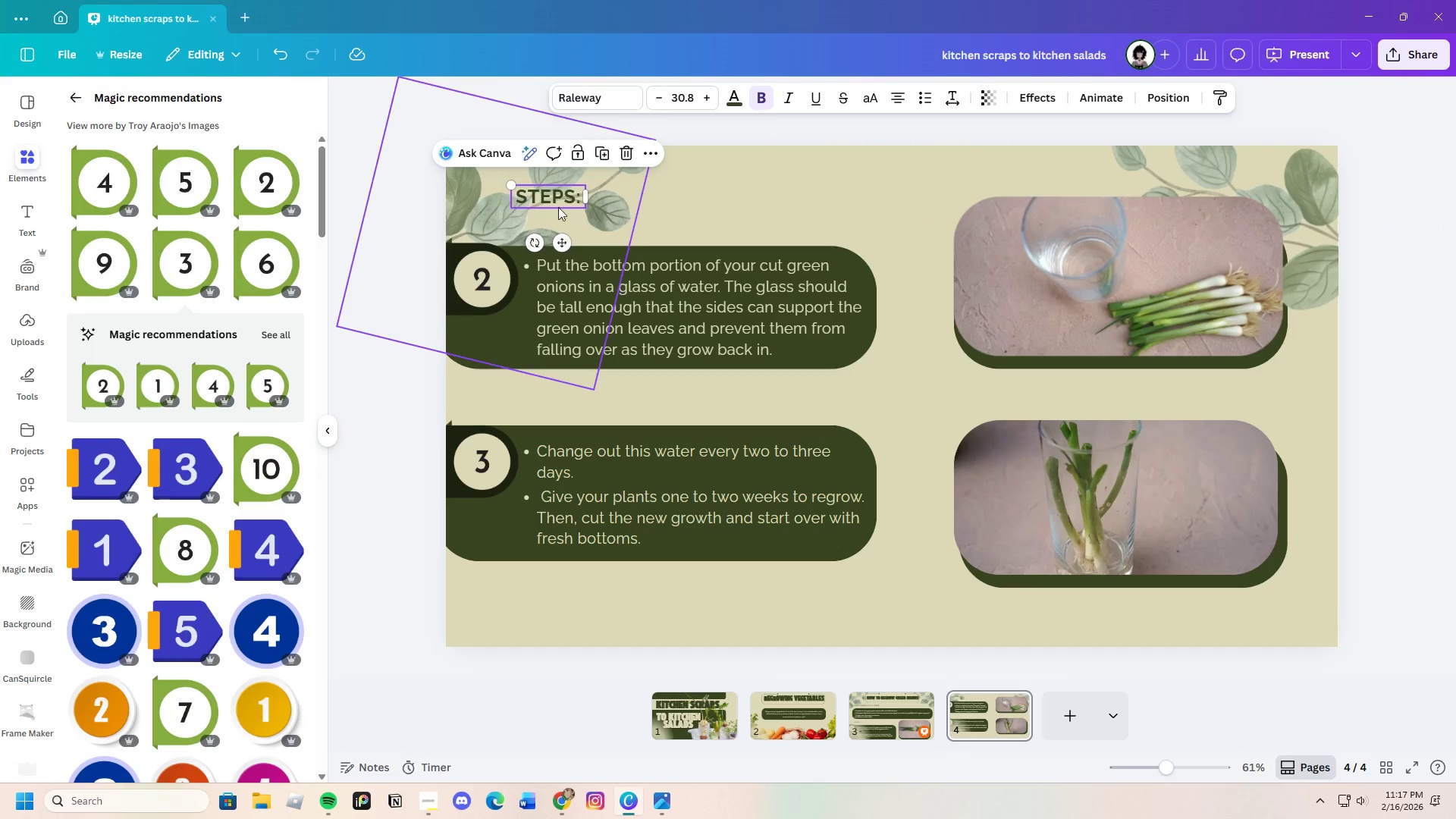 
left_click_drag(start_coordinate=[550, 197], to_coordinate=[550, 205])
 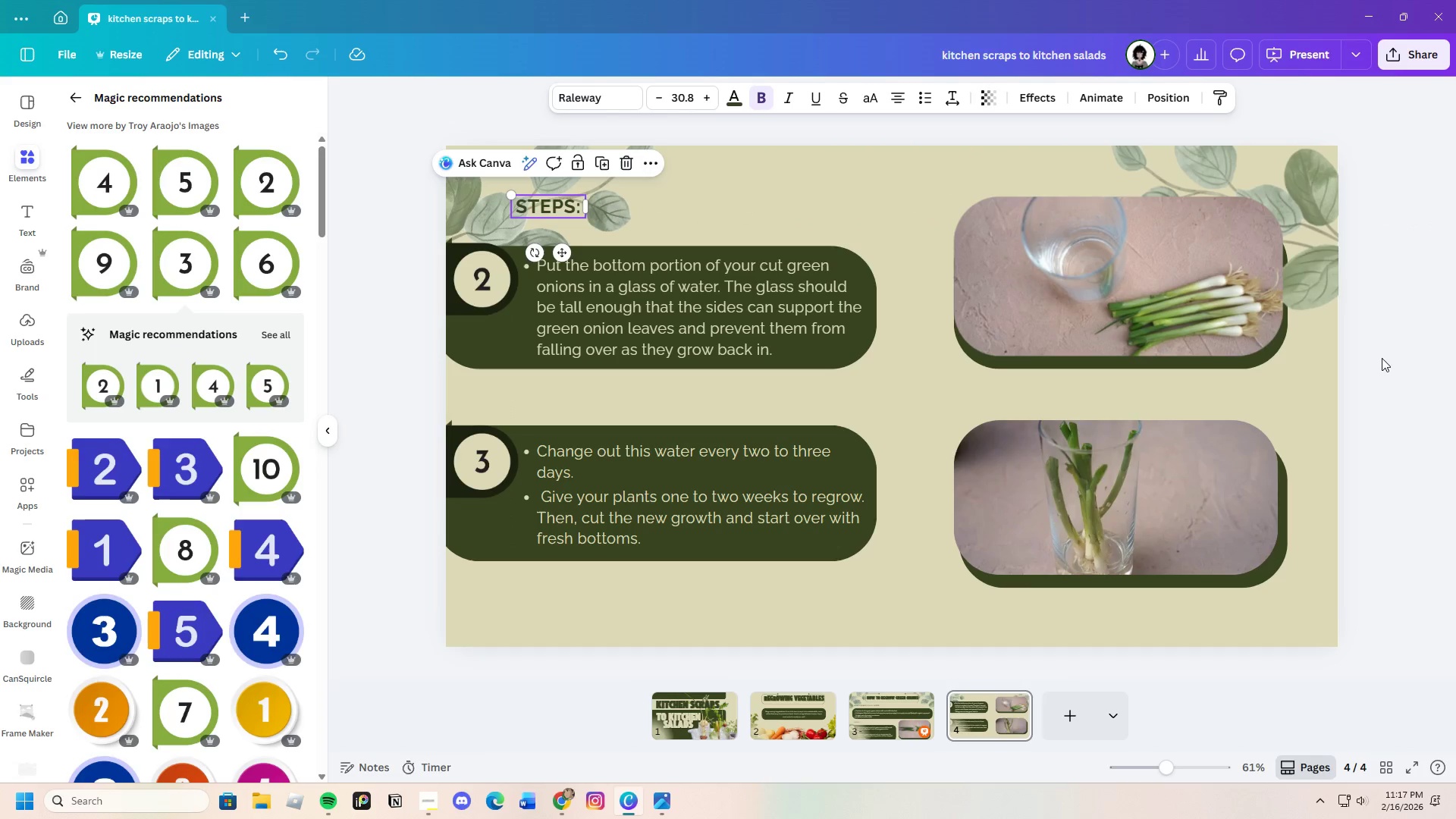 
left_click([1382, 362])
 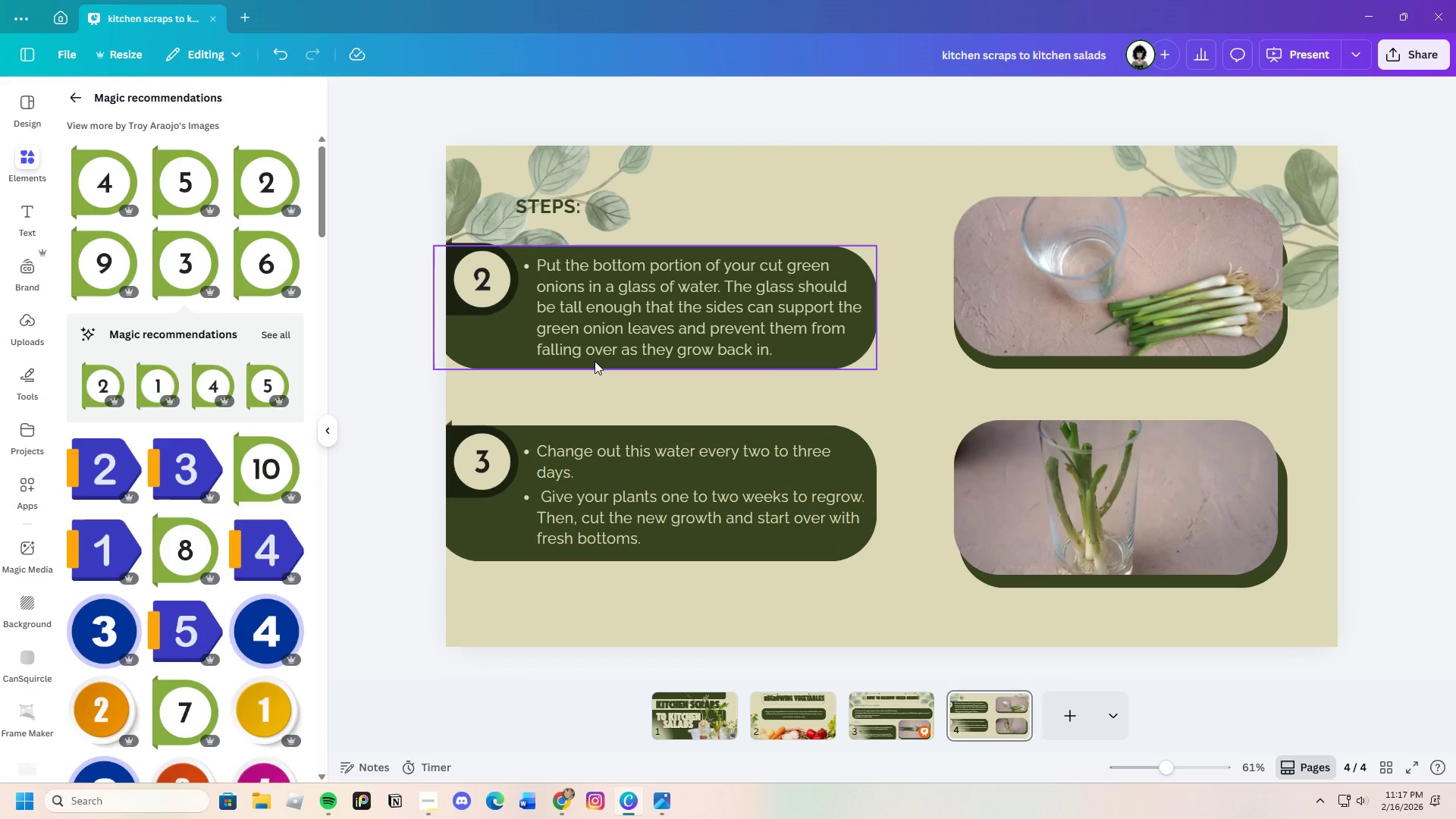 
wait(24.41)
 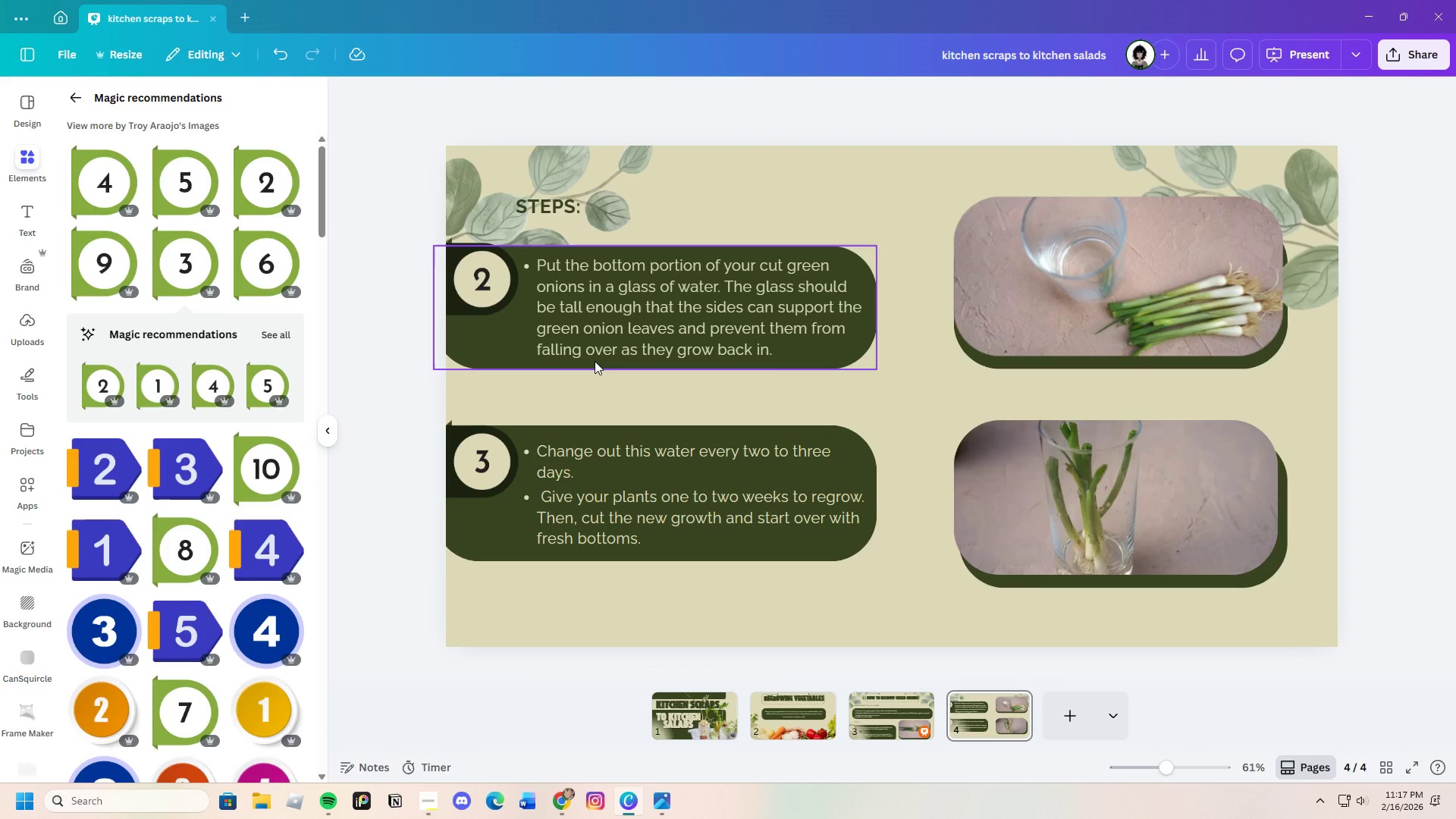 
left_click([77, 84])
 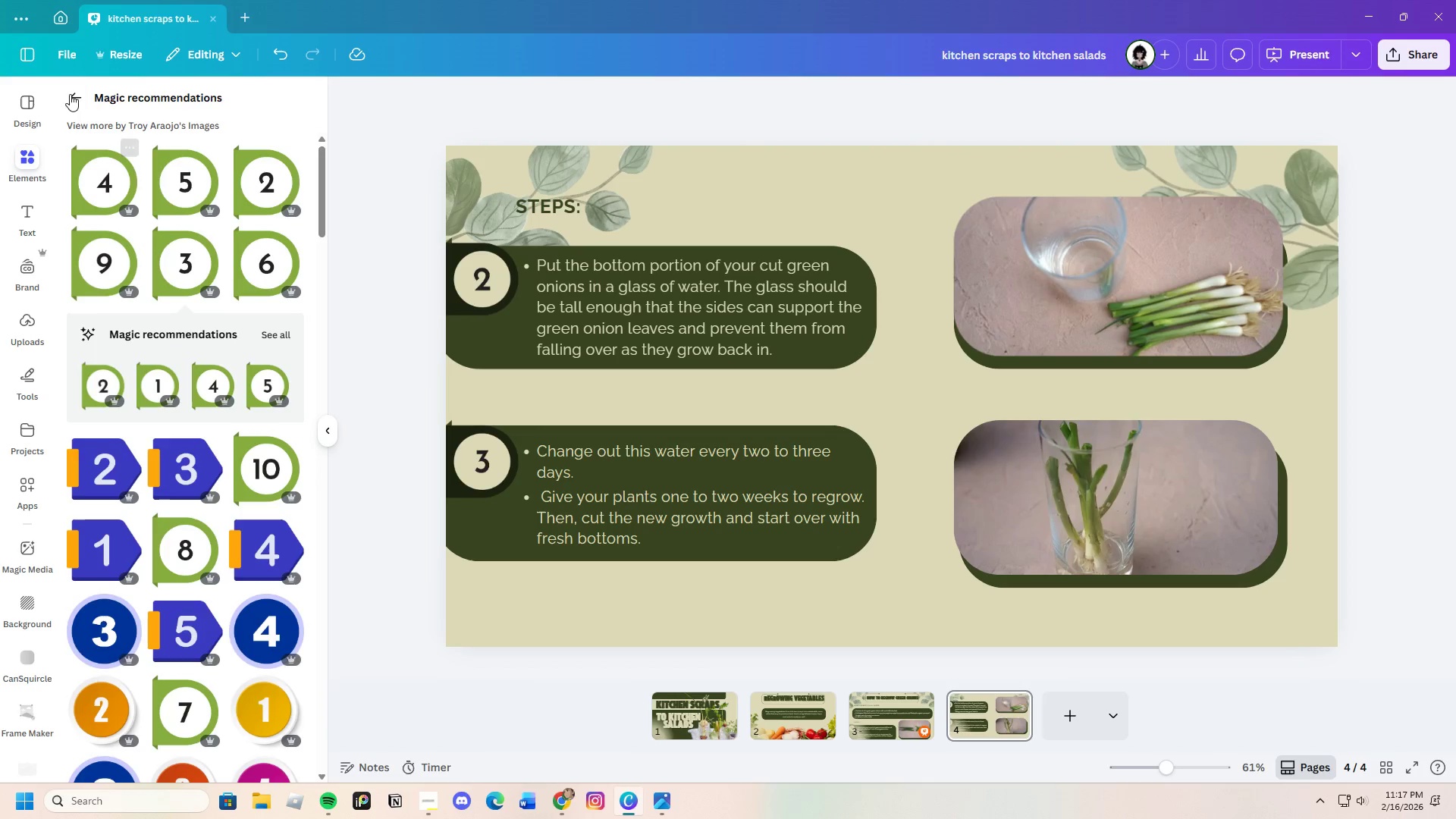 
left_click([69, 86])
 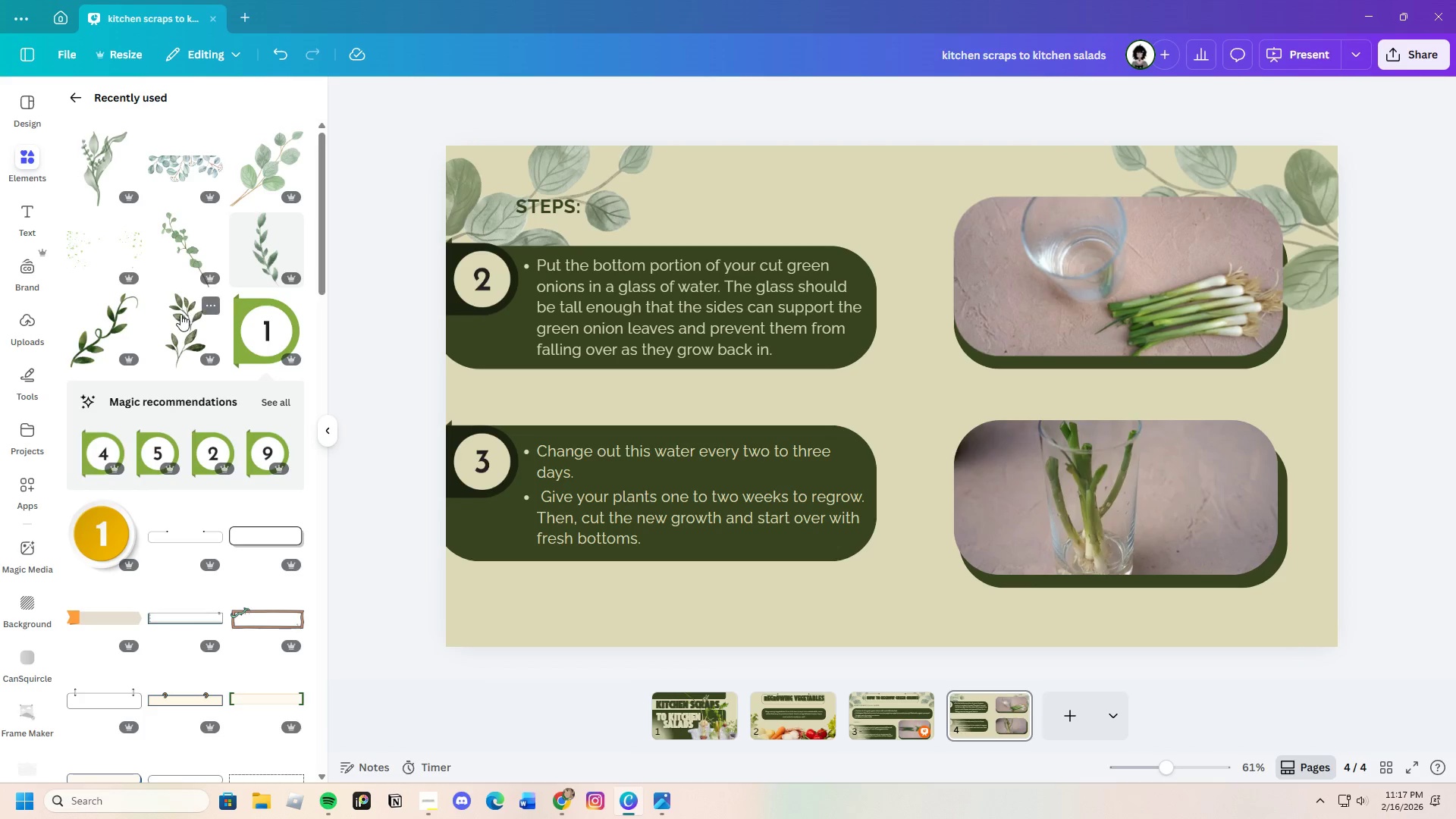 
left_click([174, 240])
 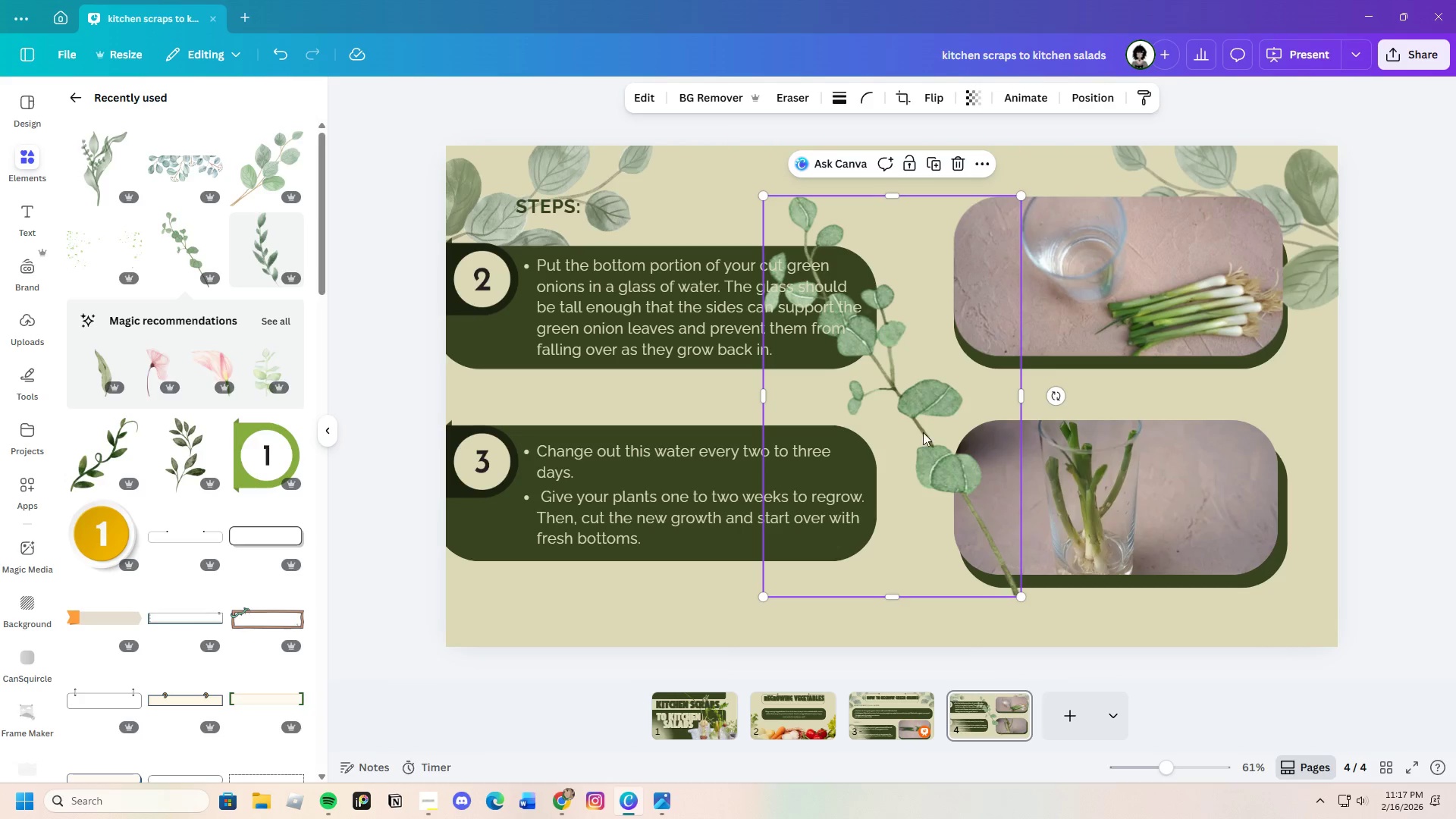 
left_click_drag(start_coordinate=[938, 432], to_coordinate=[977, 508])
 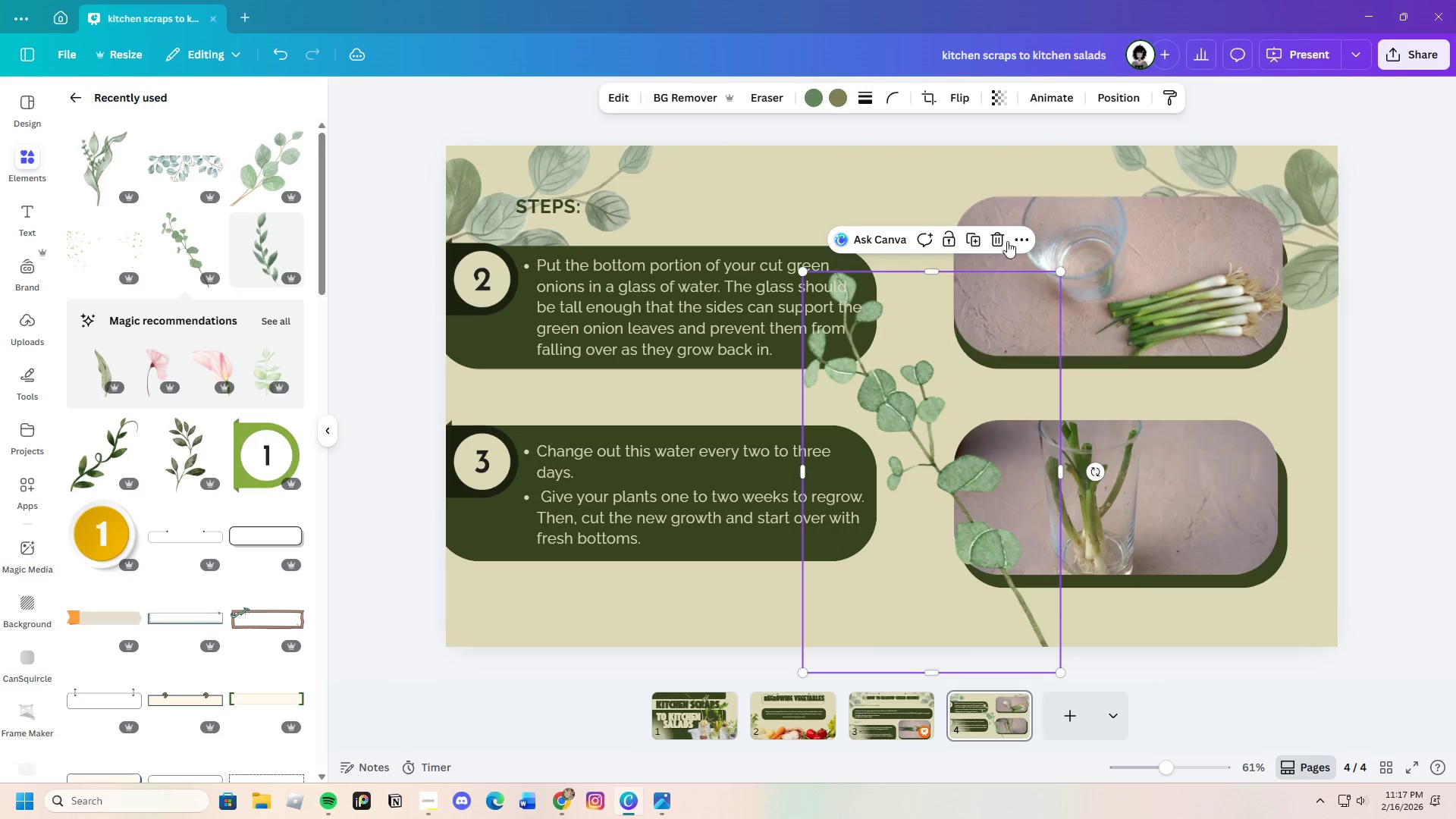 
left_click_drag(start_coordinate=[1009, 234], to_coordinate=[1004, 234])
 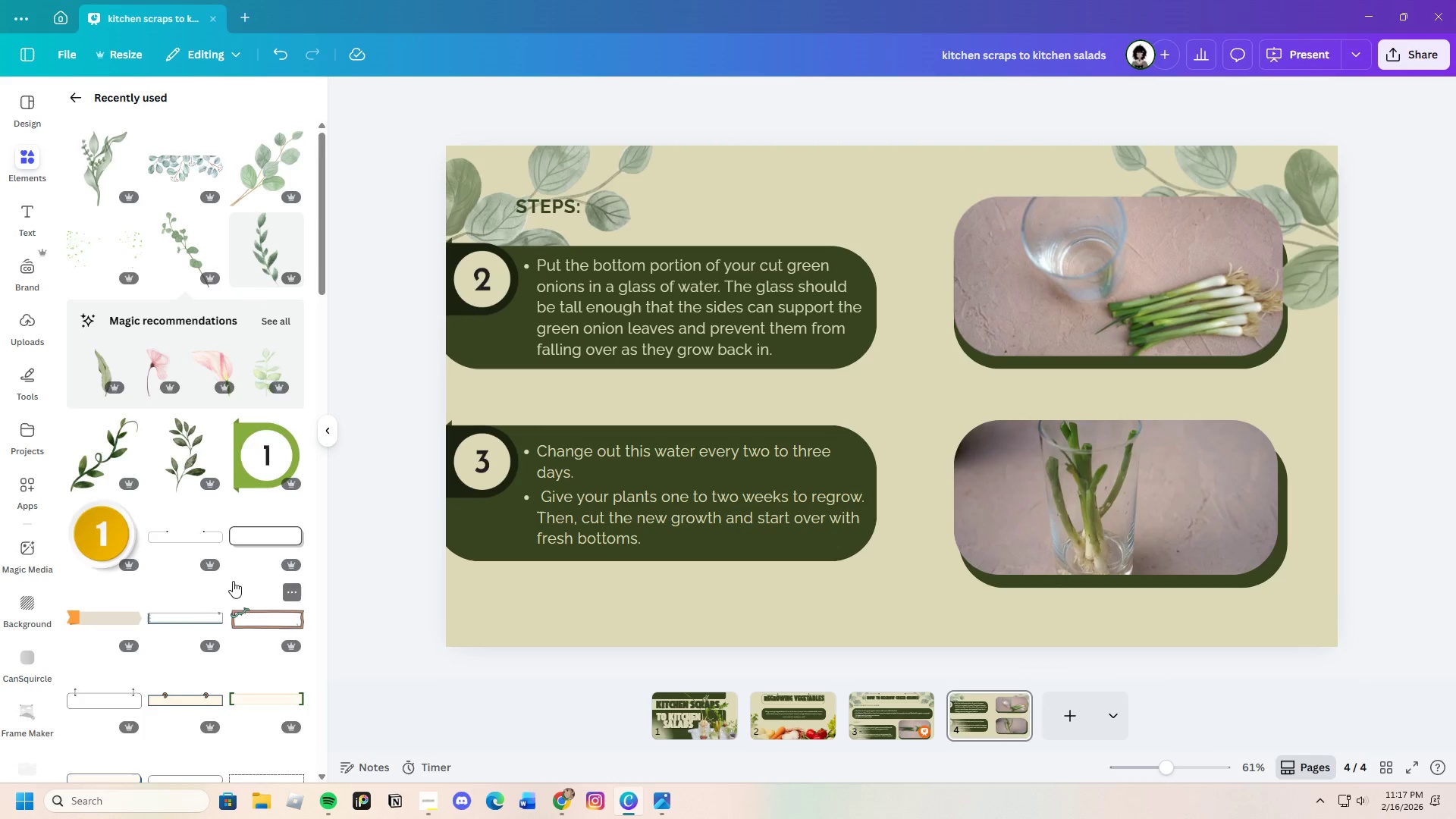 
scroll: coordinate [228, 571], scroll_direction: down, amount: 4.0
 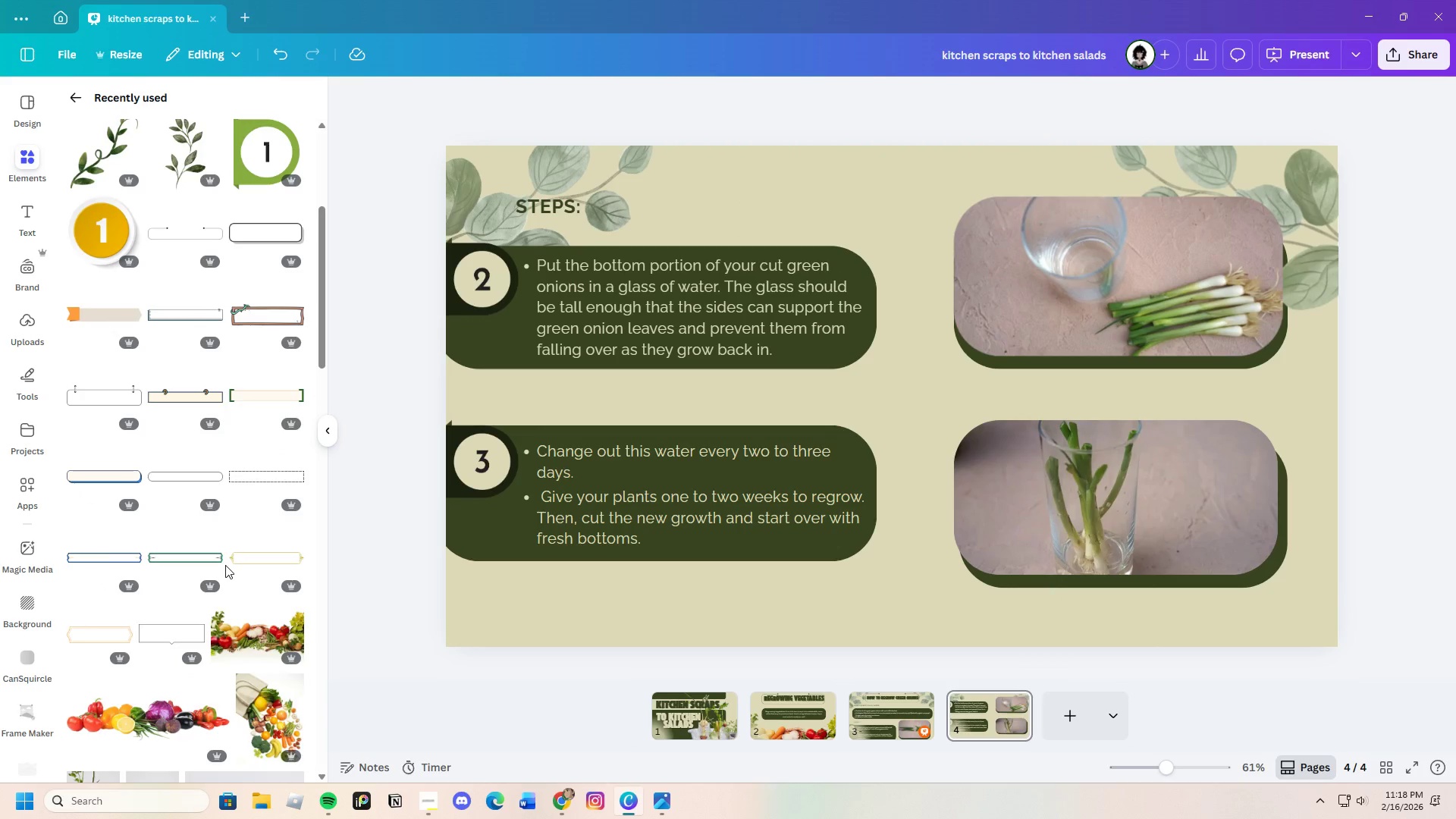 
scroll: coordinate [214, 548], scroll_direction: up, amount: 6.0
 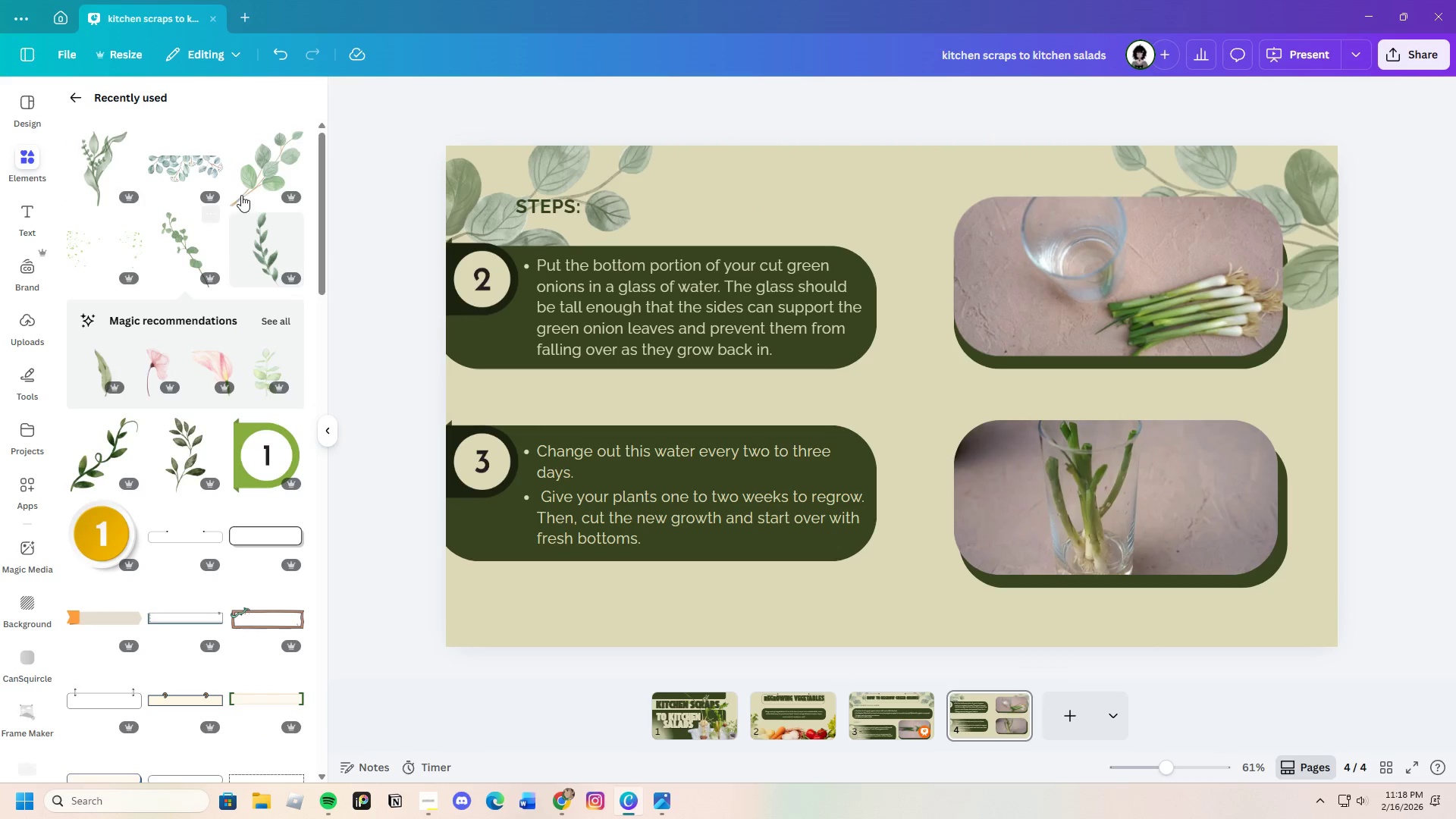 
left_click([268, 177])
 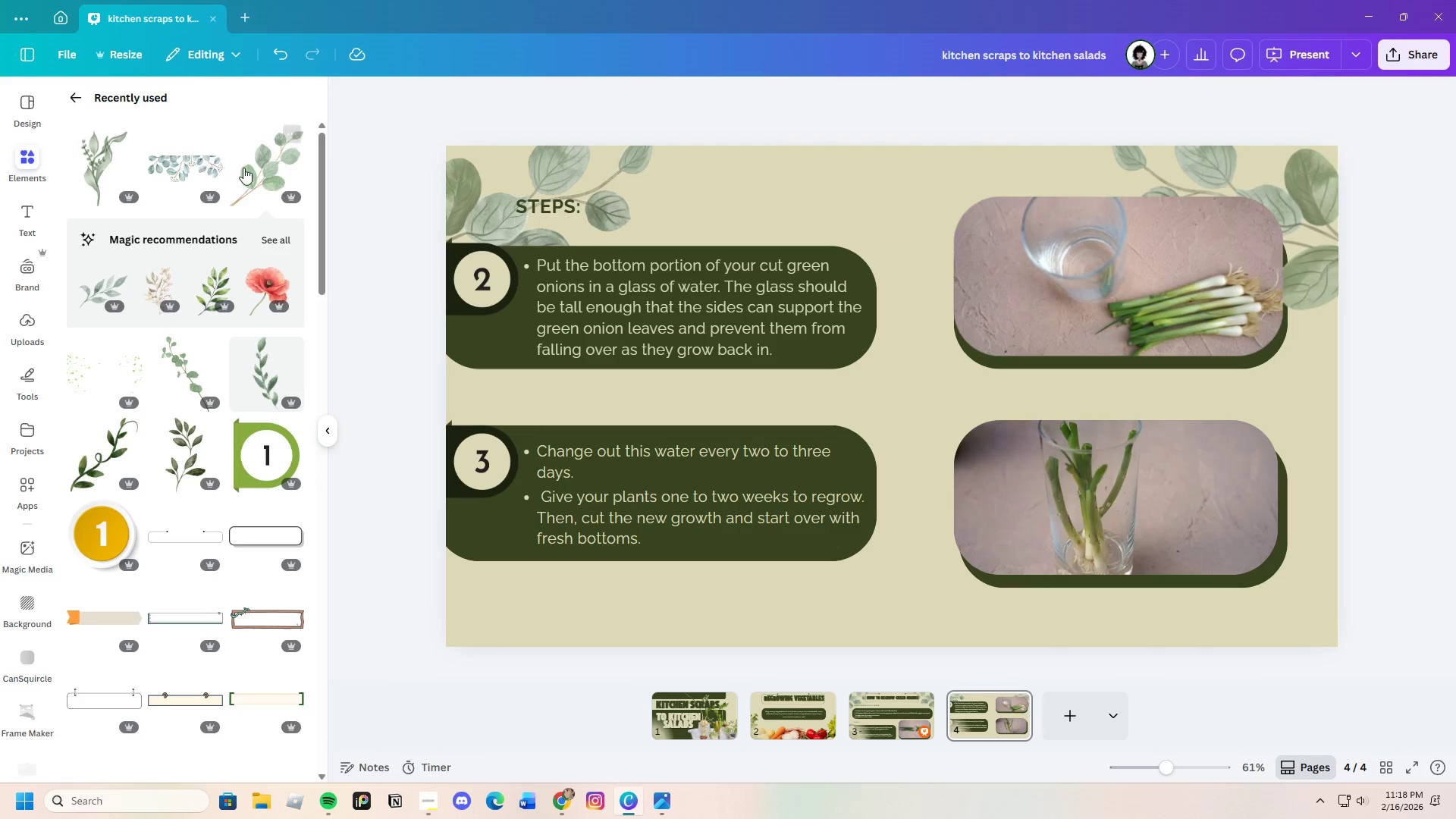 
left_click([177, 171])
 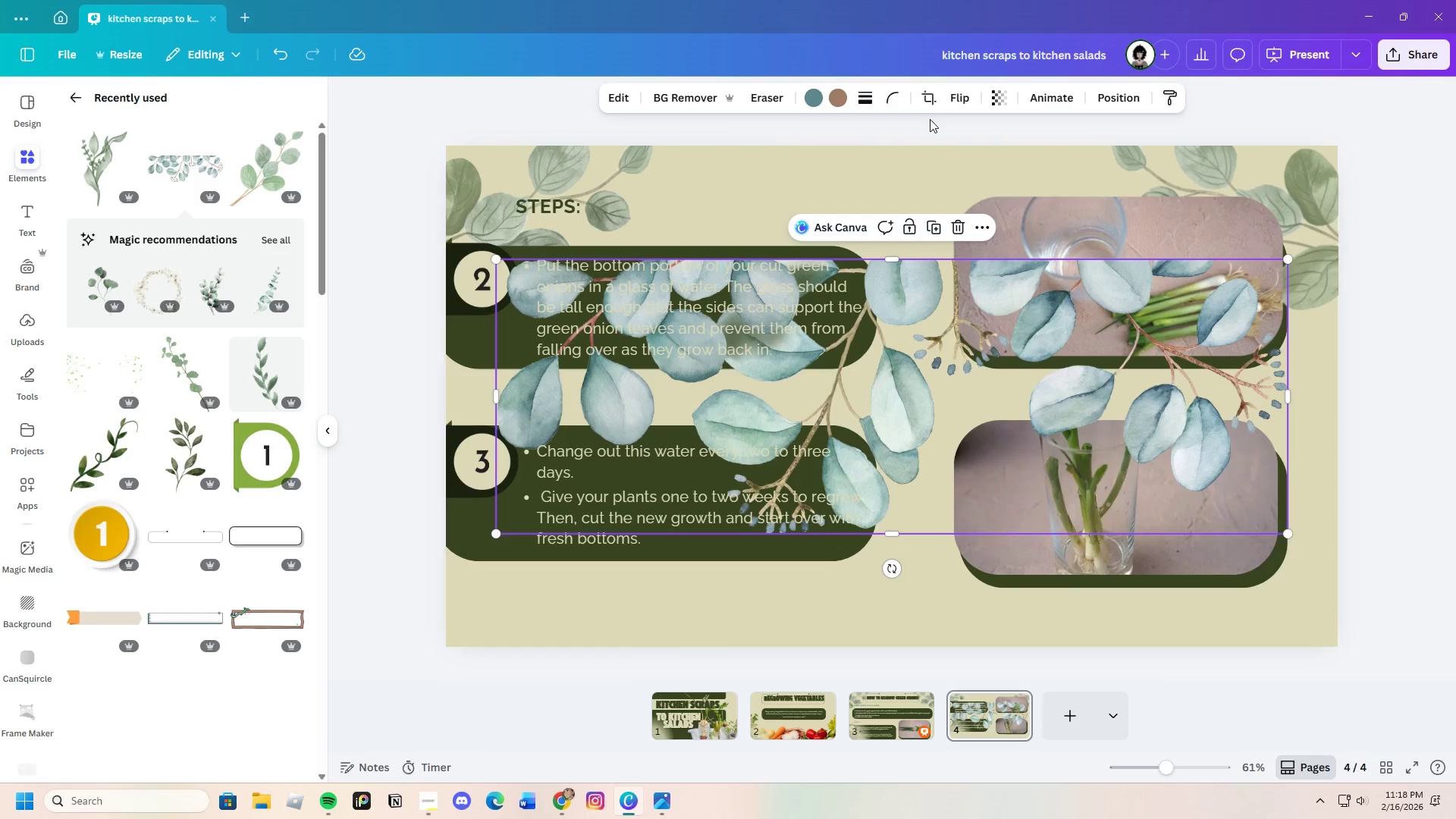 
left_click([952, 105])
 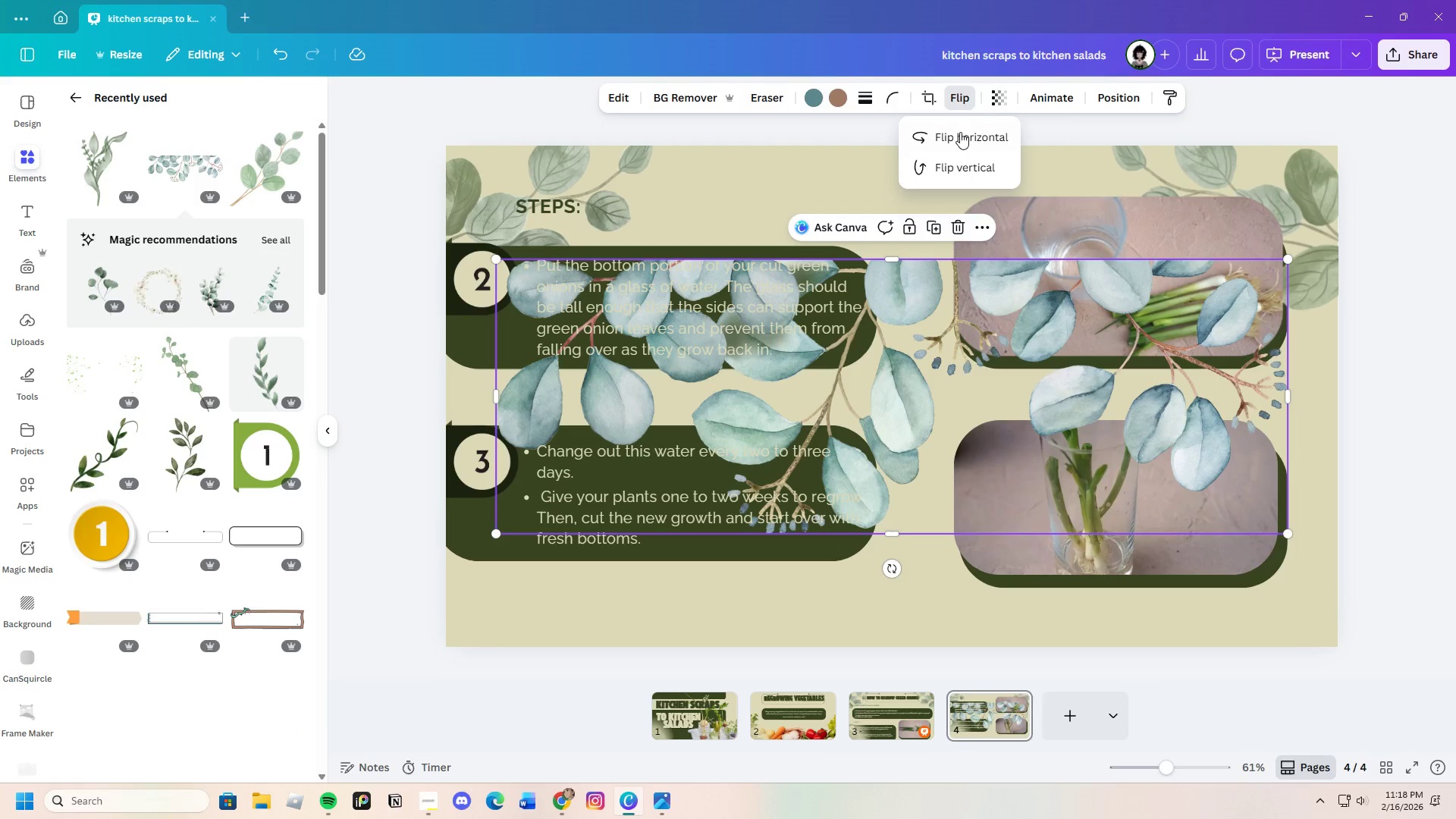 
left_click([960, 133])
 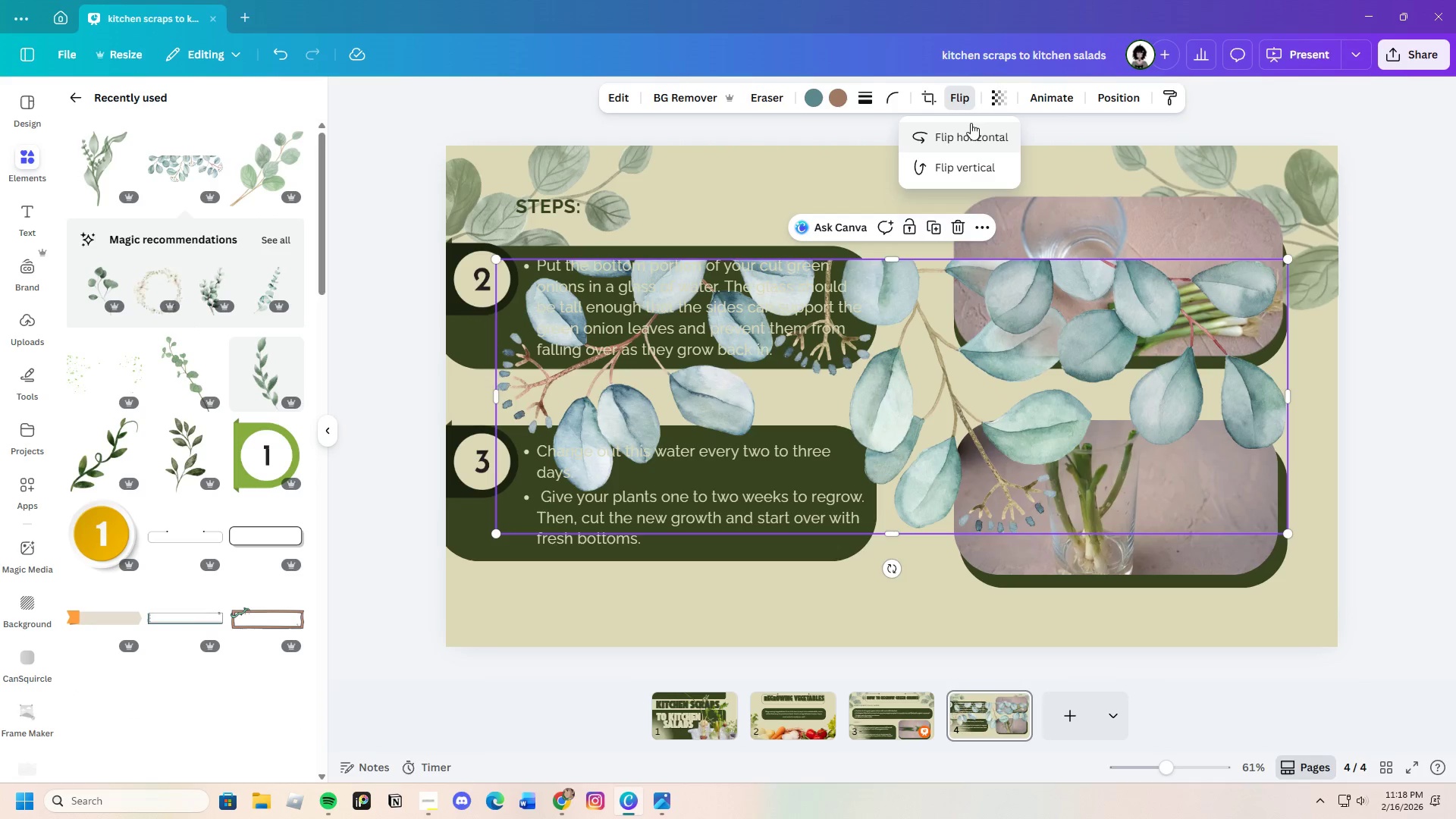 
left_click_drag(start_coordinate=[977, 152], to_coordinate=[977, 158])
 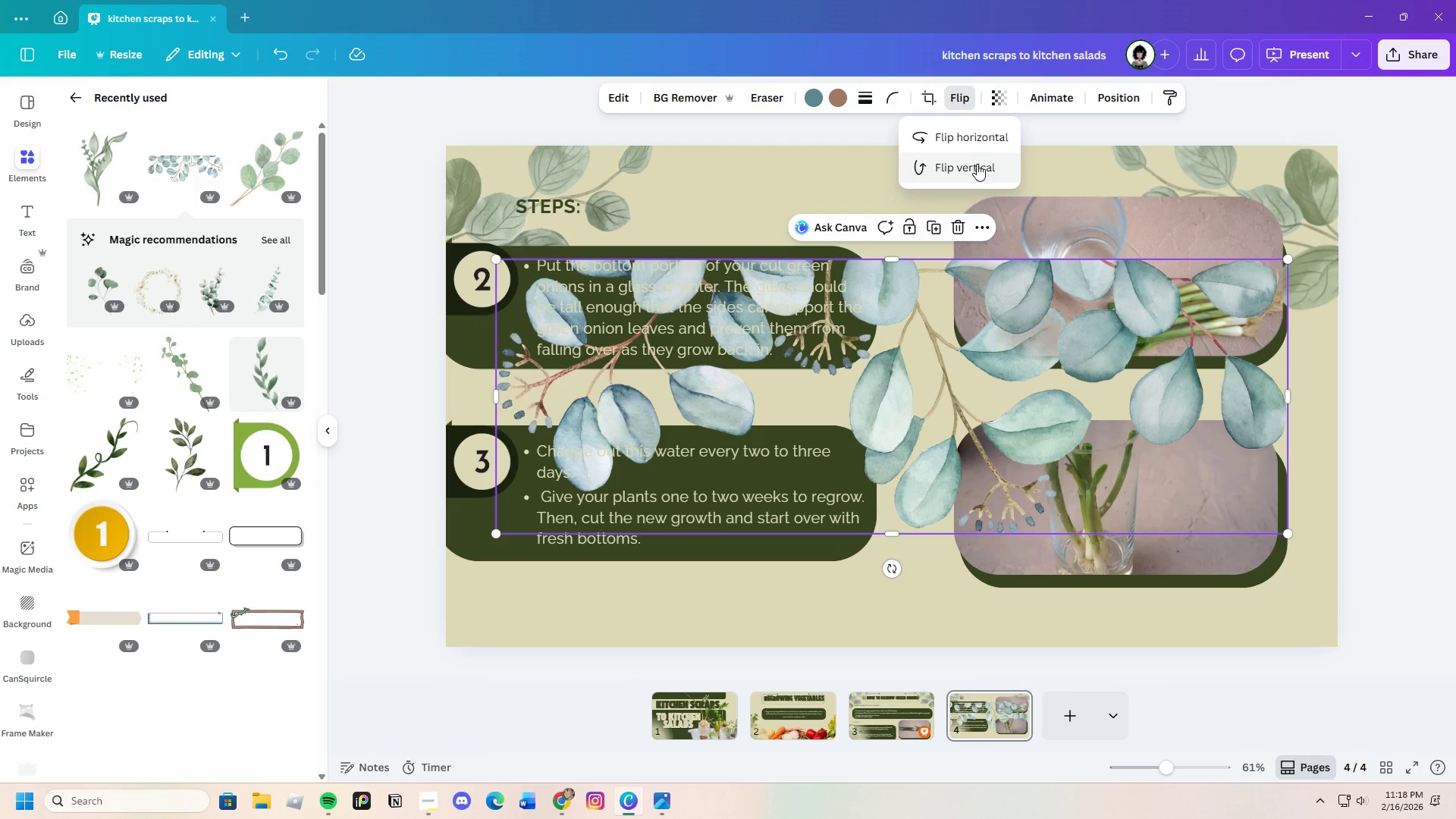 
left_click([976, 166])
 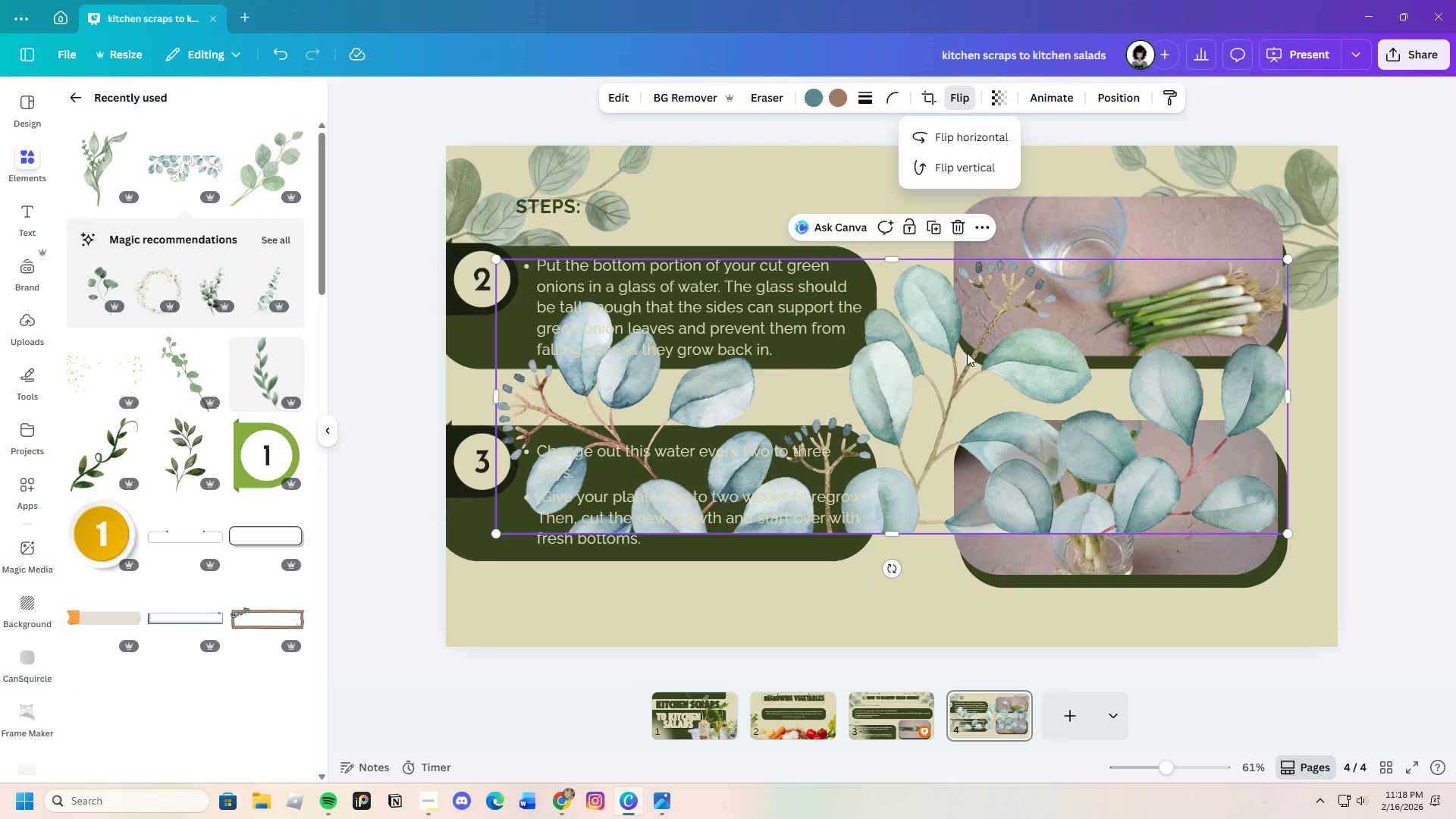 
left_click_drag(start_coordinate=[967, 397], to_coordinate=[944, 575])
 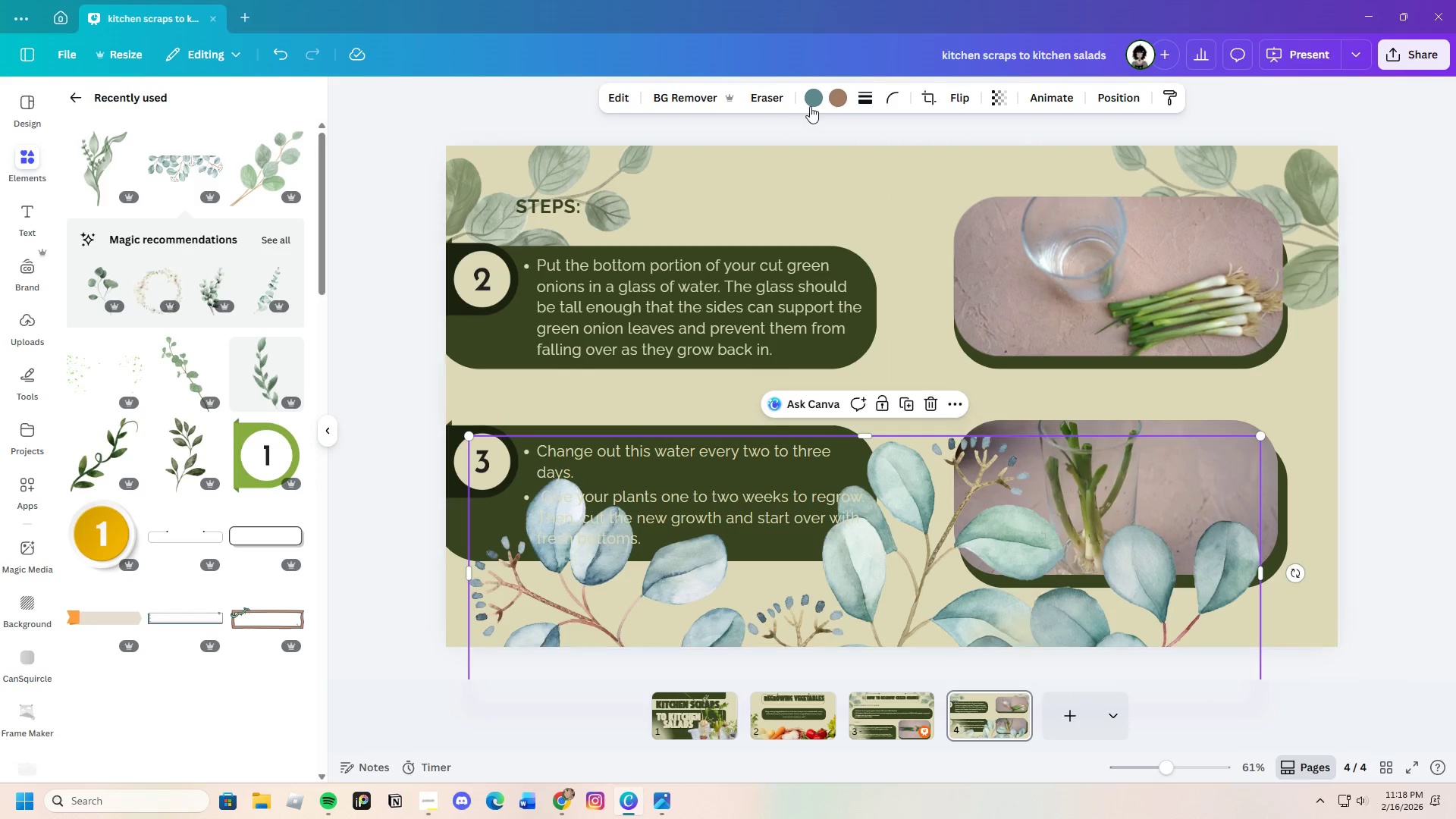 
left_click([818, 102])
 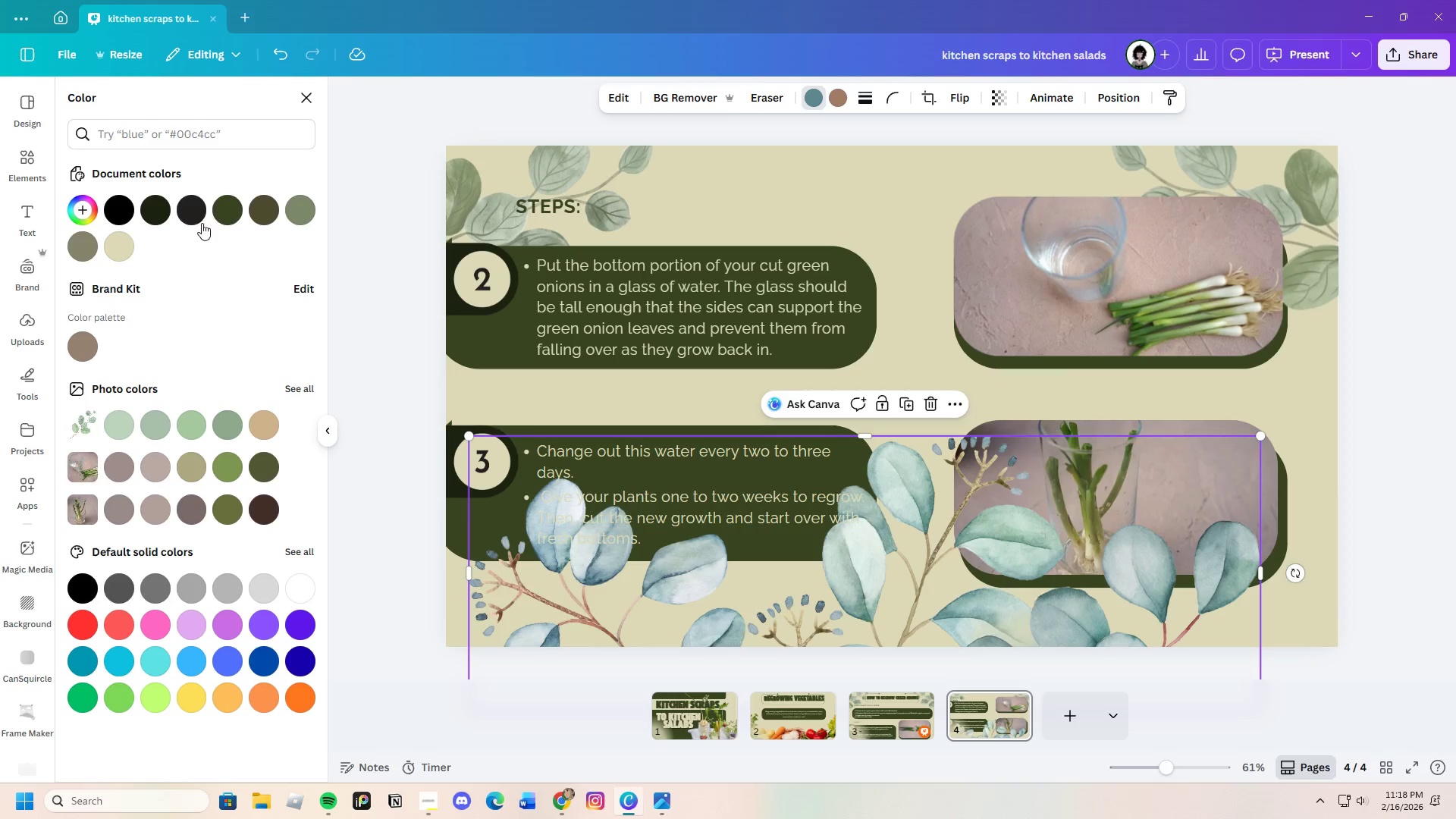 
left_click([223, 213])
 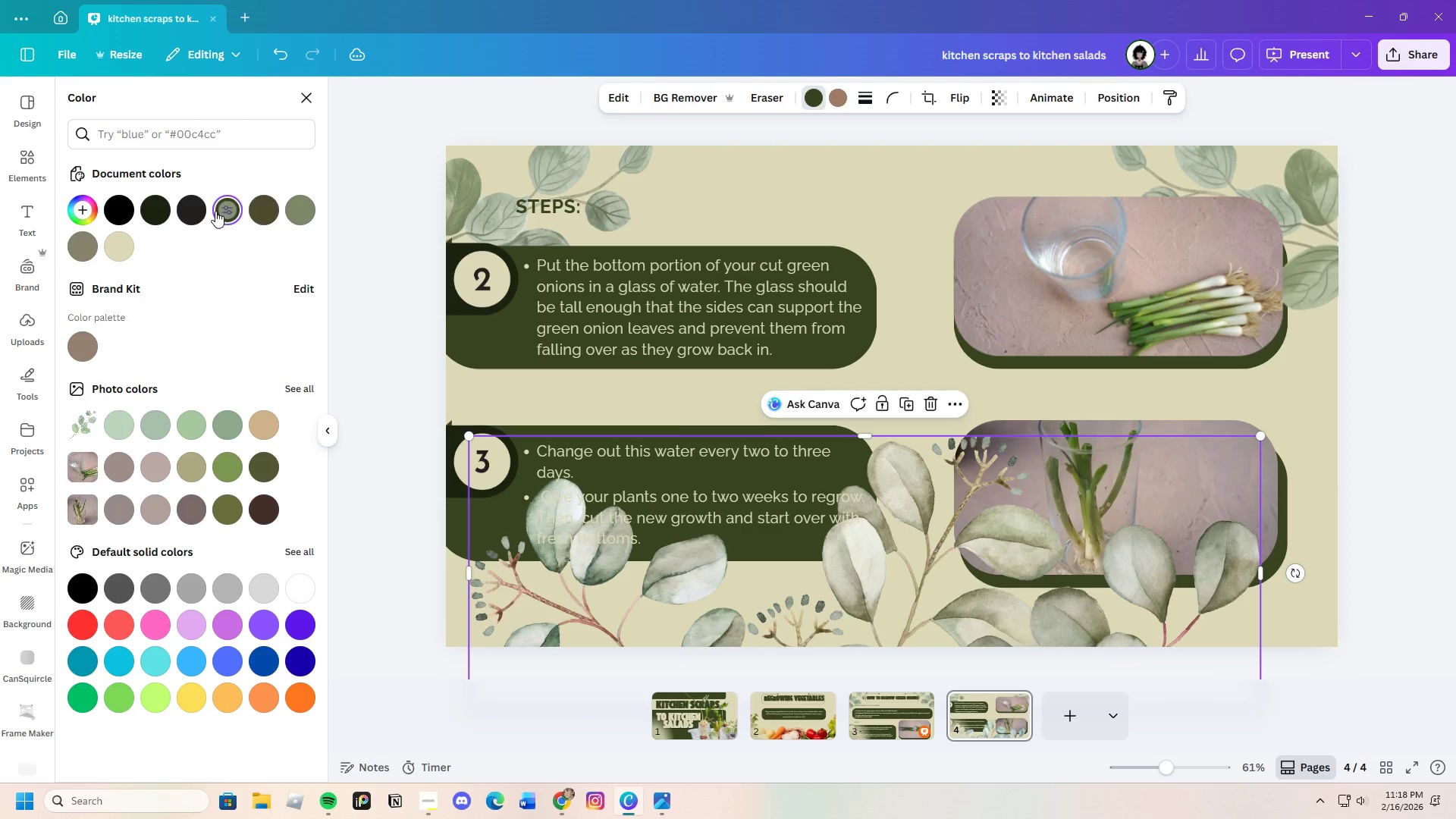 
left_click([318, 209])
 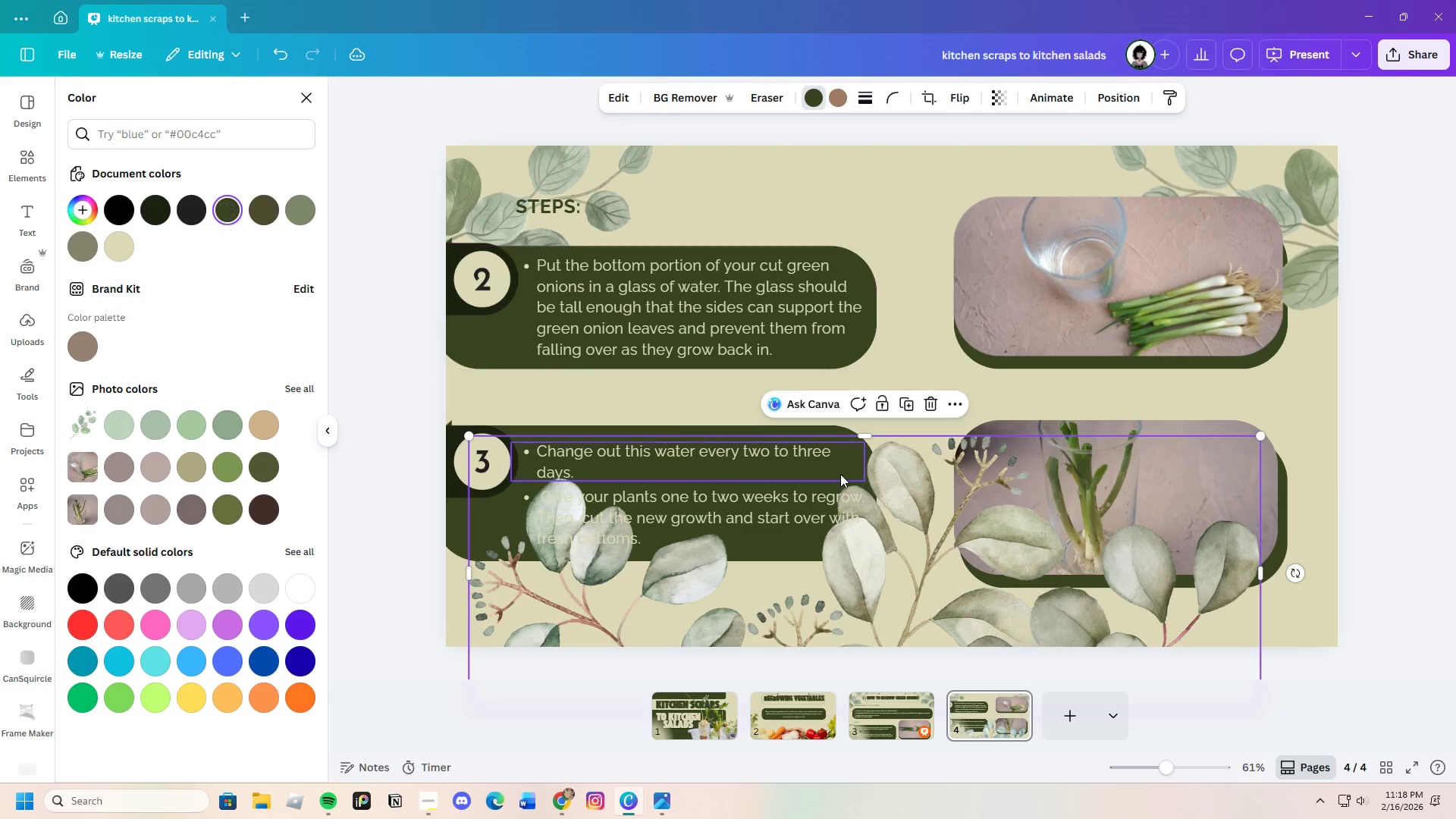 
left_click([933, 403])
 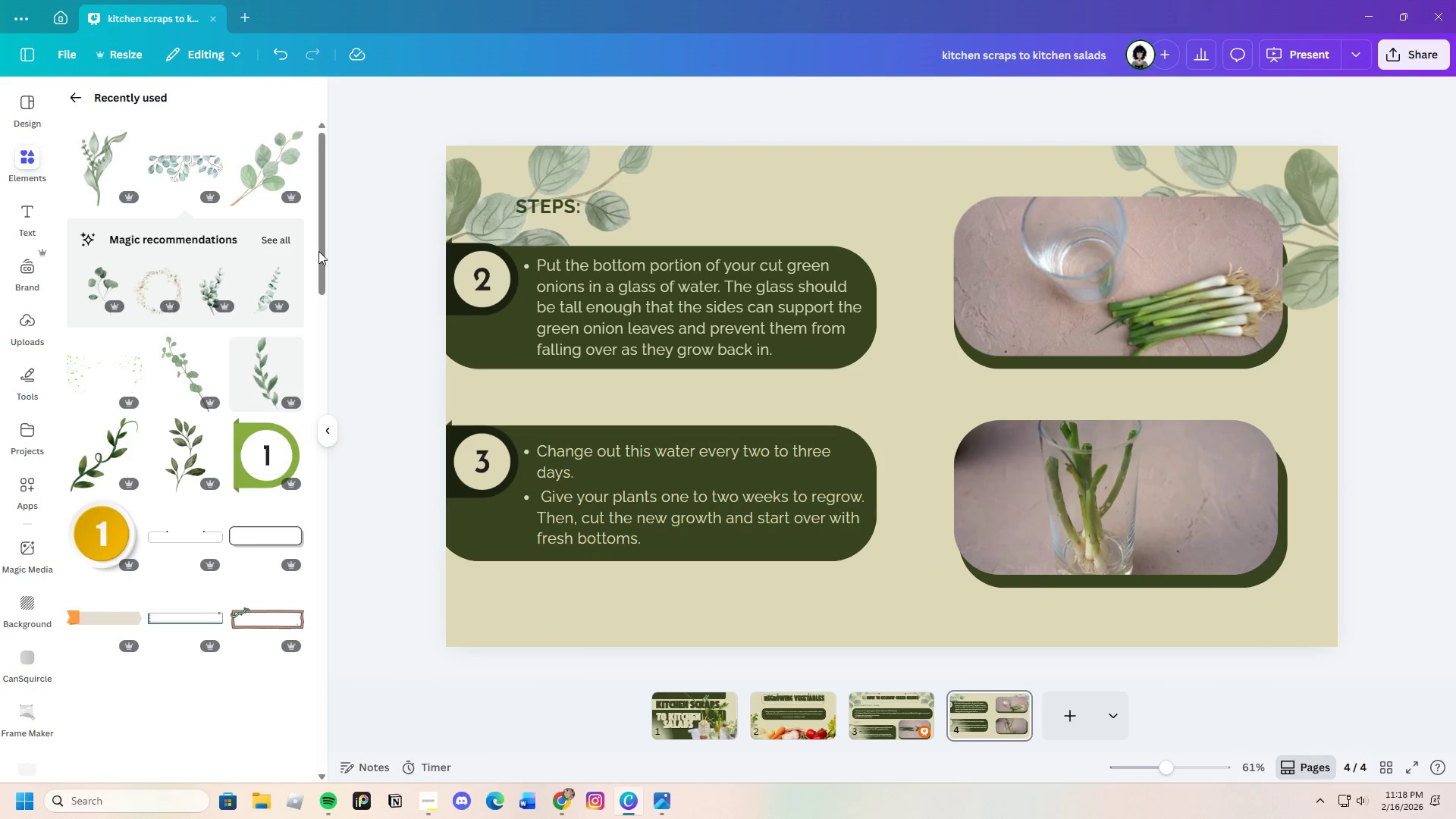 
left_click([286, 237])
 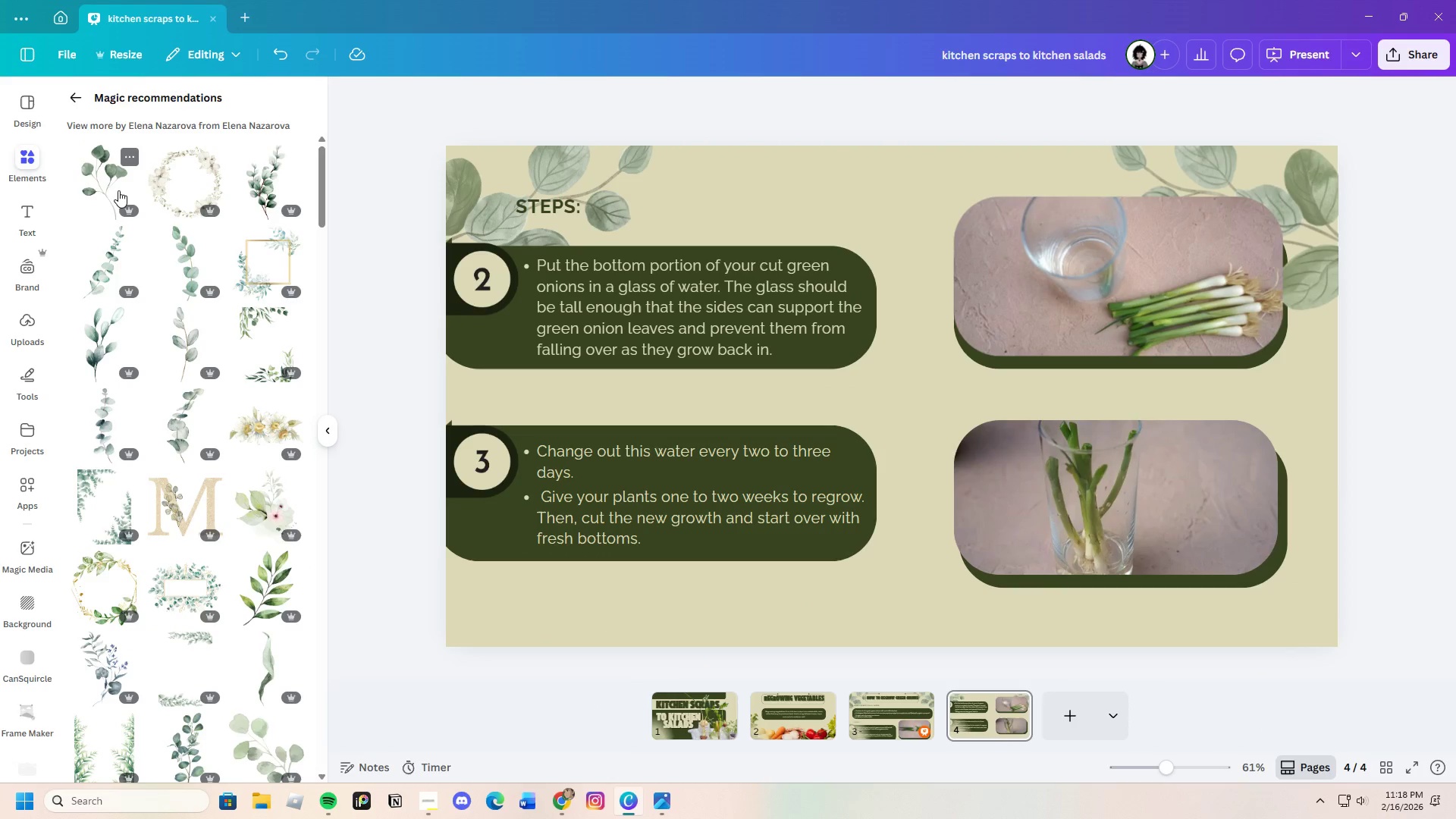 
left_click([114, 188])
 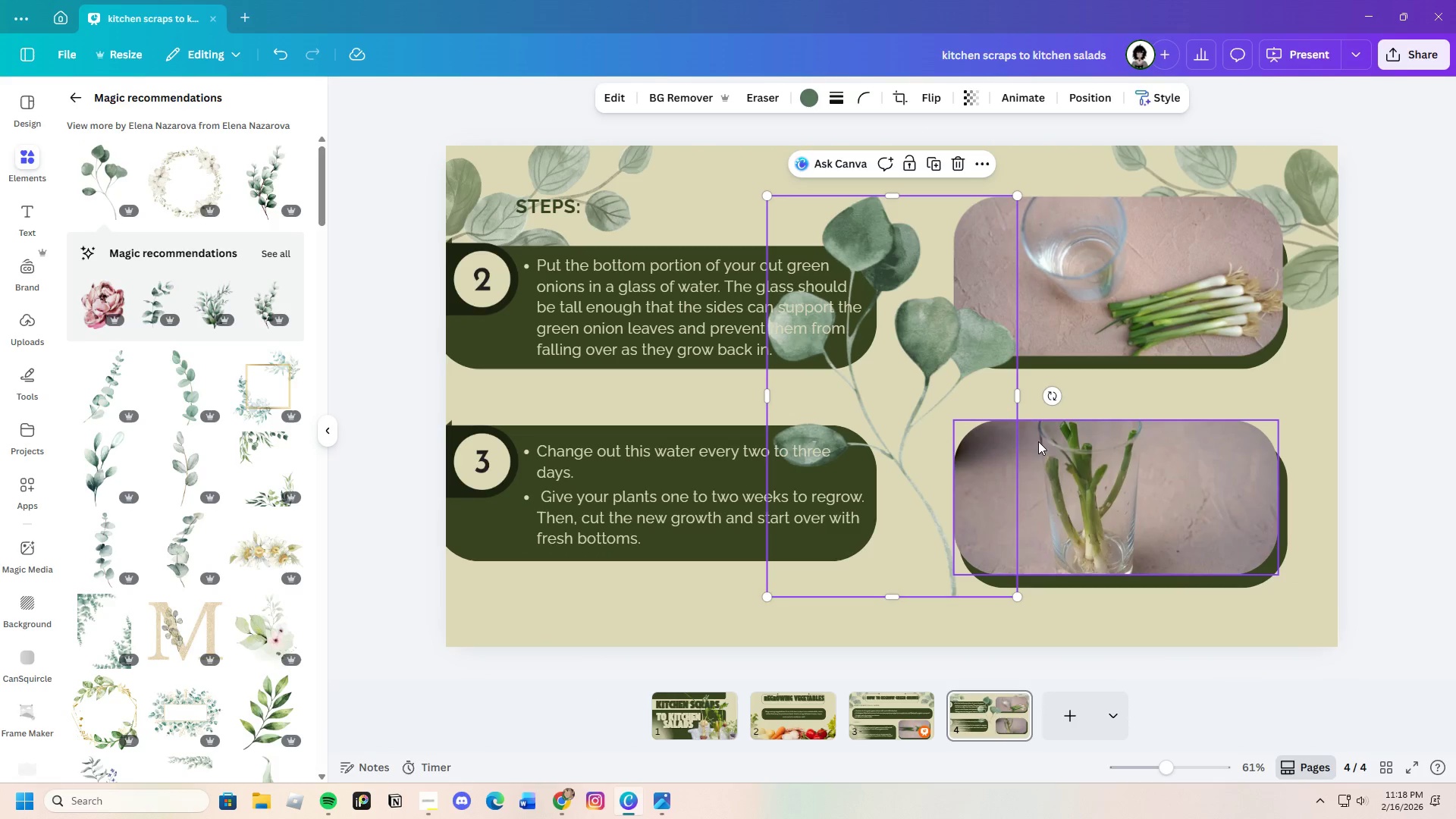 
left_click_drag(start_coordinate=[1053, 397], to_coordinate=[996, 330])
 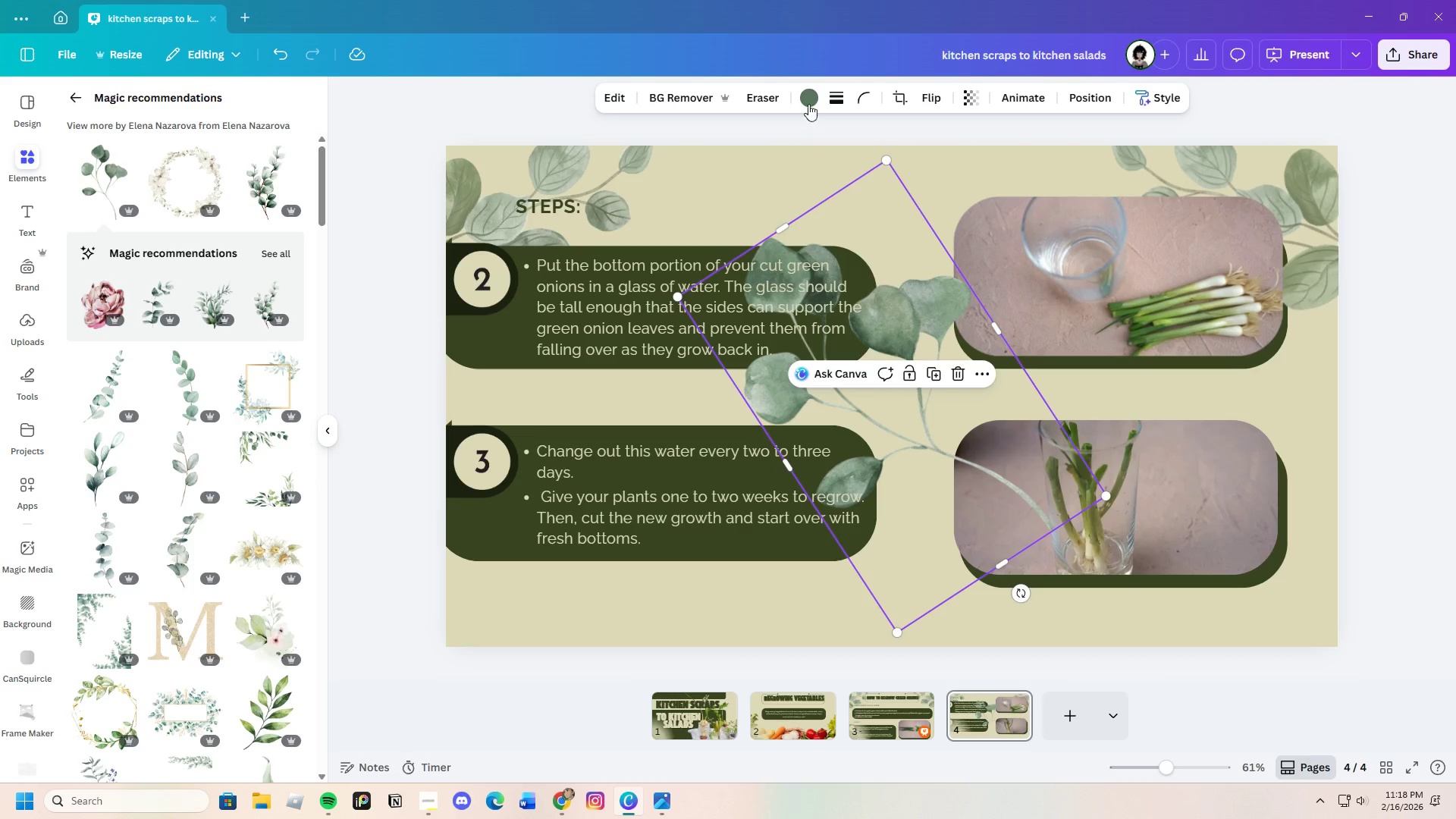 
left_click([809, 98])
 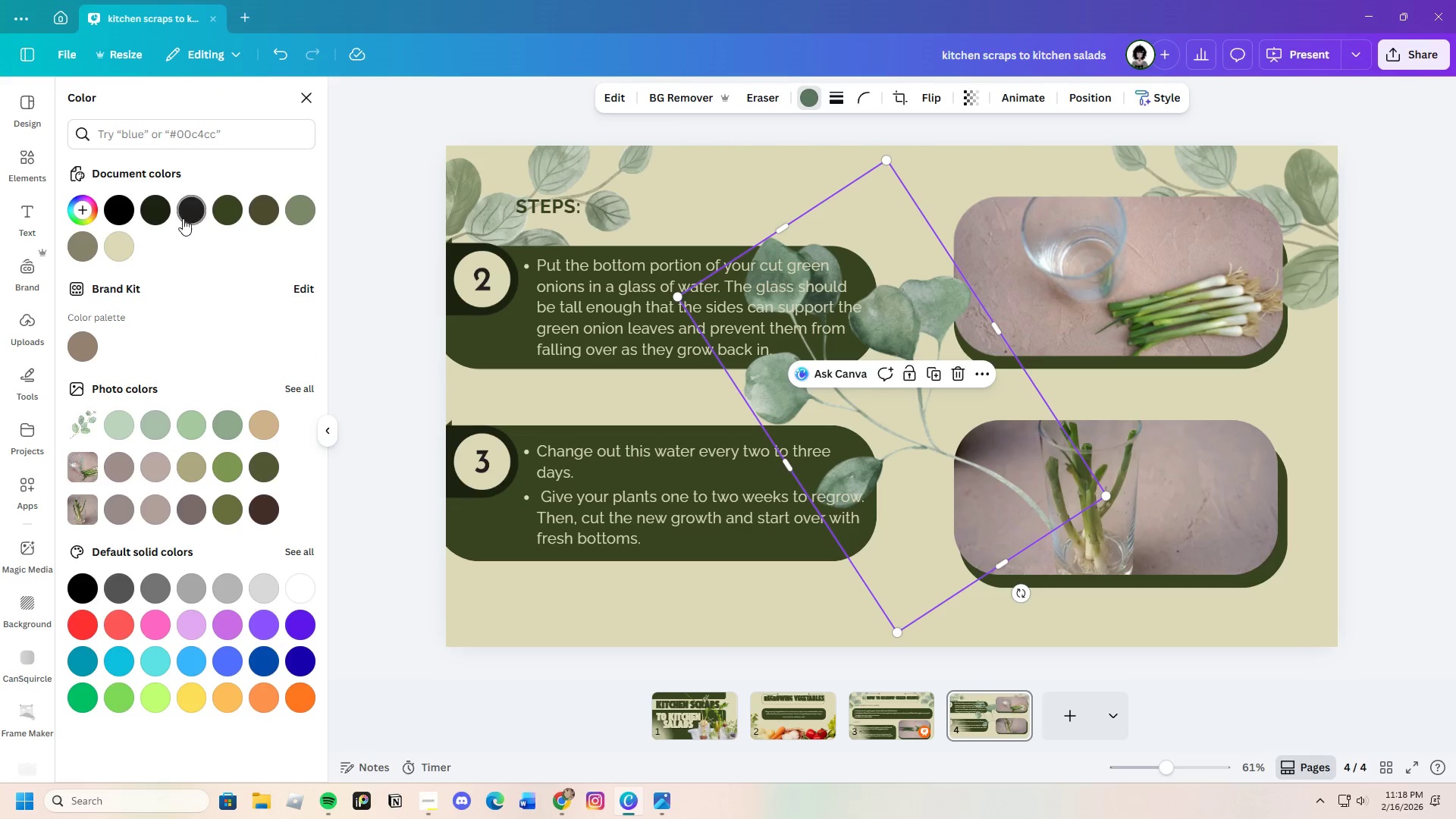 
left_click([237, 218])
 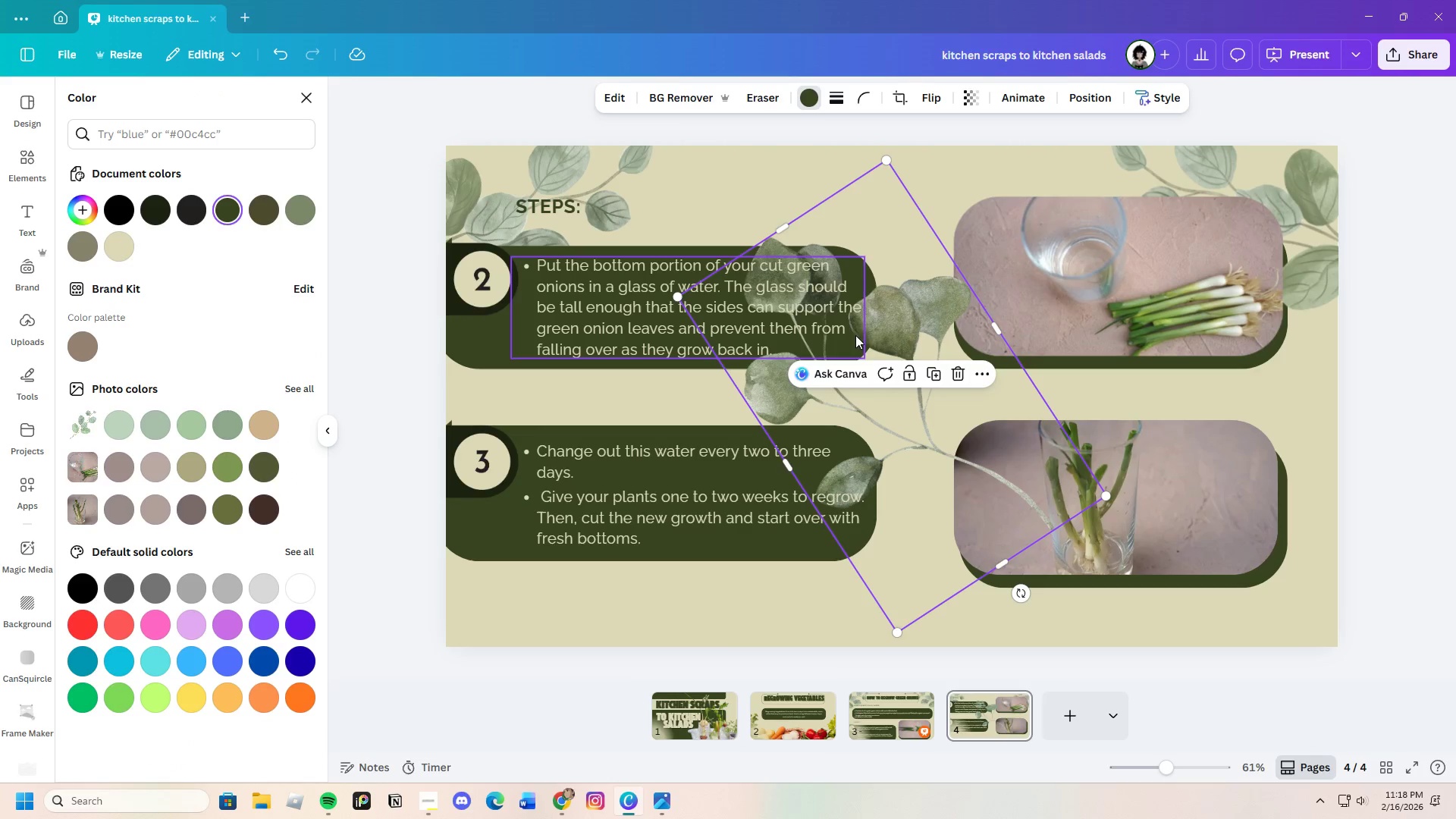 
left_click_drag(start_coordinate=[925, 298], to_coordinate=[919, 486])
 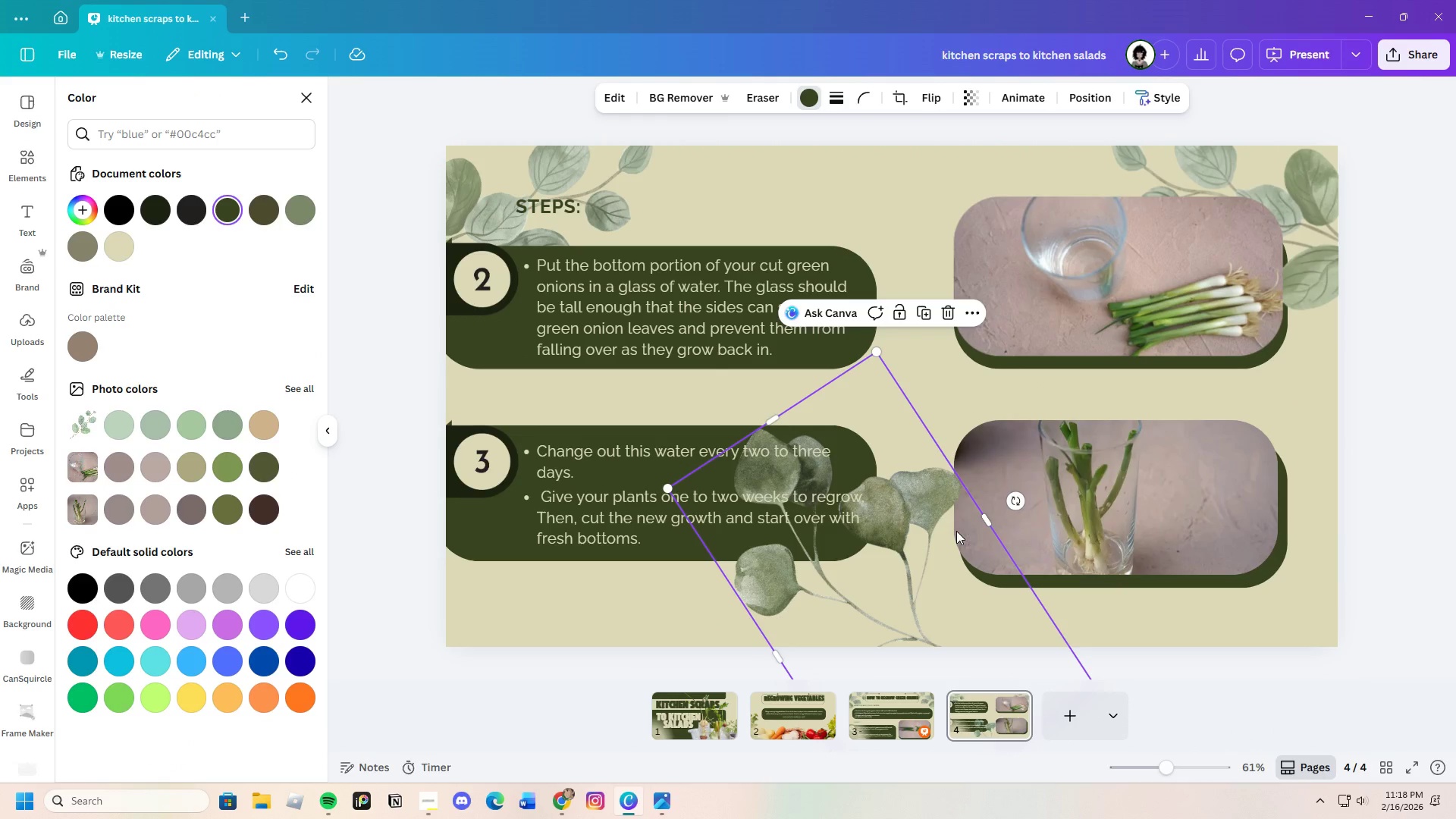 
left_click_drag(start_coordinate=[918, 566], to_coordinate=[917, 419])
 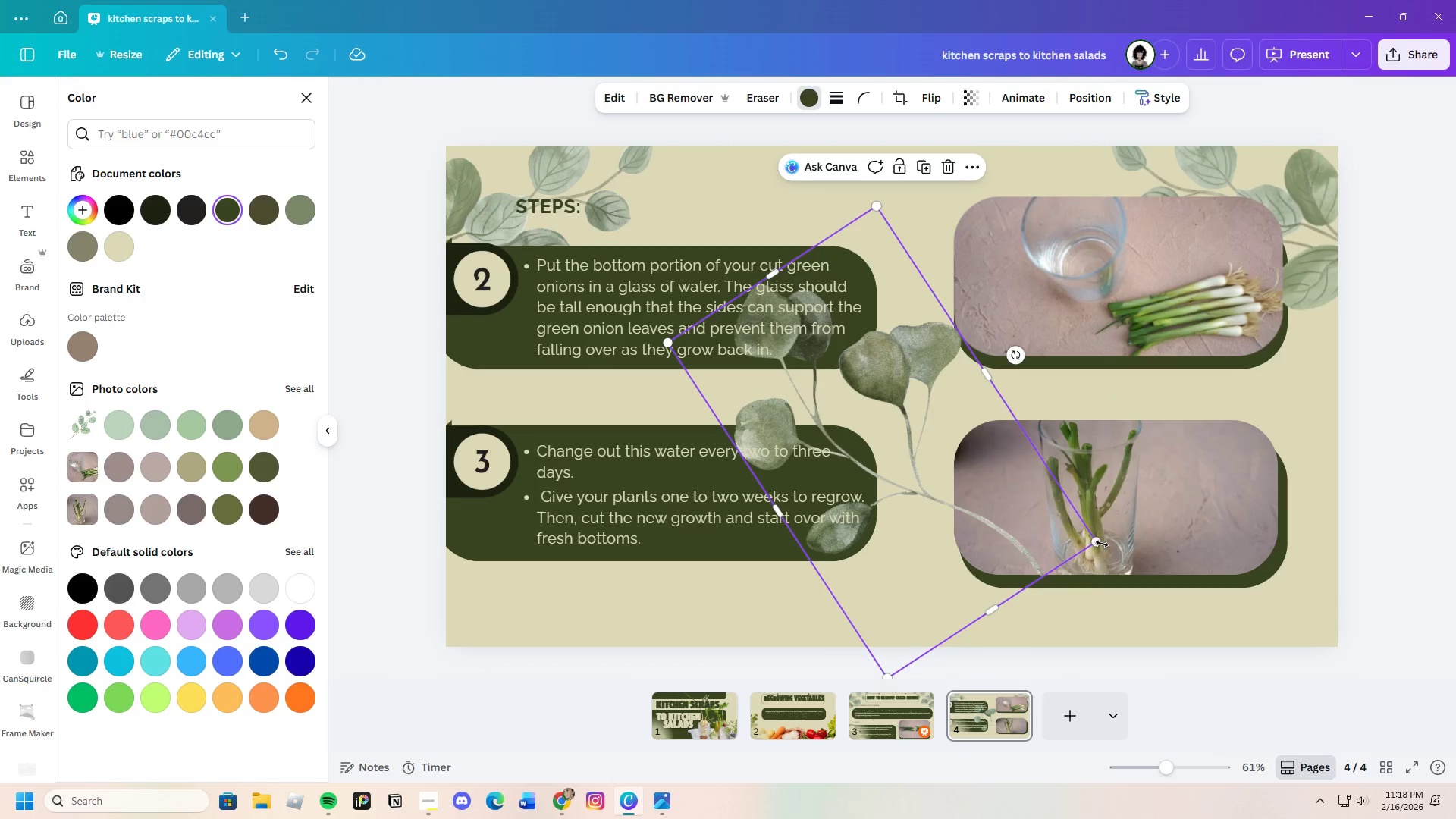 
left_click_drag(start_coordinate=[1100, 541], to_coordinate=[954, 441])
 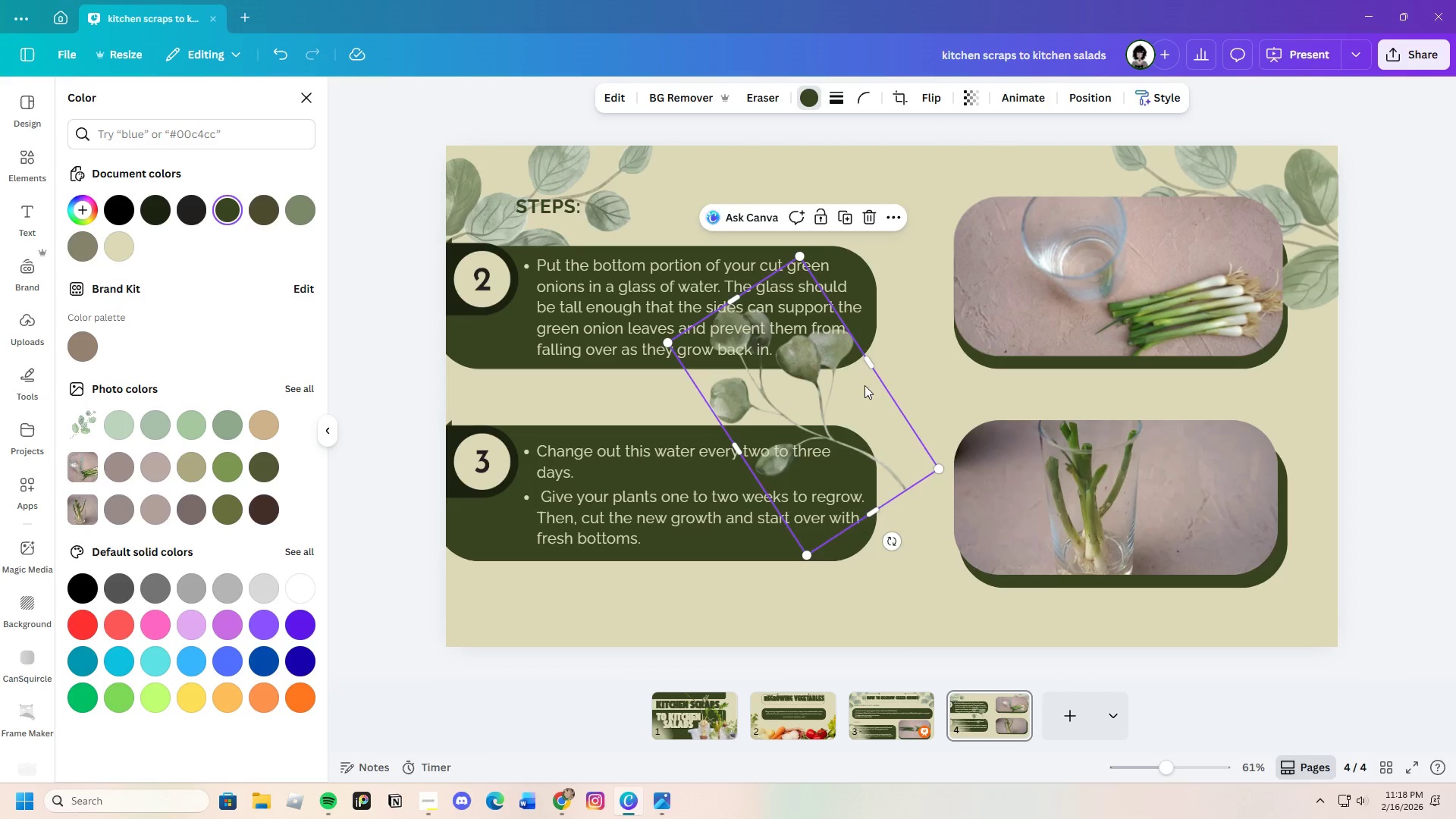 
left_click_drag(start_coordinate=[864, 385], to_coordinate=[891, 595])
 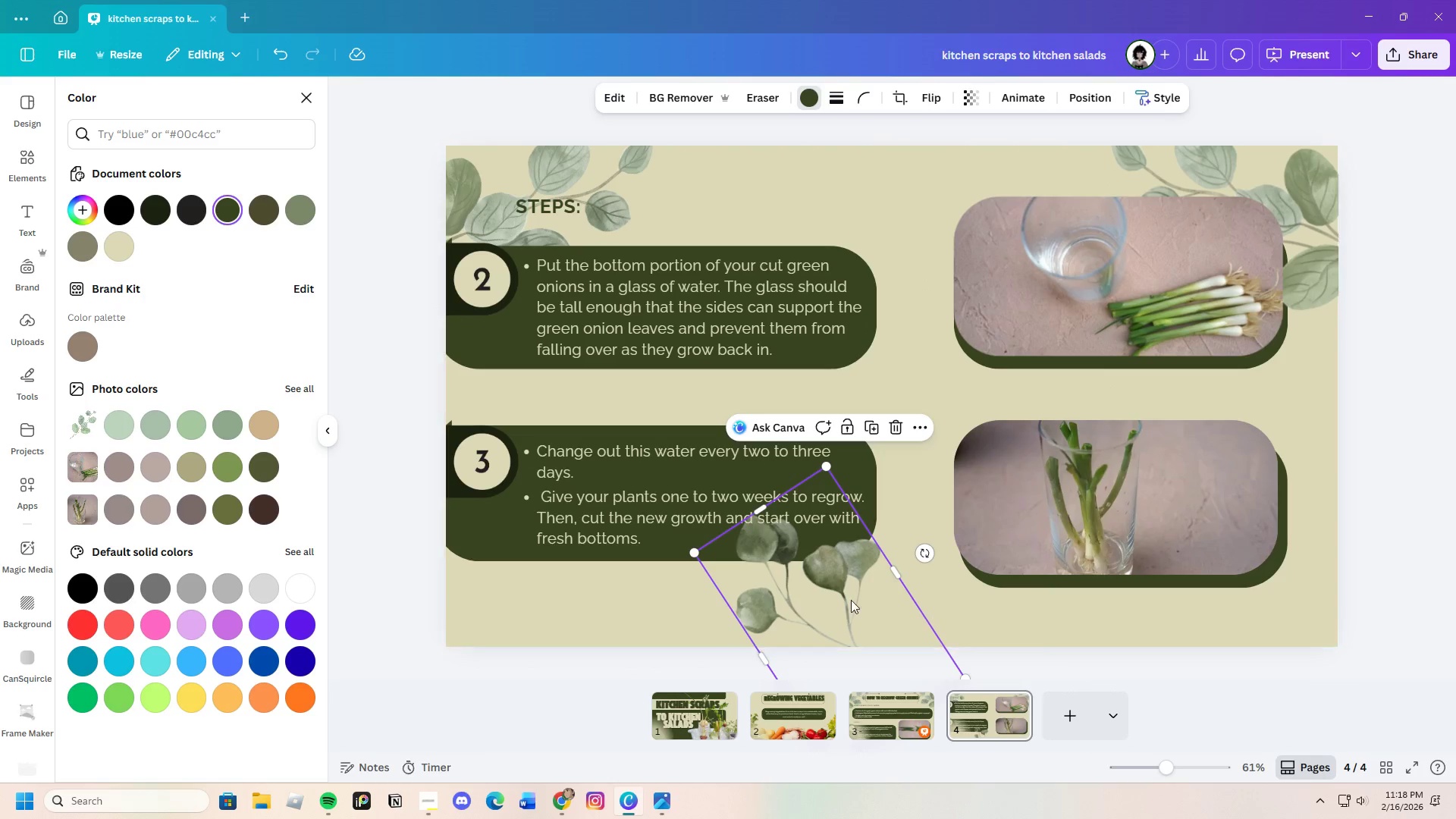 
left_click_drag(start_coordinate=[846, 598], to_coordinate=[846, 608])
 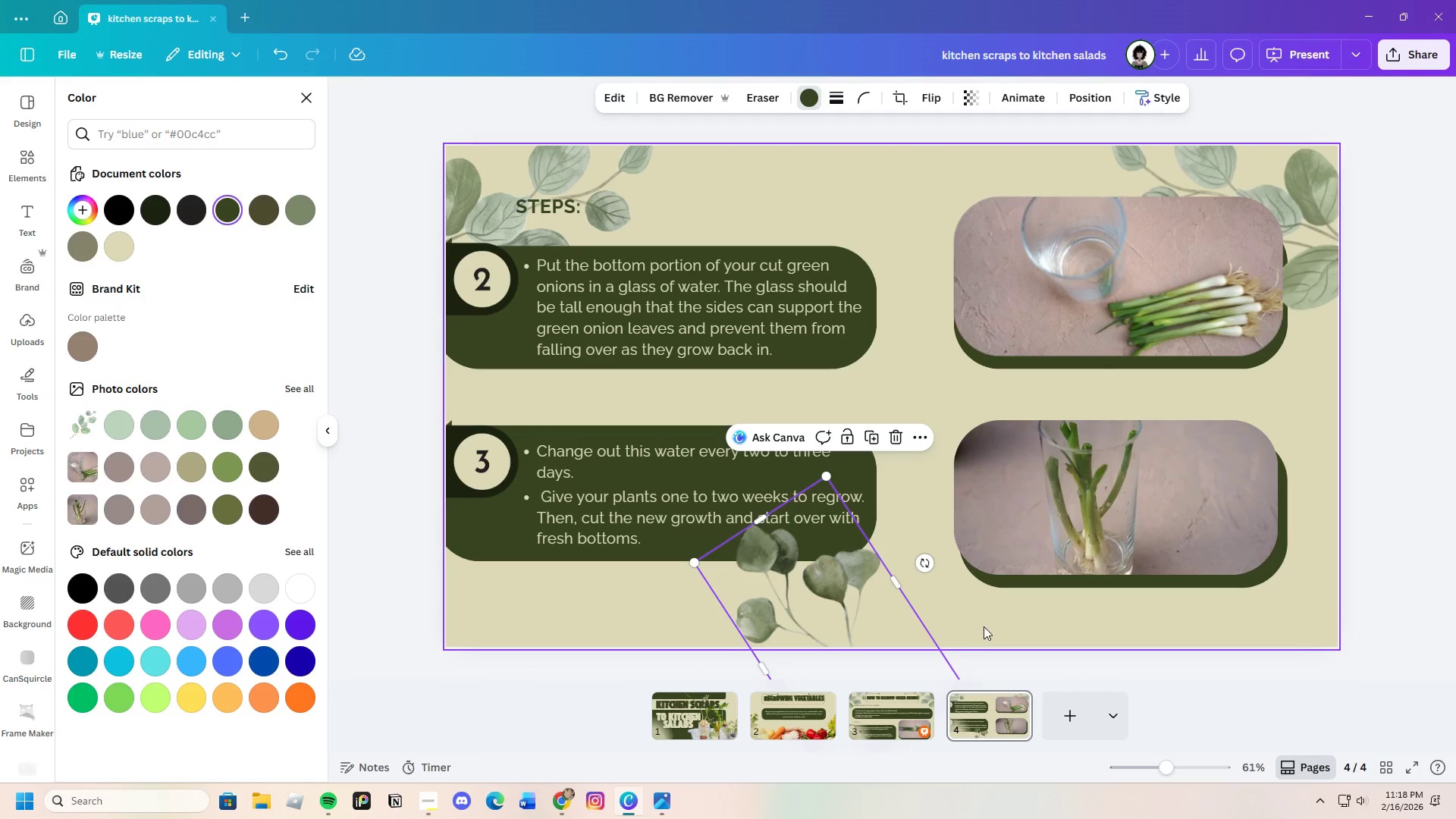 
left_click([984, 626])
 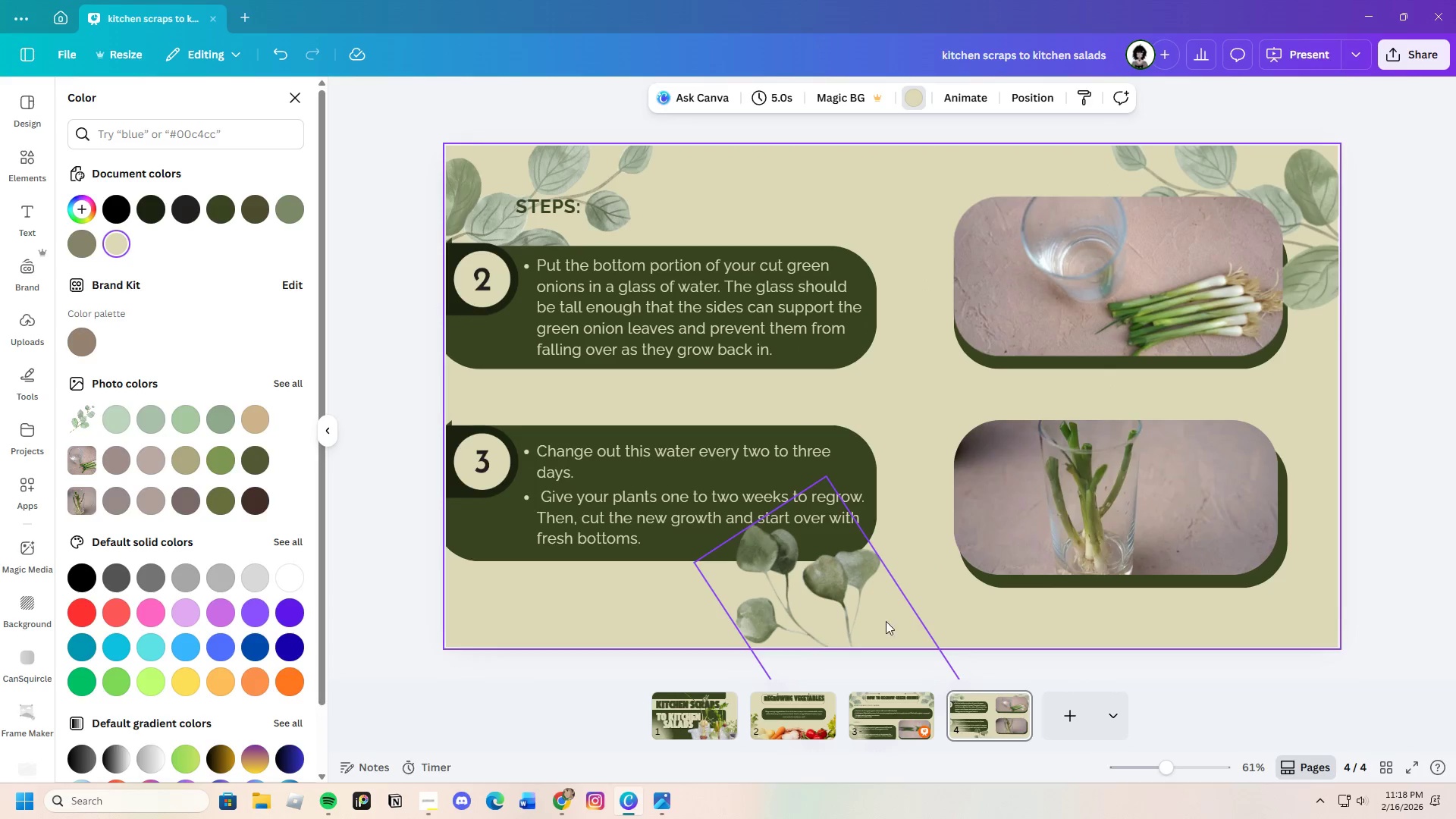 
left_click([885, 620])
 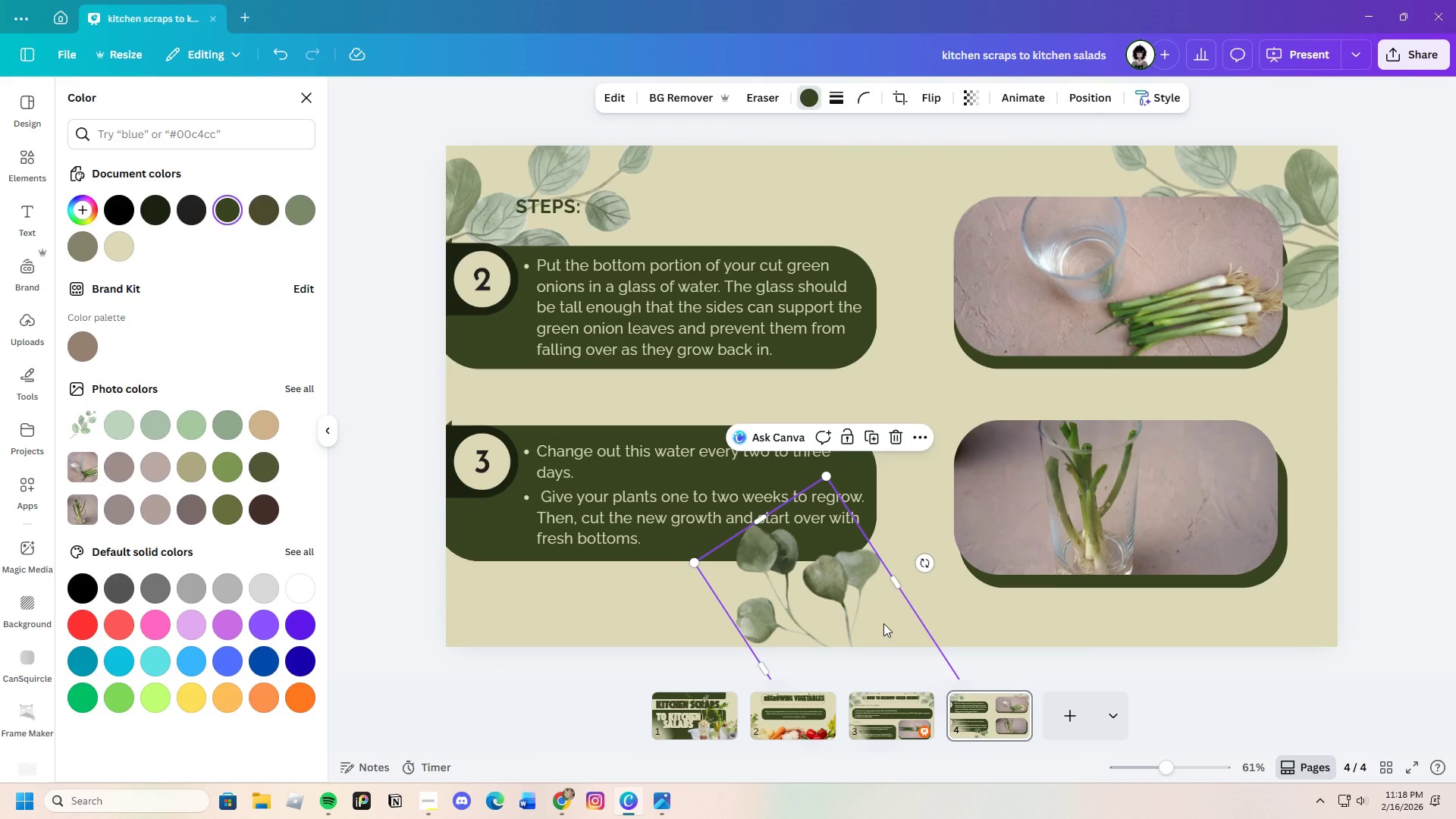 
key(Control+C)
 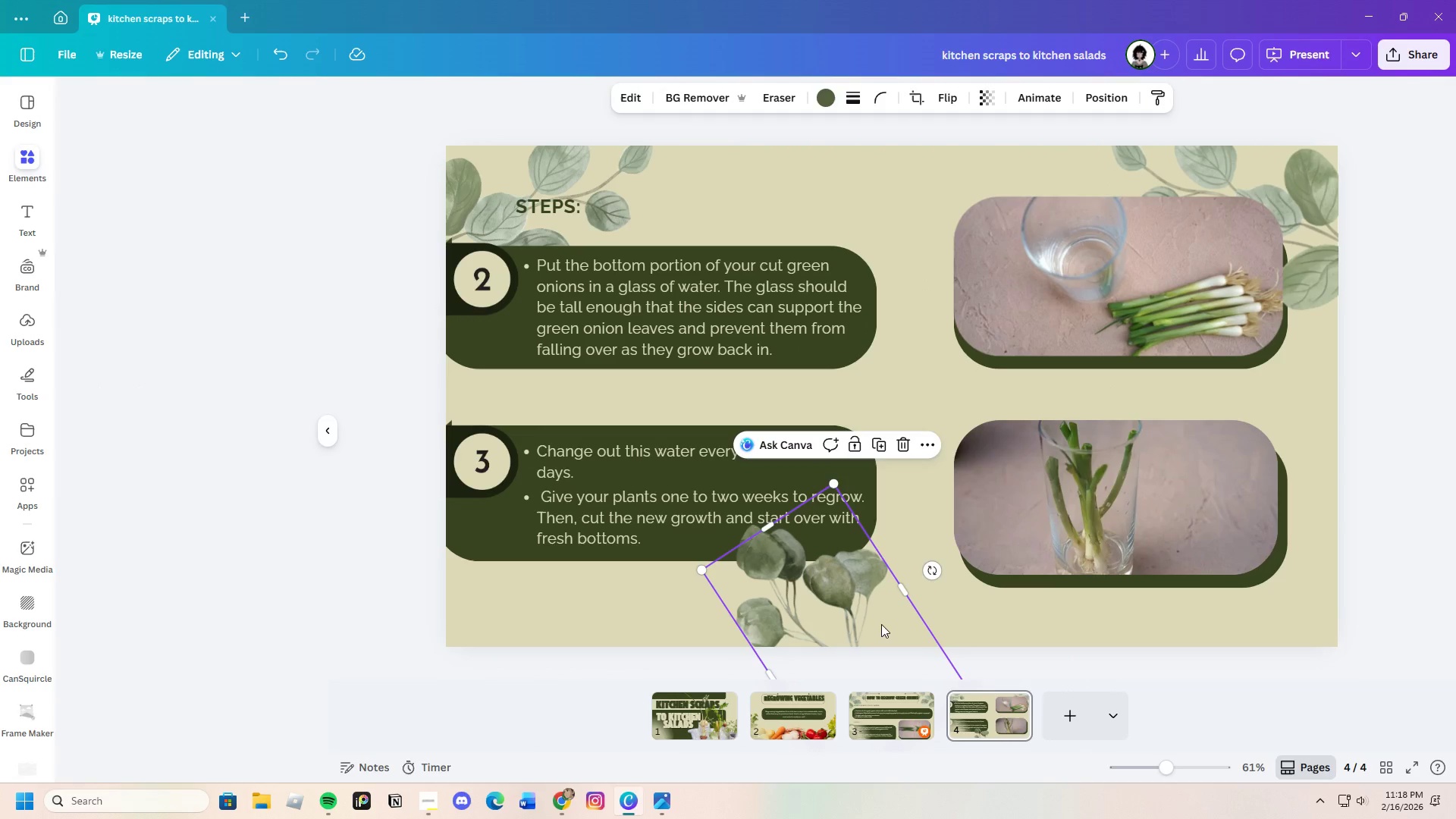 
key(Control+V)
 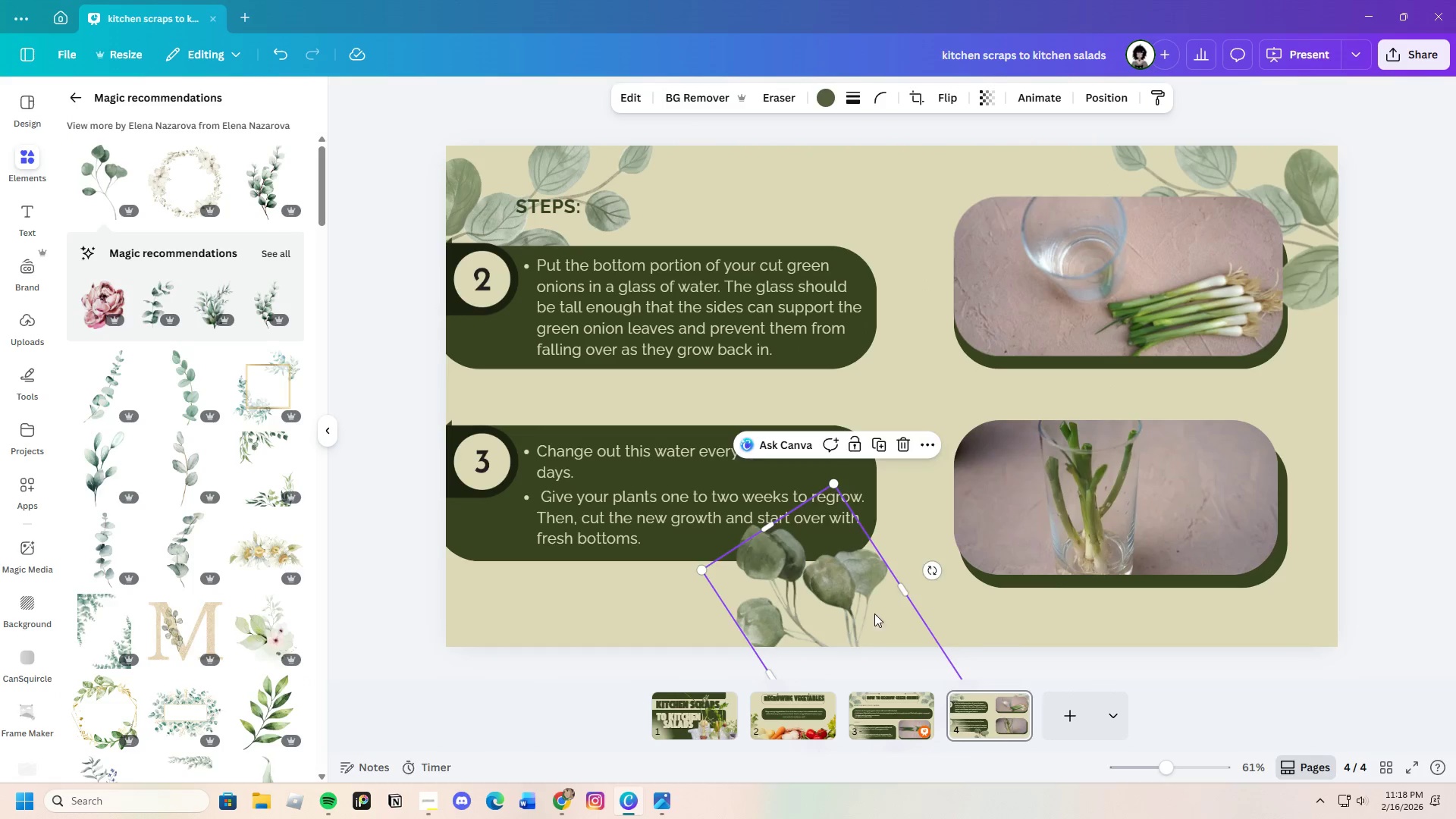 
left_click_drag(start_coordinate=[865, 623], to_coordinate=[959, 585])
 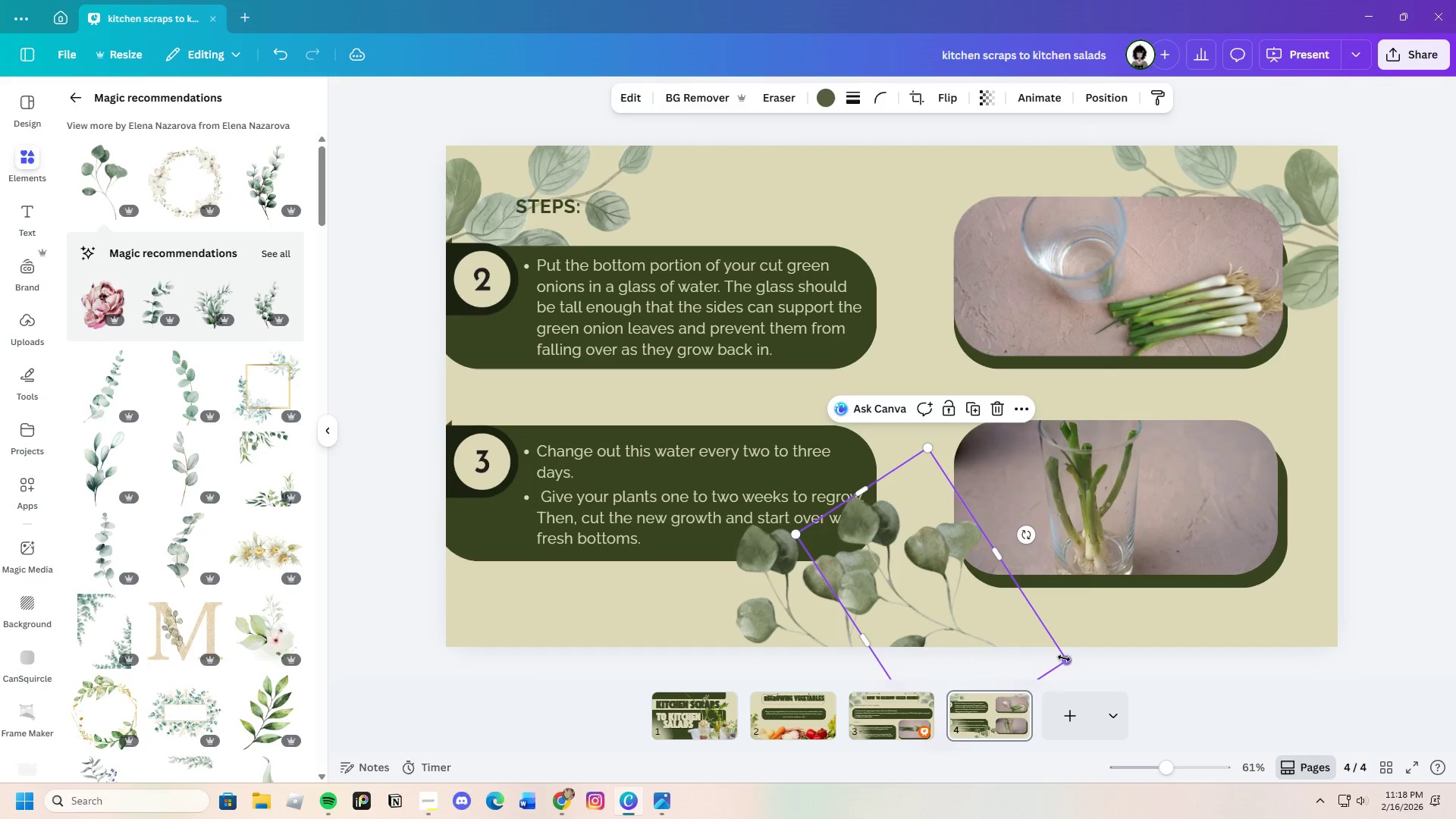 
left_click_drag(start_coordinate=[1064, 658], to_coordinate=[1040, 631])
 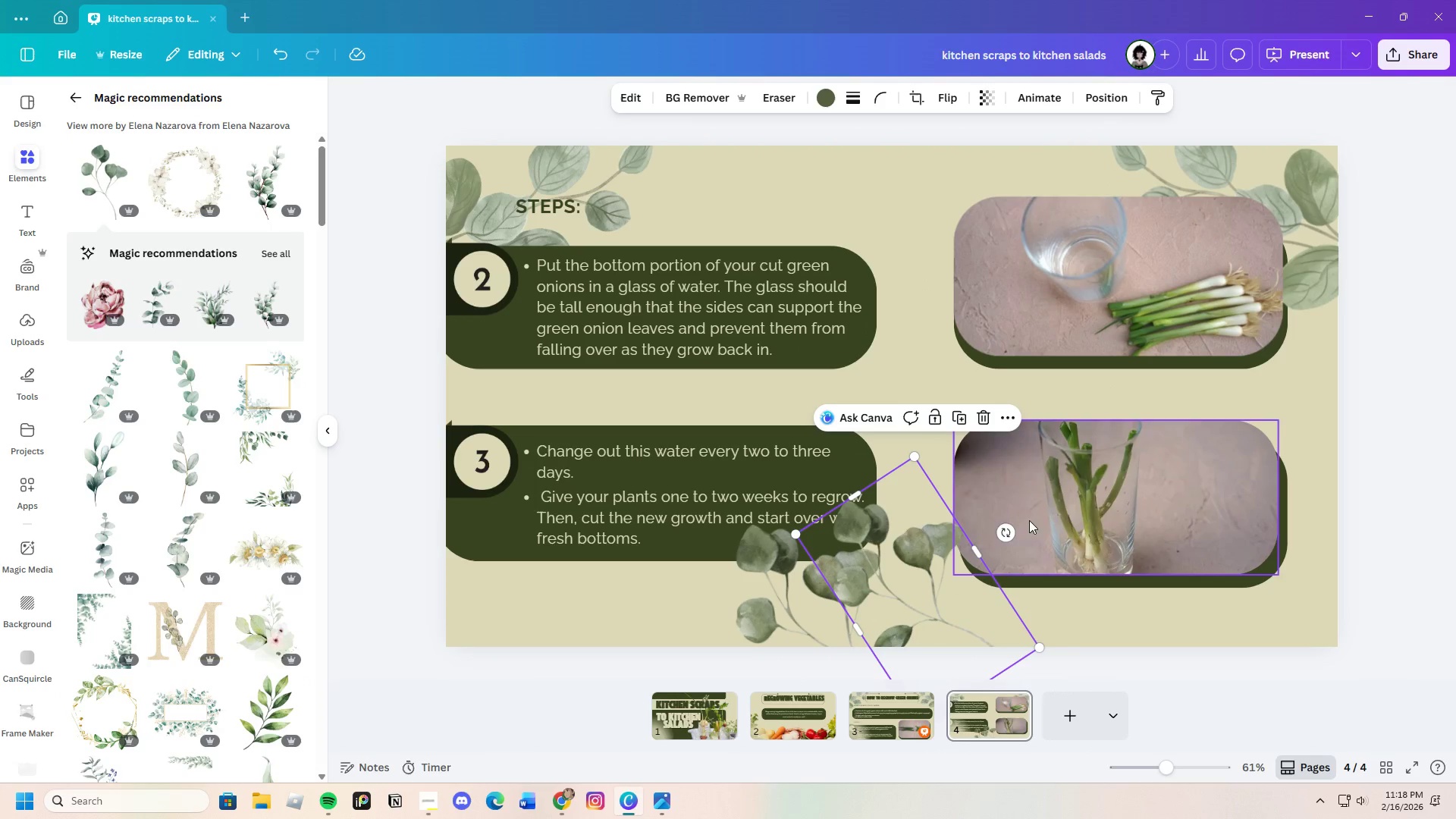 
left_click_drag(start_coordinate=[1011, 534], to_coordinate=[946, 663])
 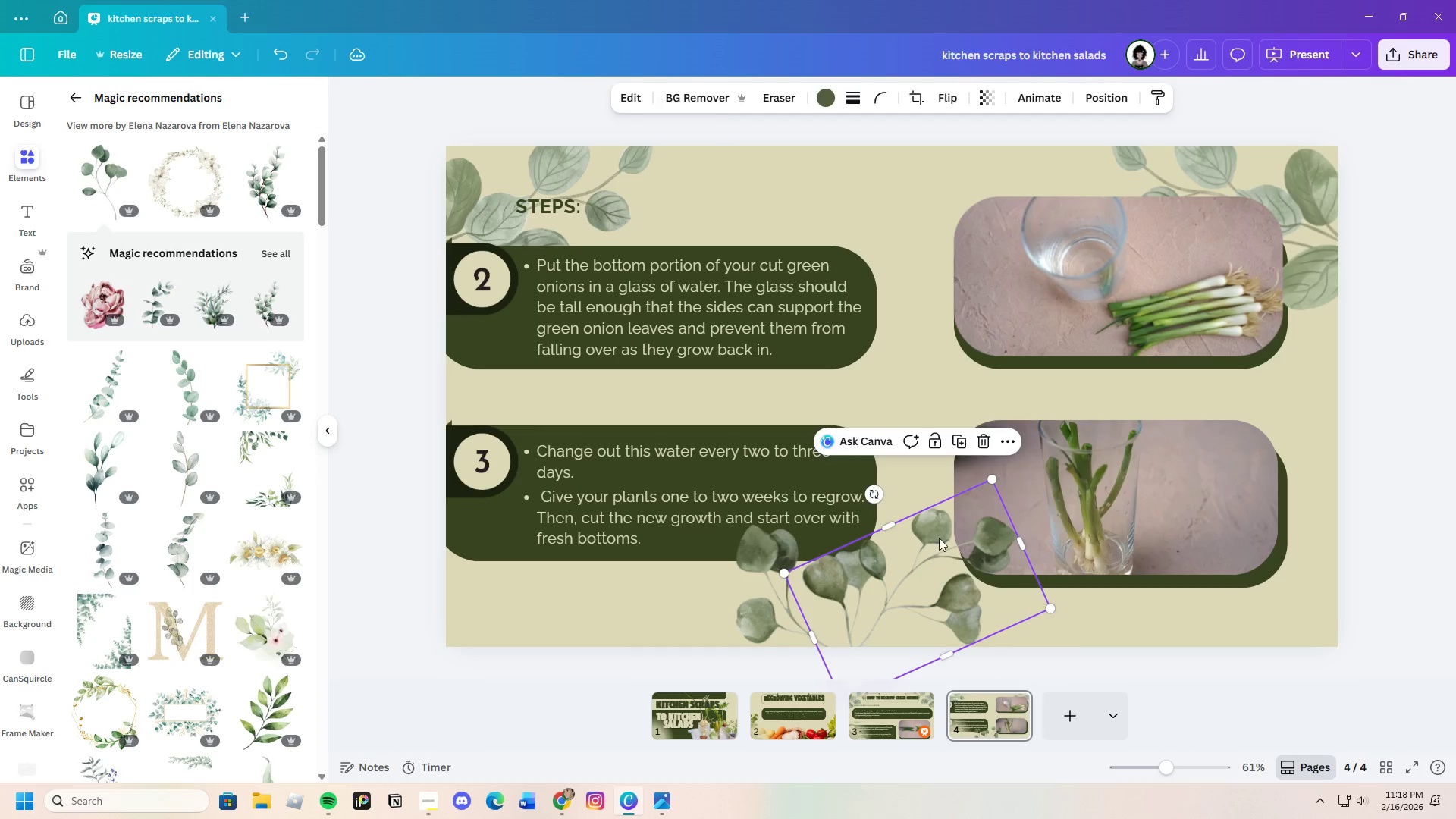 
left_click_drag(start_coordinate=[939, 538], to_coordinate=[954, 595])
 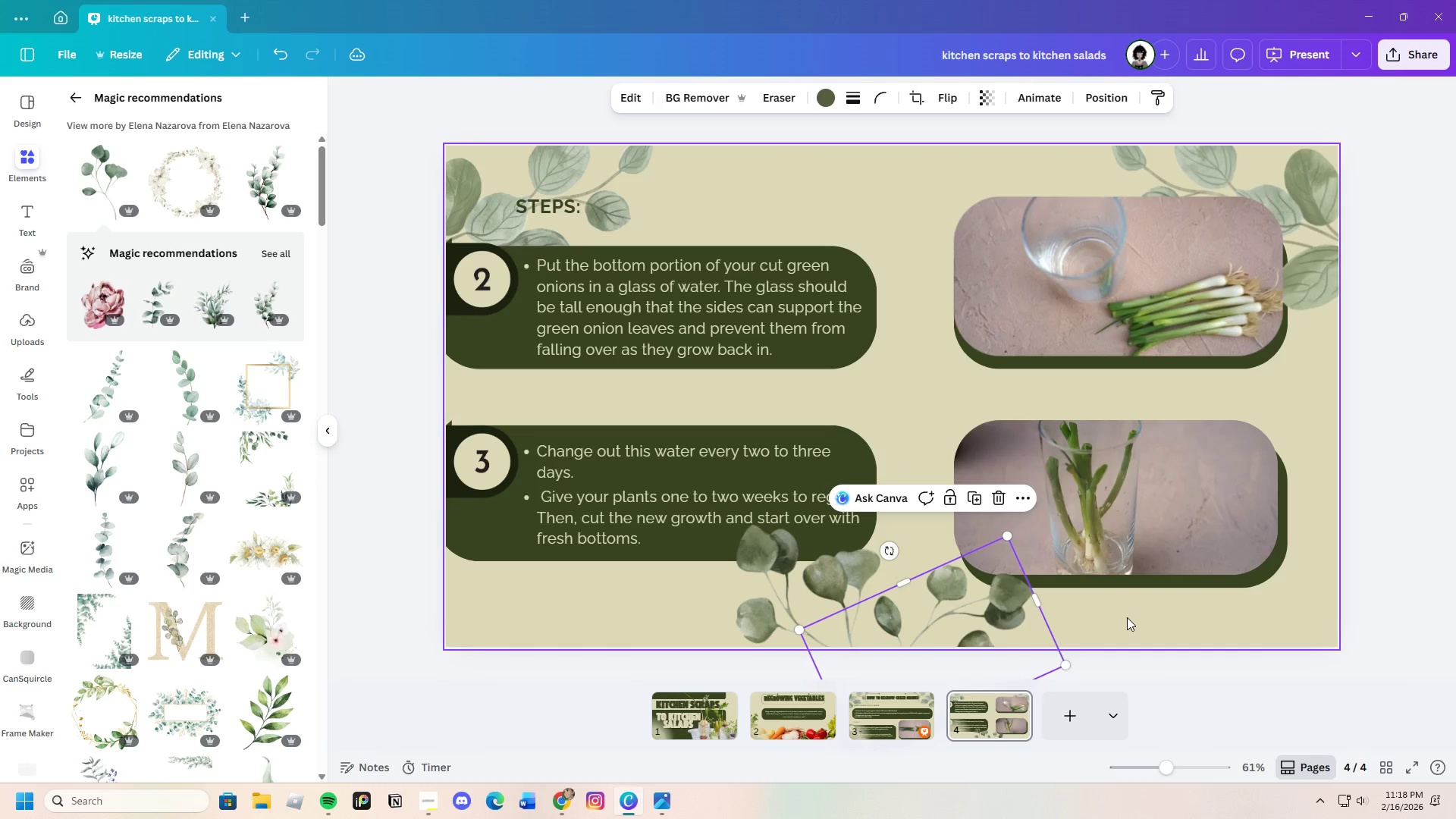 
left_click([1127, 617])
 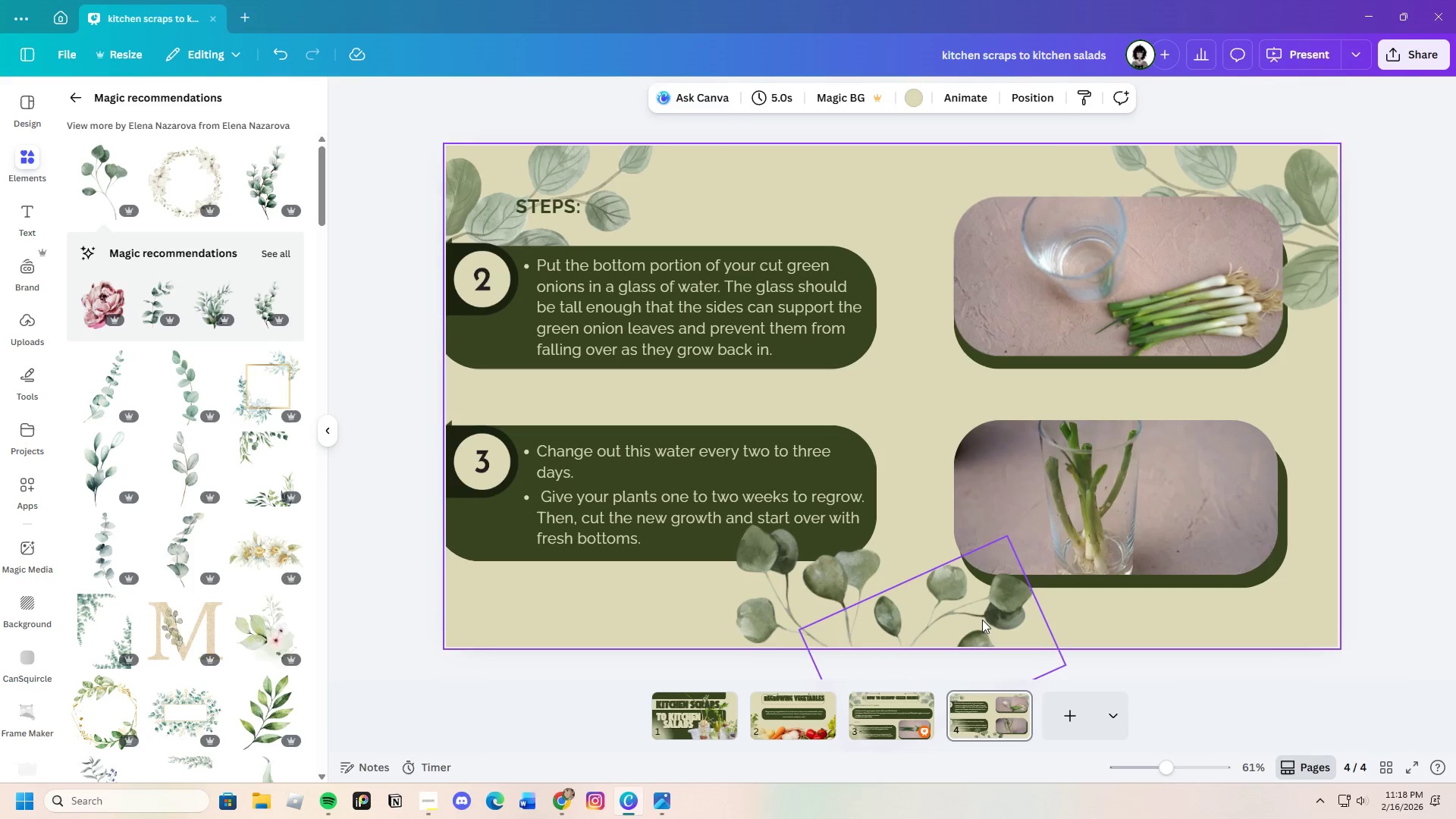 
left_click([981, 620])
 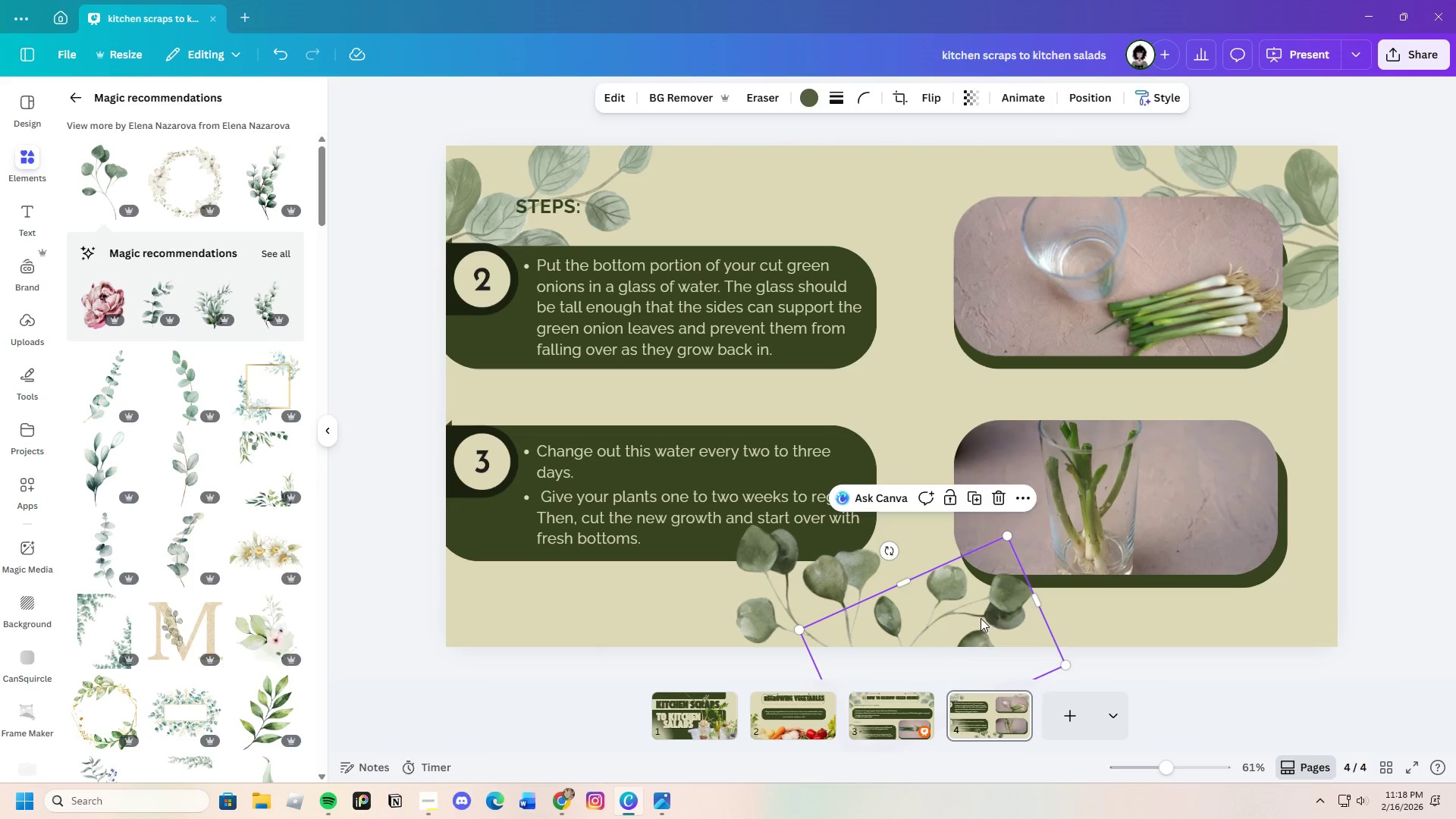 
key(Control+C)
 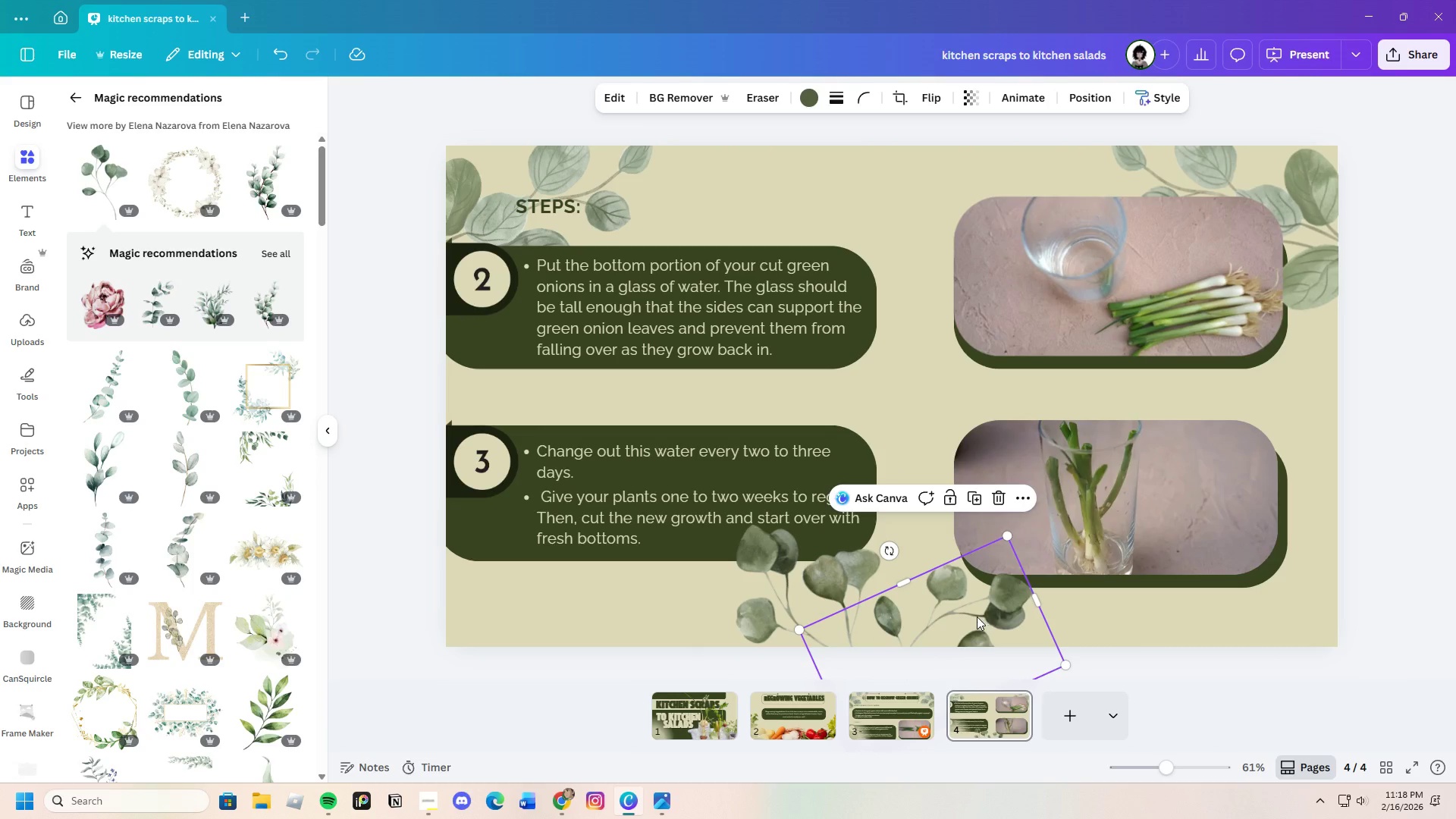 
key(Control+V)
 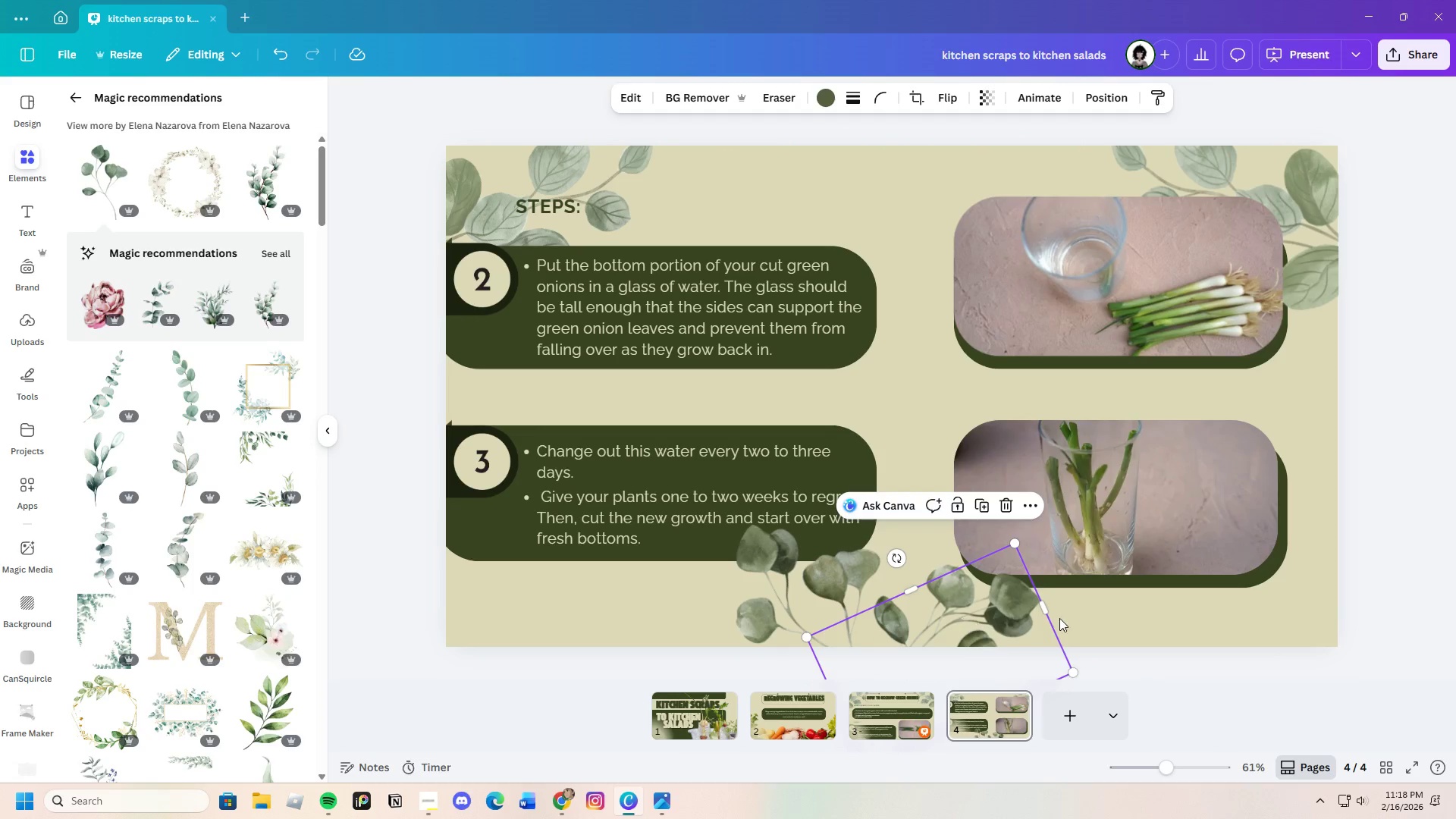 
left_click_drag(start_coordinate=[1018, 621], to_coordinate=[1152, 582])
 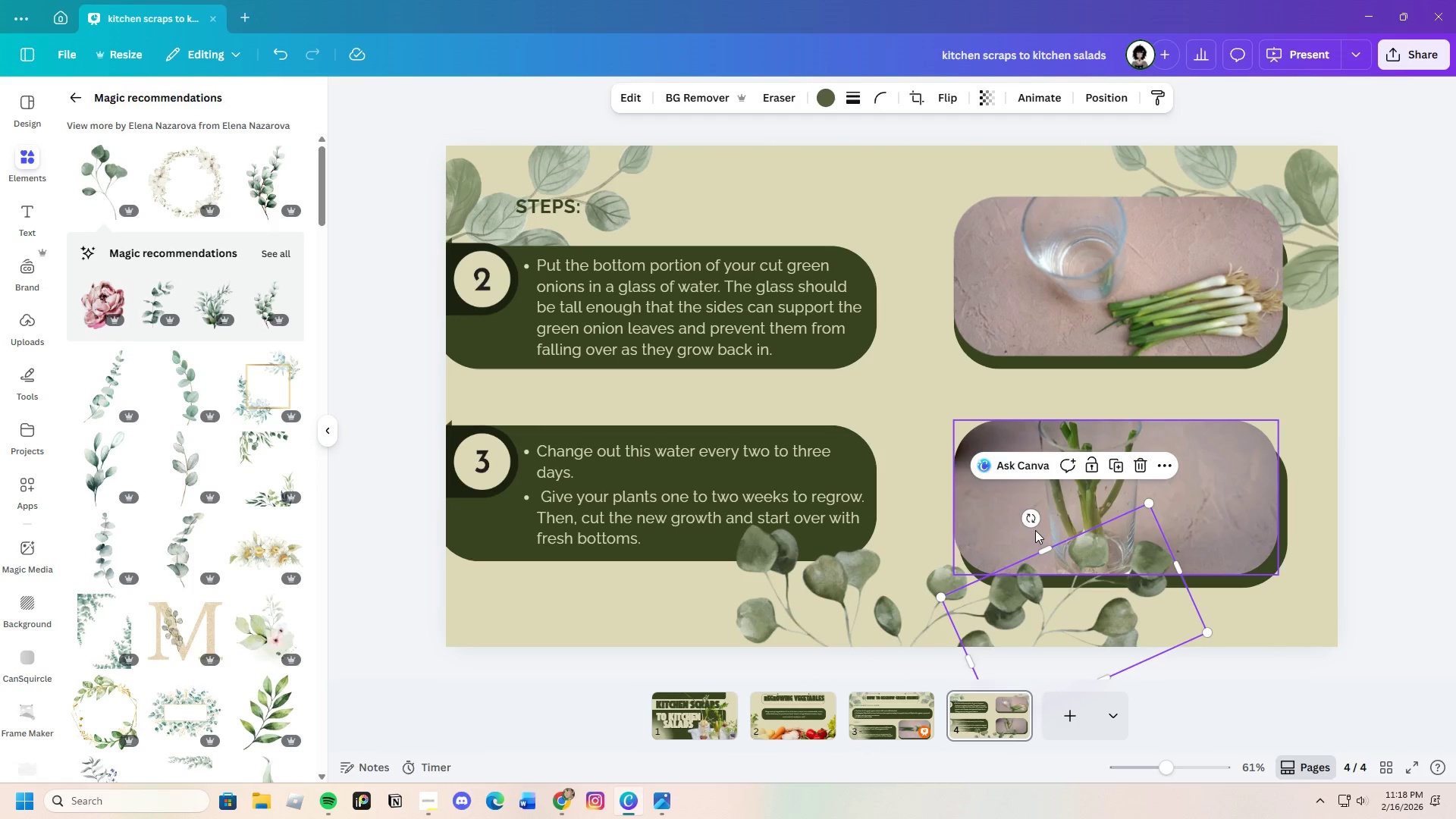 
left_click_drag(start_coordinate=[1028, 519], to_coordinate=[1034, 635])
 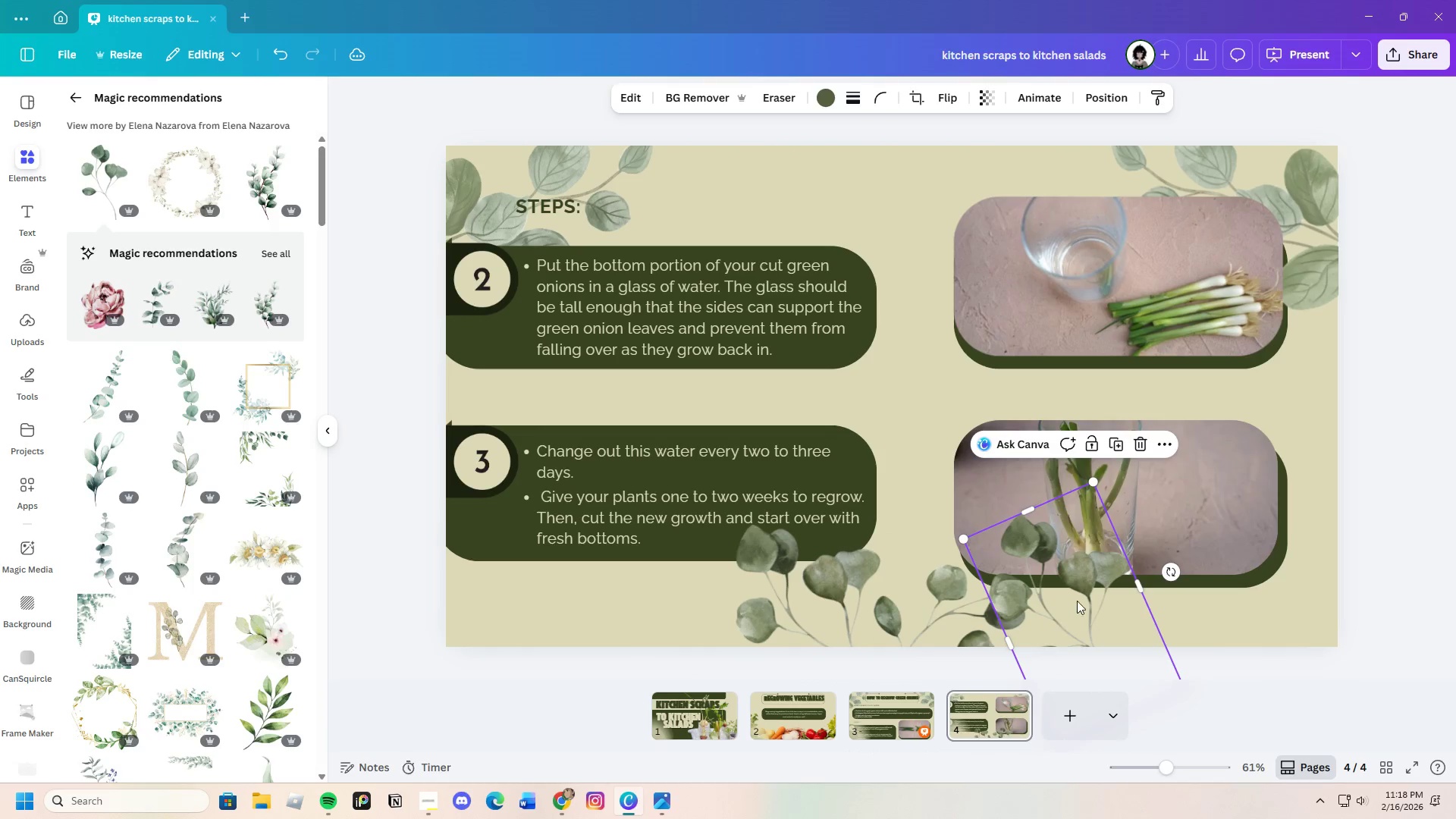 
left_click_drag(start_coordinate=[1082, 602], to_coordinate=[1297, 594])
 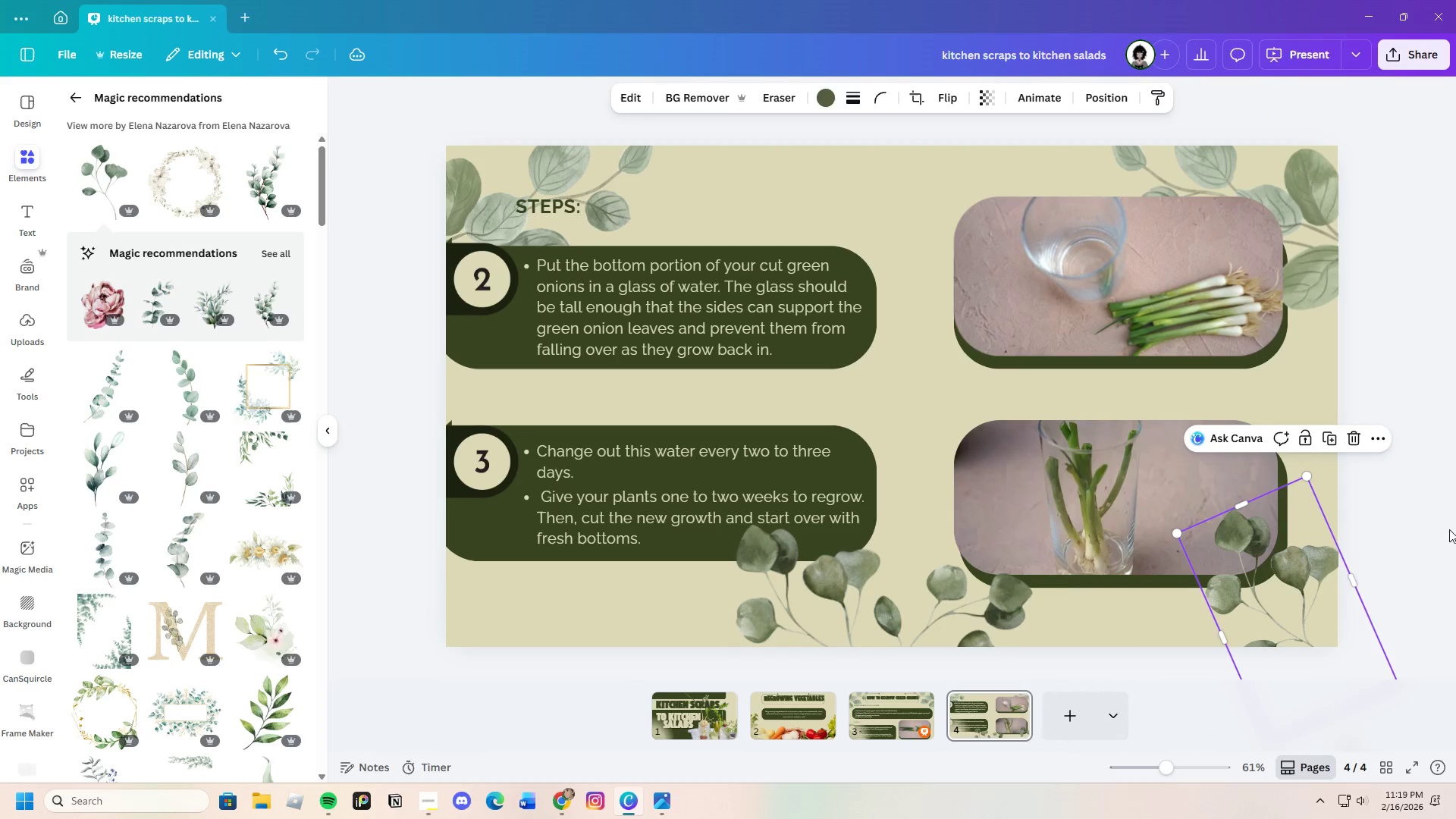 
left_click([1449, 529])
 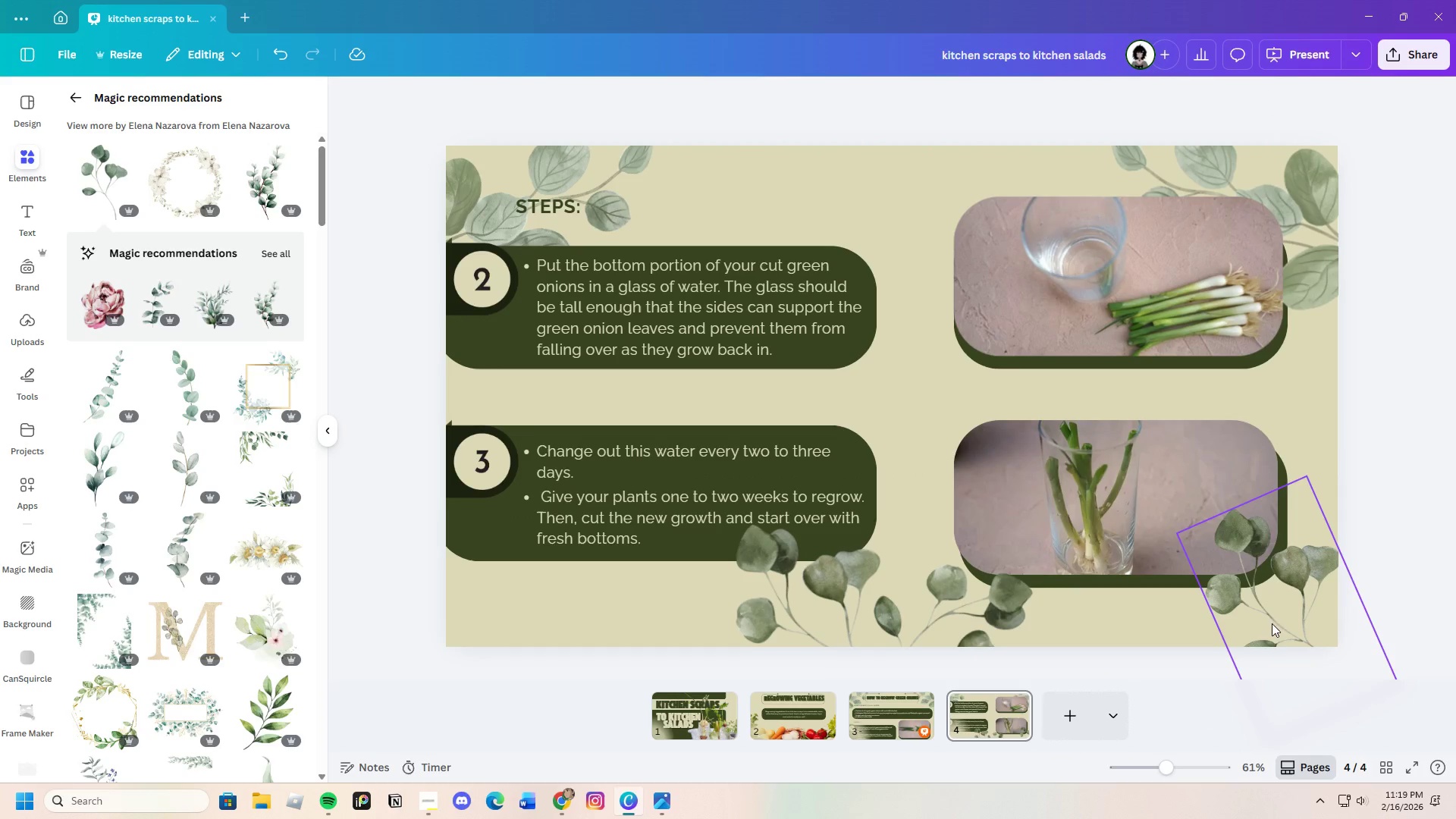 
left_click([1276, 621])
 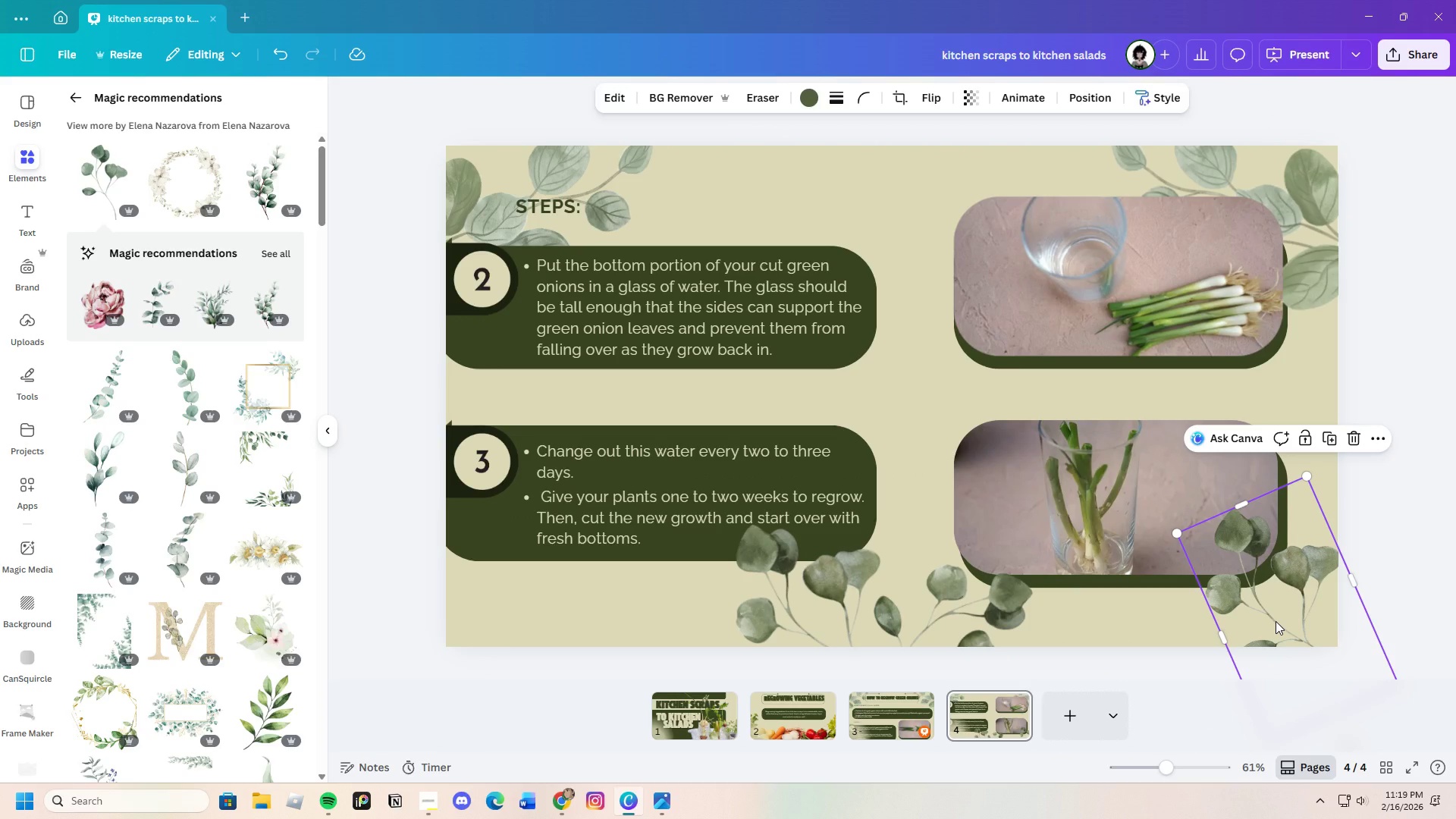 
key(Control+C)
 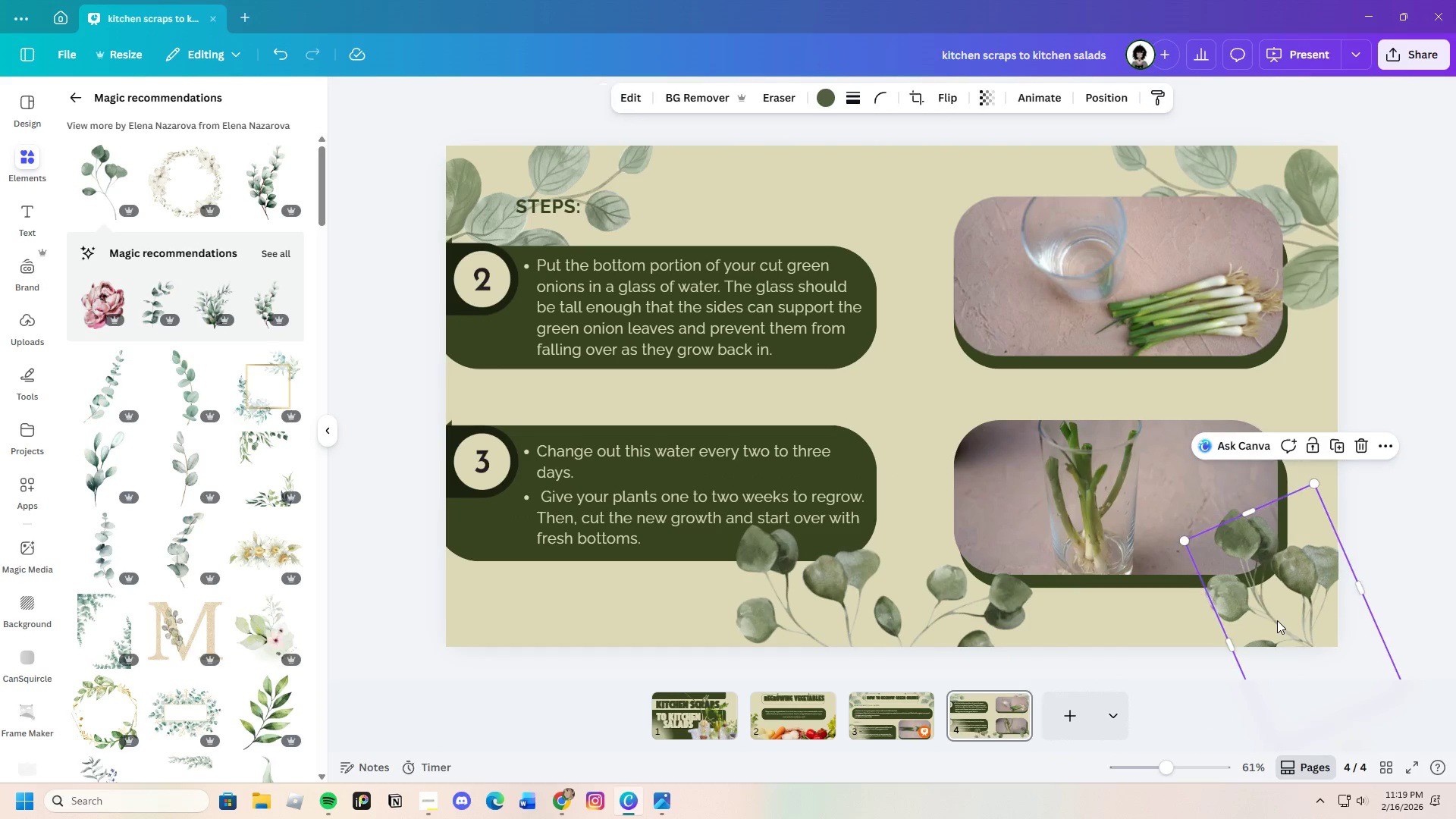 
key(Control+V)
 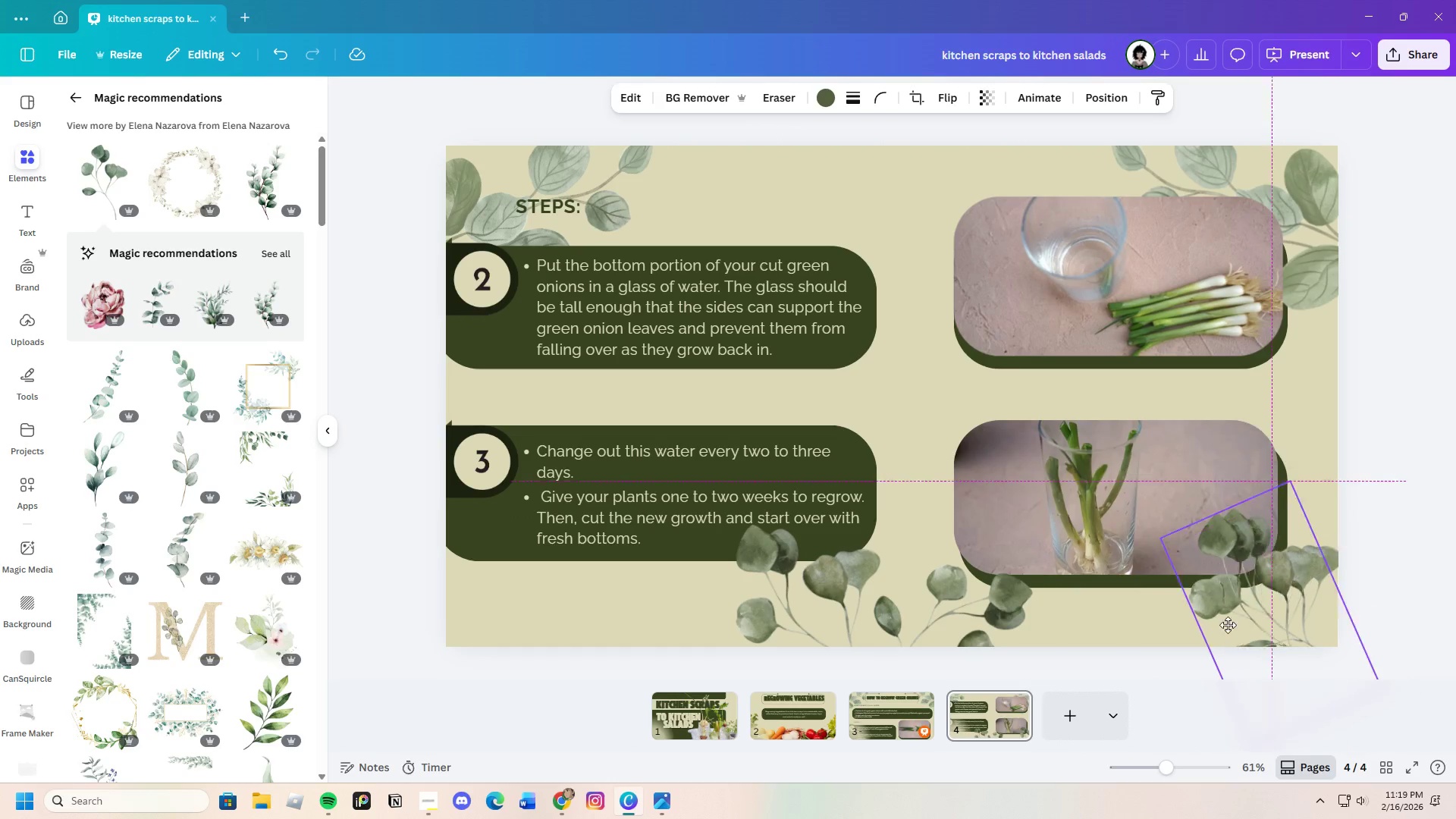 
left_click_drag(start_coordinate=[1277, 620], to_coordinate=[1131, 648])
 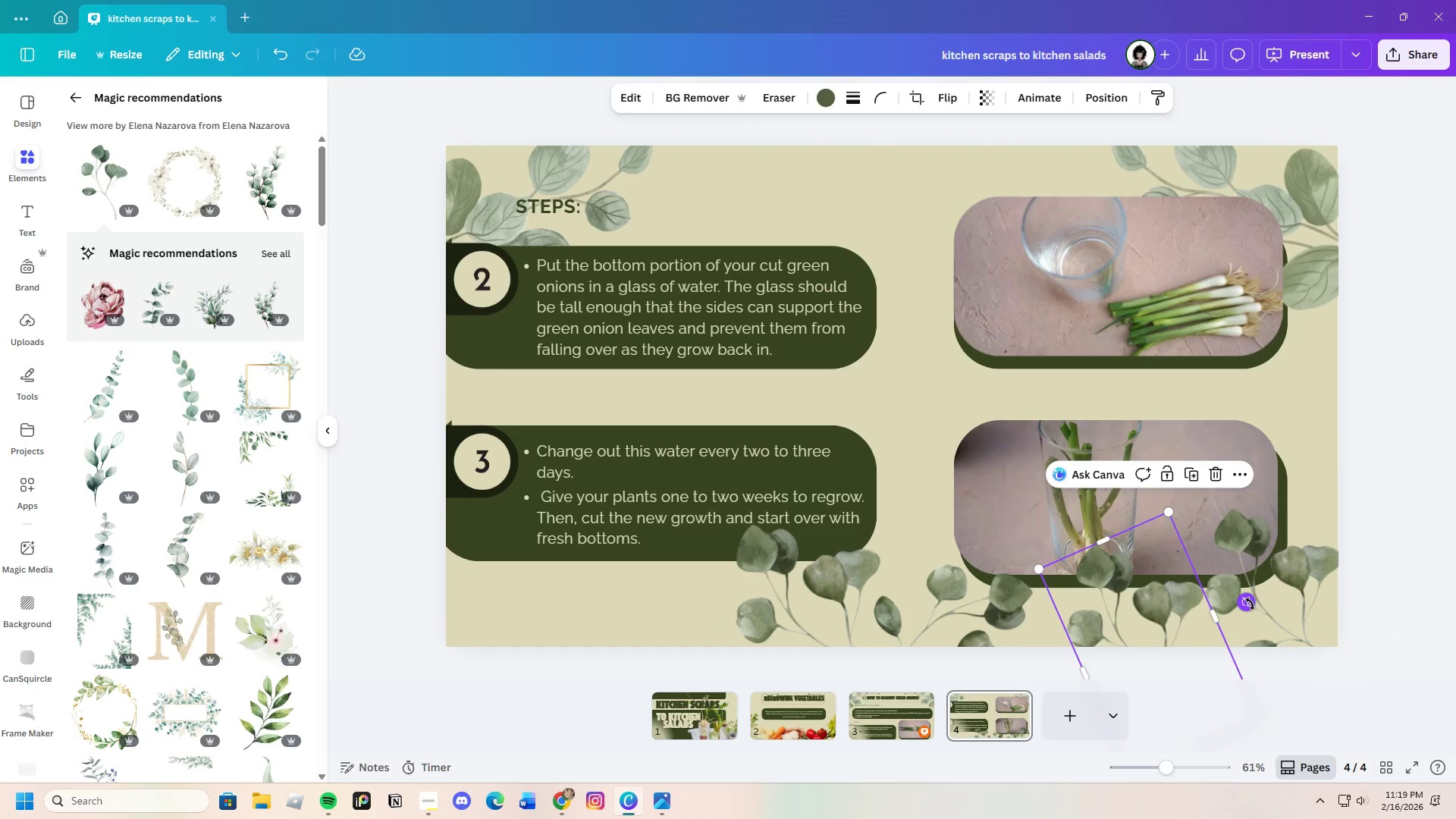 
left_click_drag(start_coordinate=[1250, 604], to_coordinate=[1228, 514])
 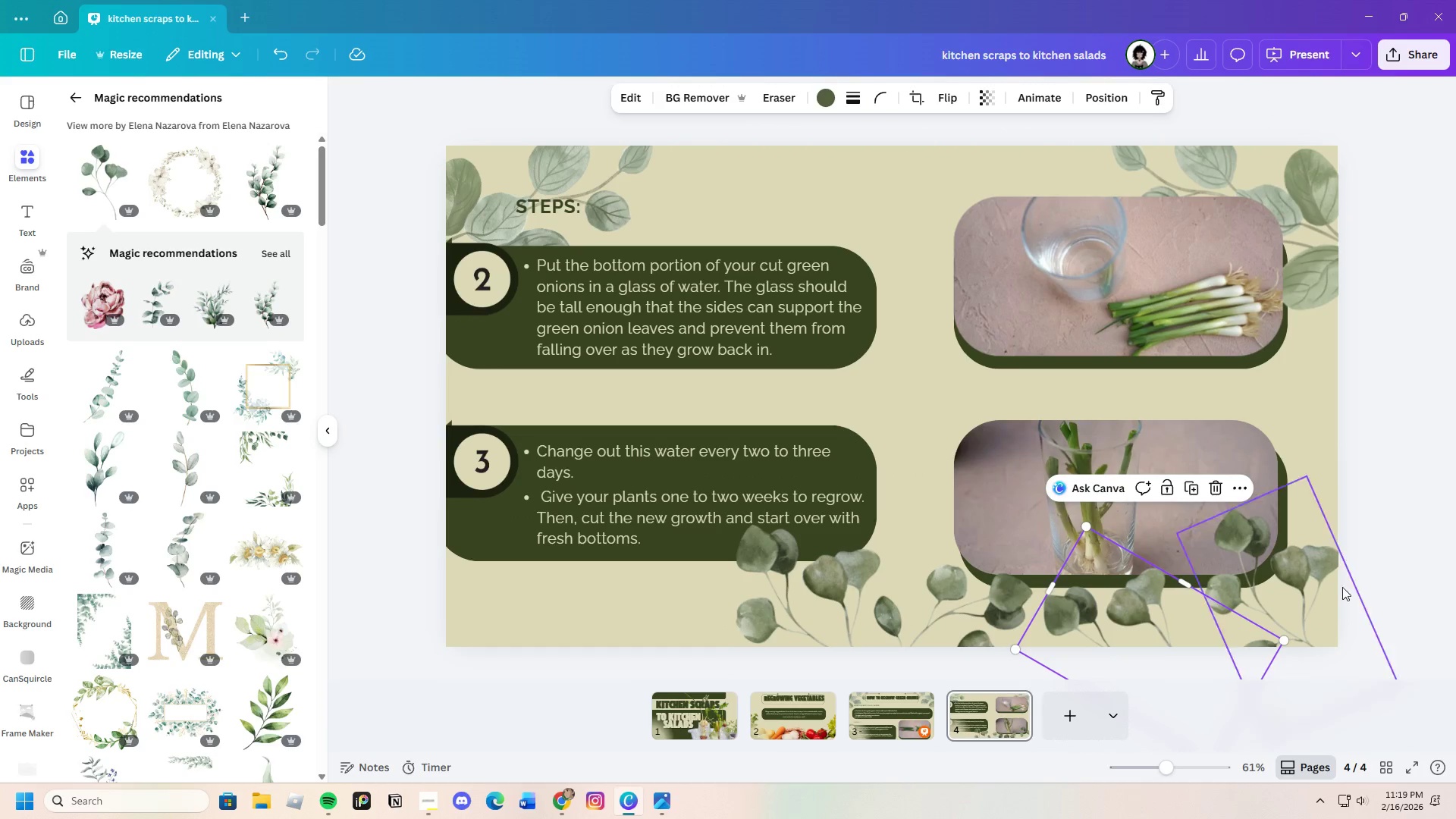 
left_click([1419, 545])
 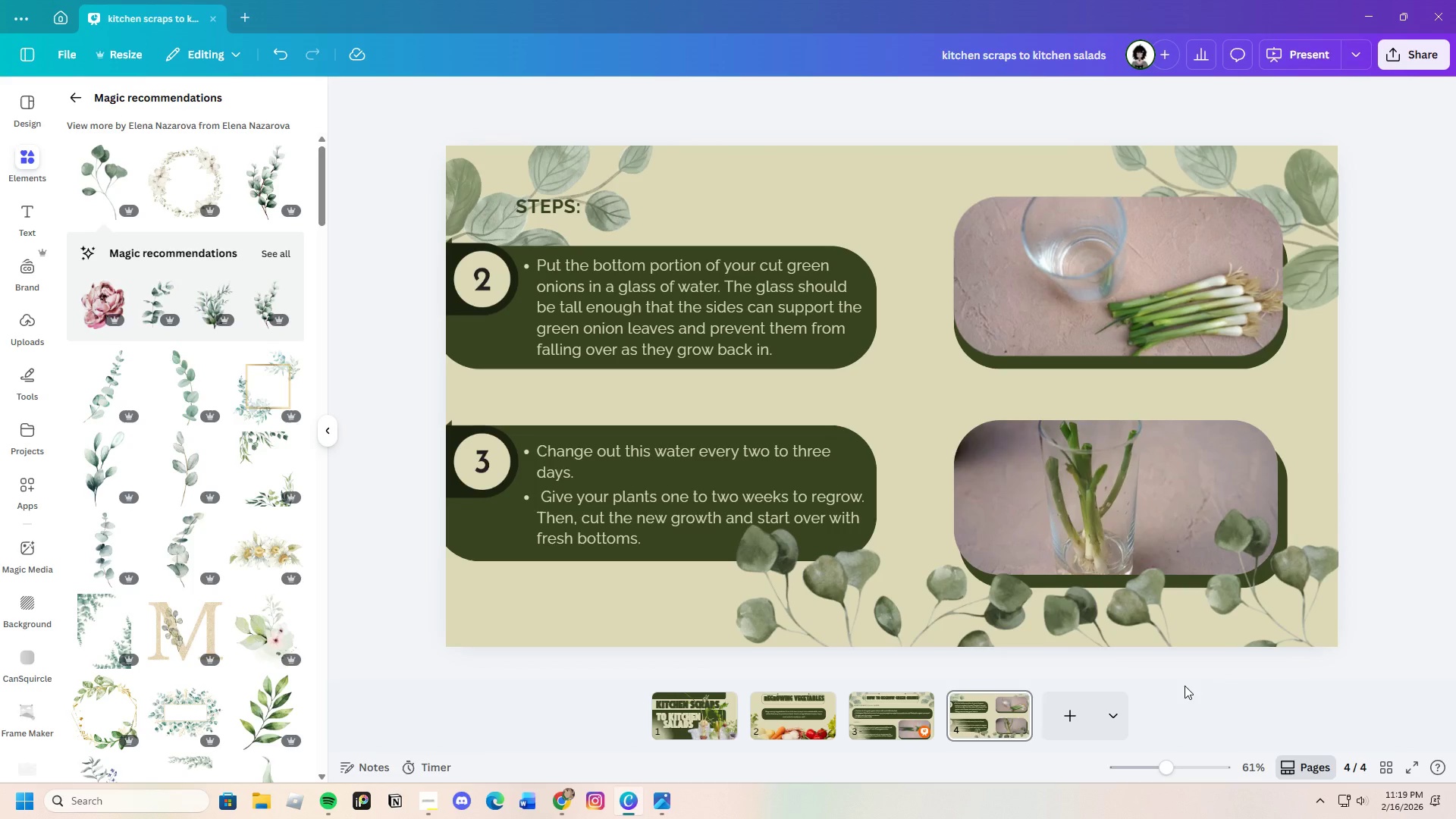 
left_click([1094, 627])
 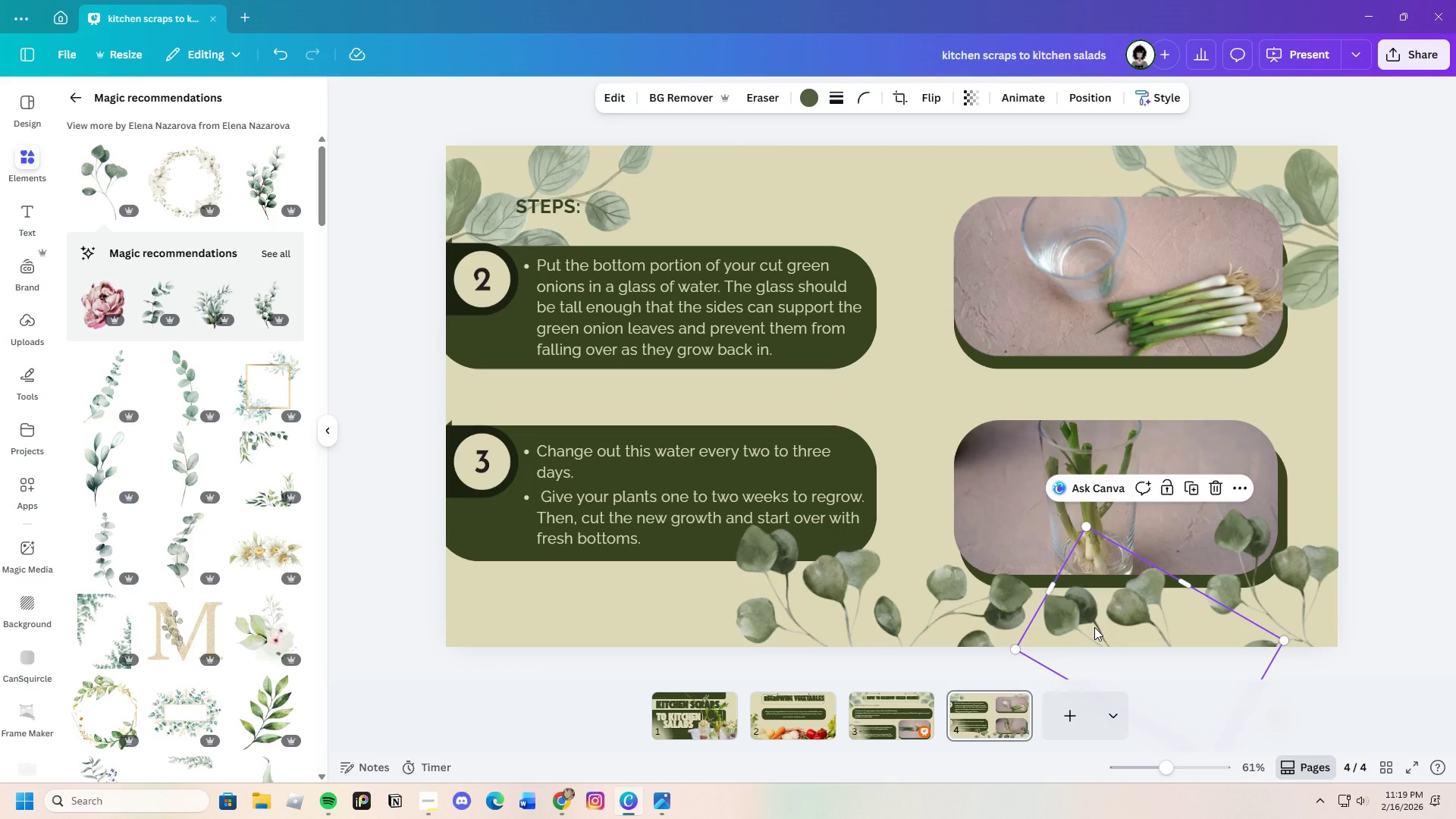 
key(Control+C)
 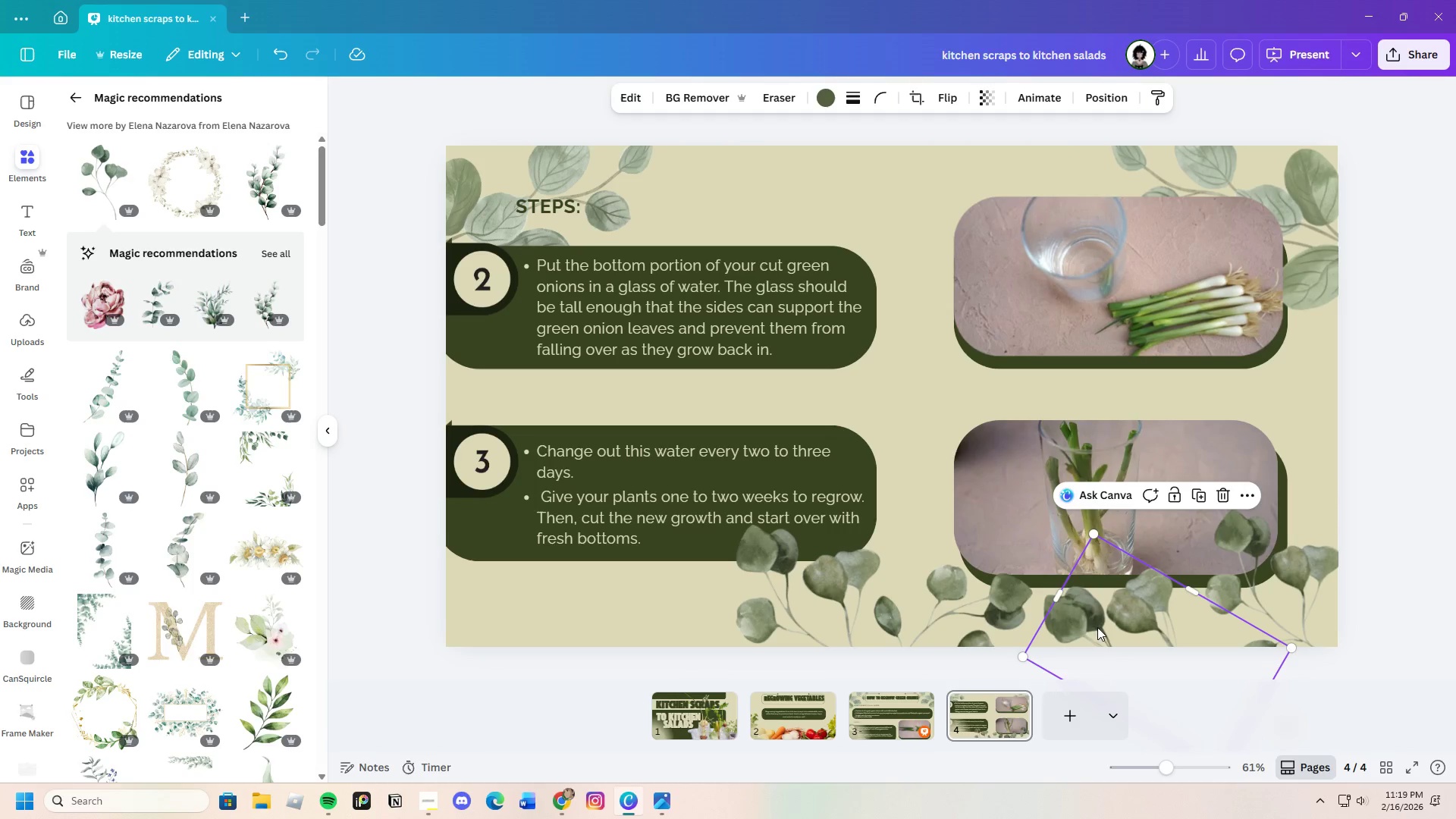 
key(Control+V)
 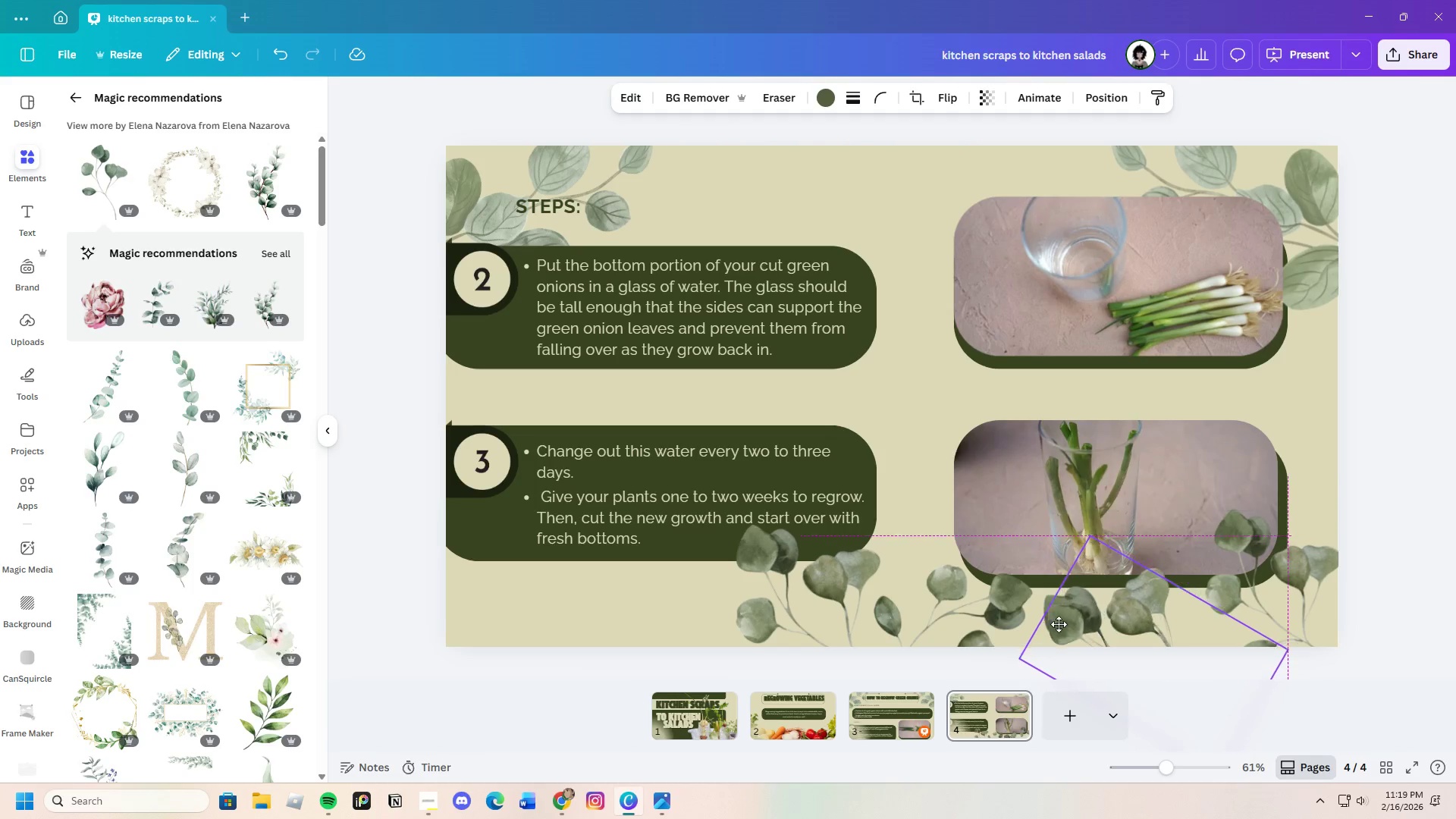 
left_click_drag(start_coordinate=[1100, 629], to_coordinate=[517, 540])
 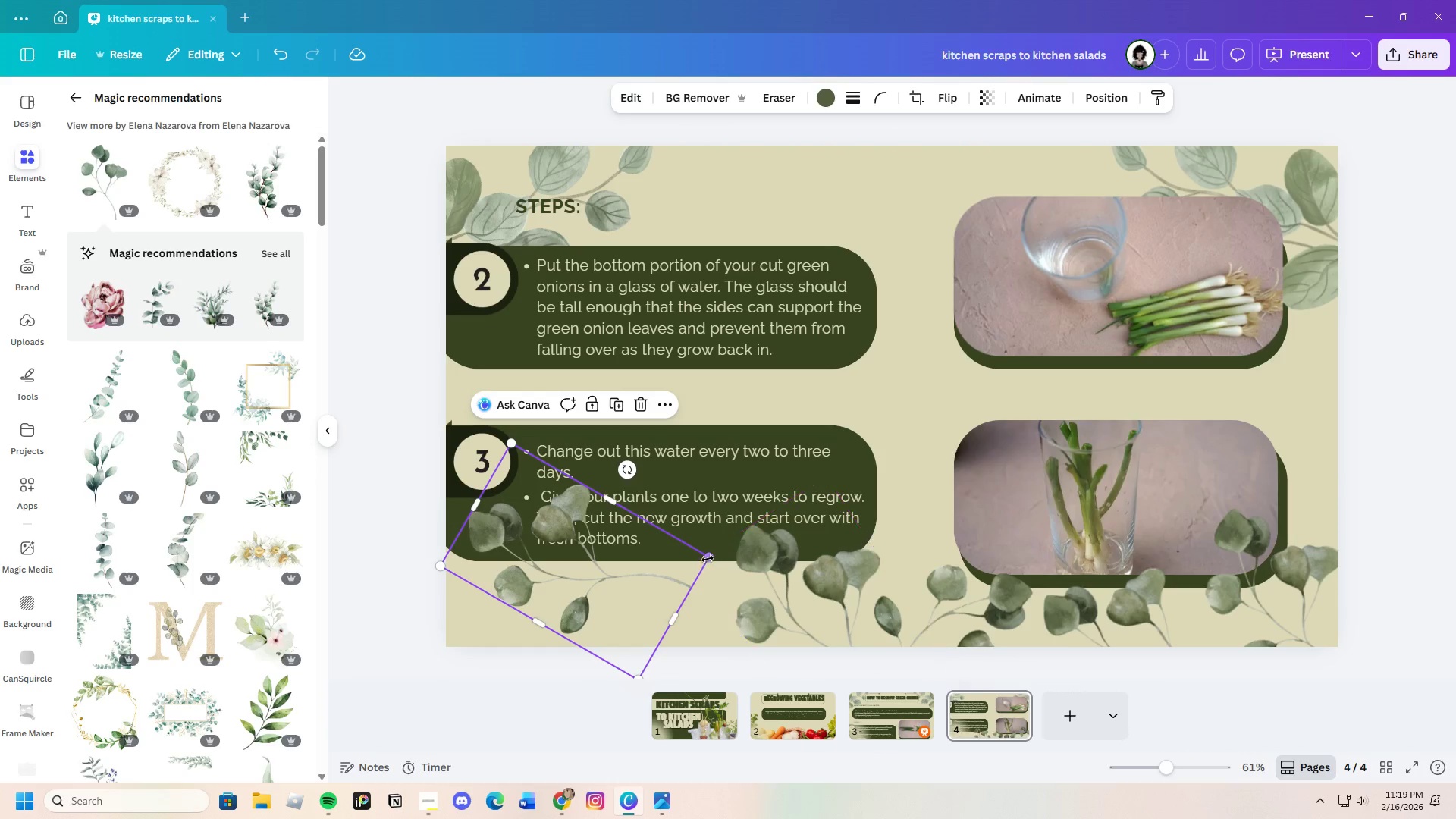 
left_click_drag(start_coordinate=[708, 559], to_coordinate=[789, 587])
 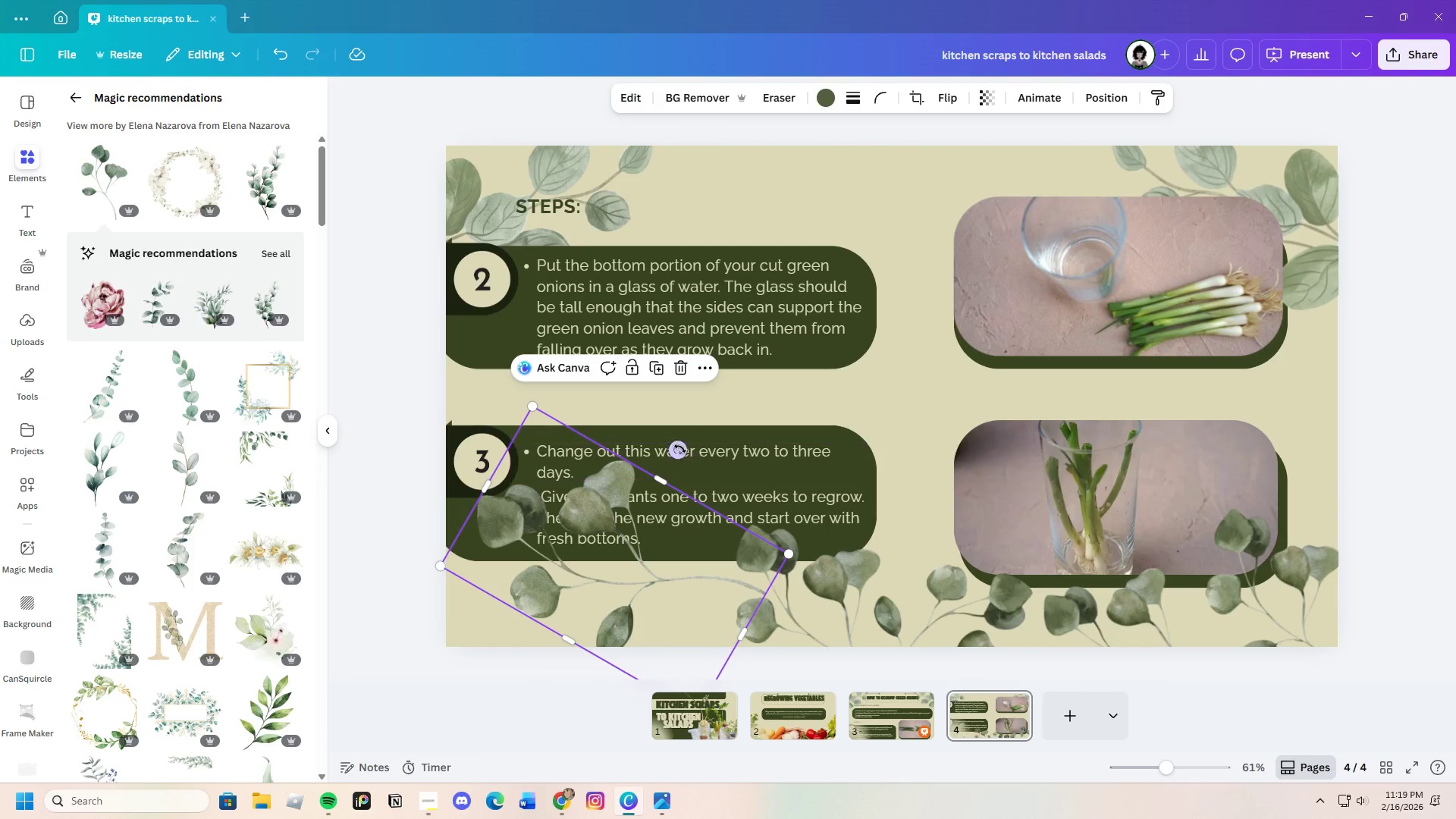 
left_click_drag(start_coordinate=[679, 448], to_coordinate=[713, 662])
 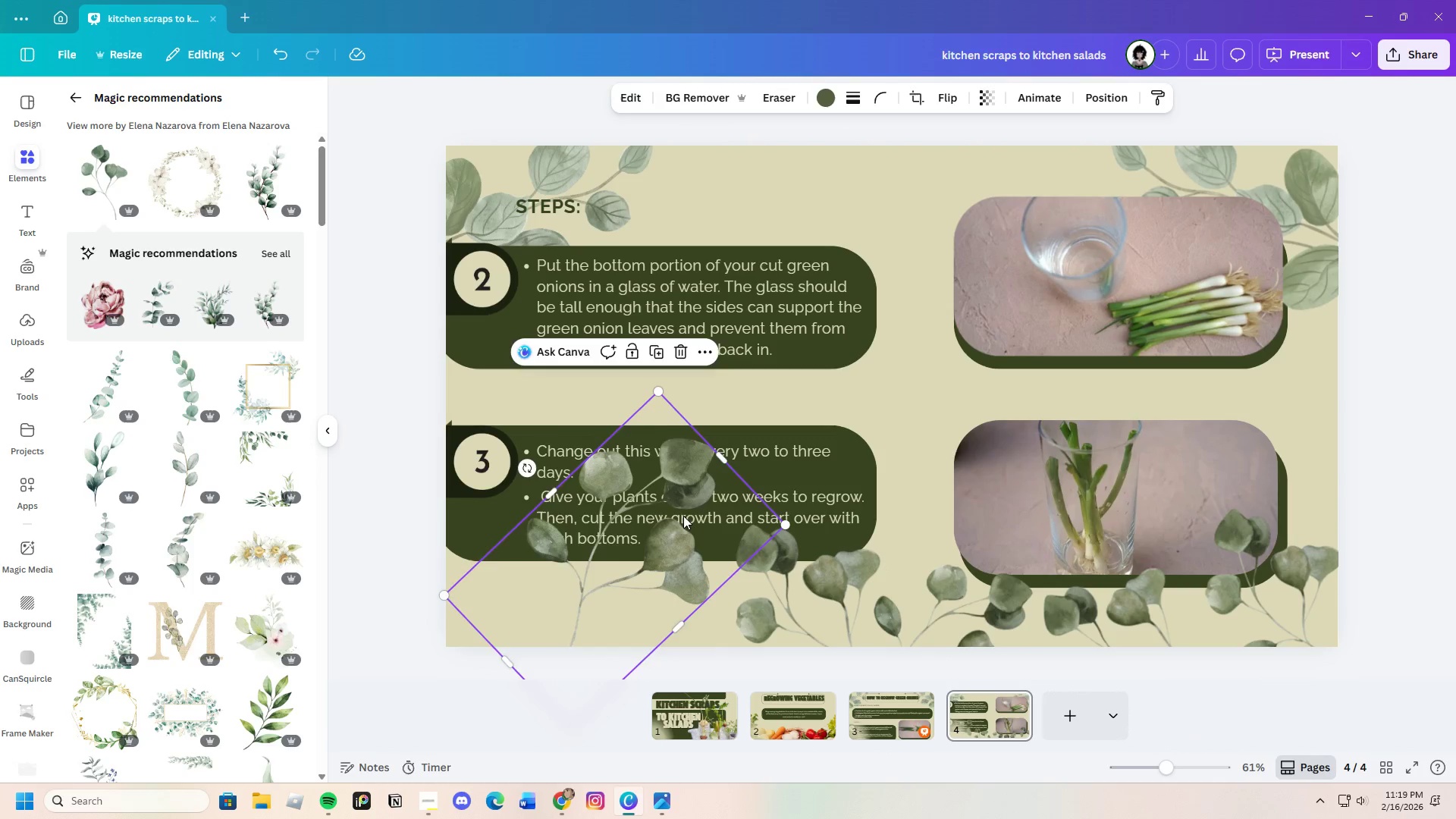 
left_click_drag(start_coordinate=[682, 516], to_coordinate=[497, 564])
 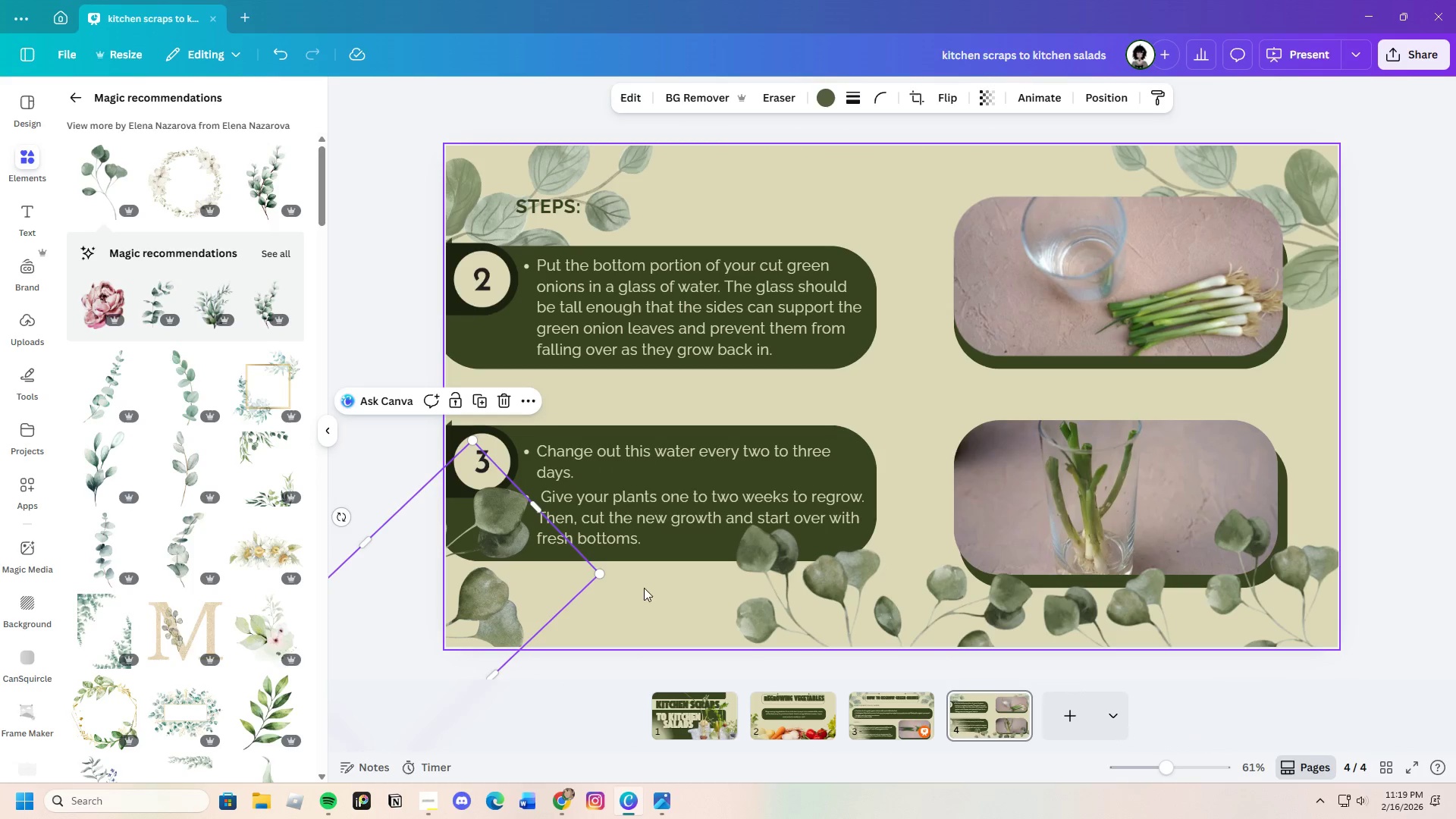 
left_click([651, 589])
 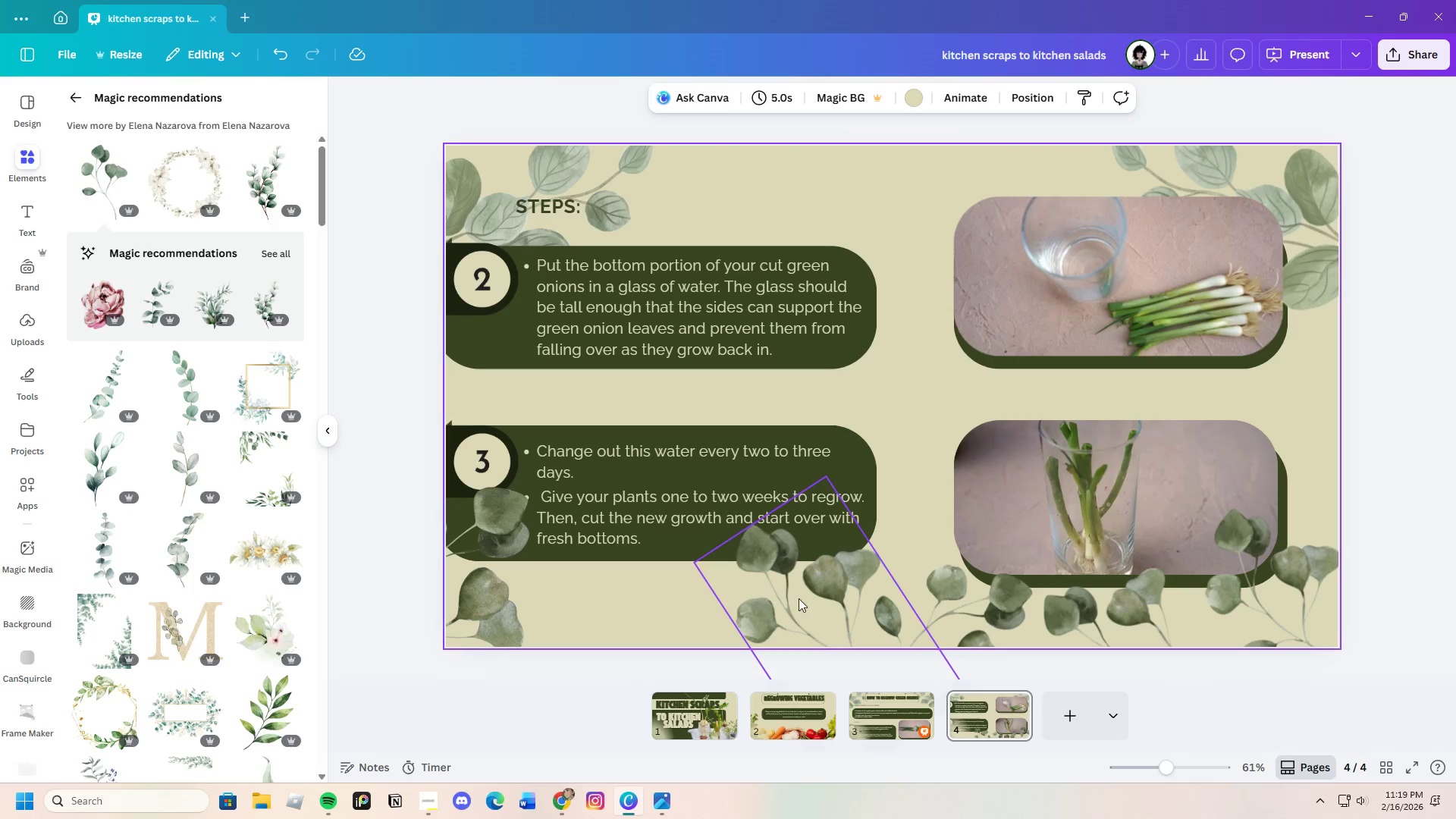 
left_click_drag(start_coordinate=[805, 598], to_coordinate=[720, 598])
 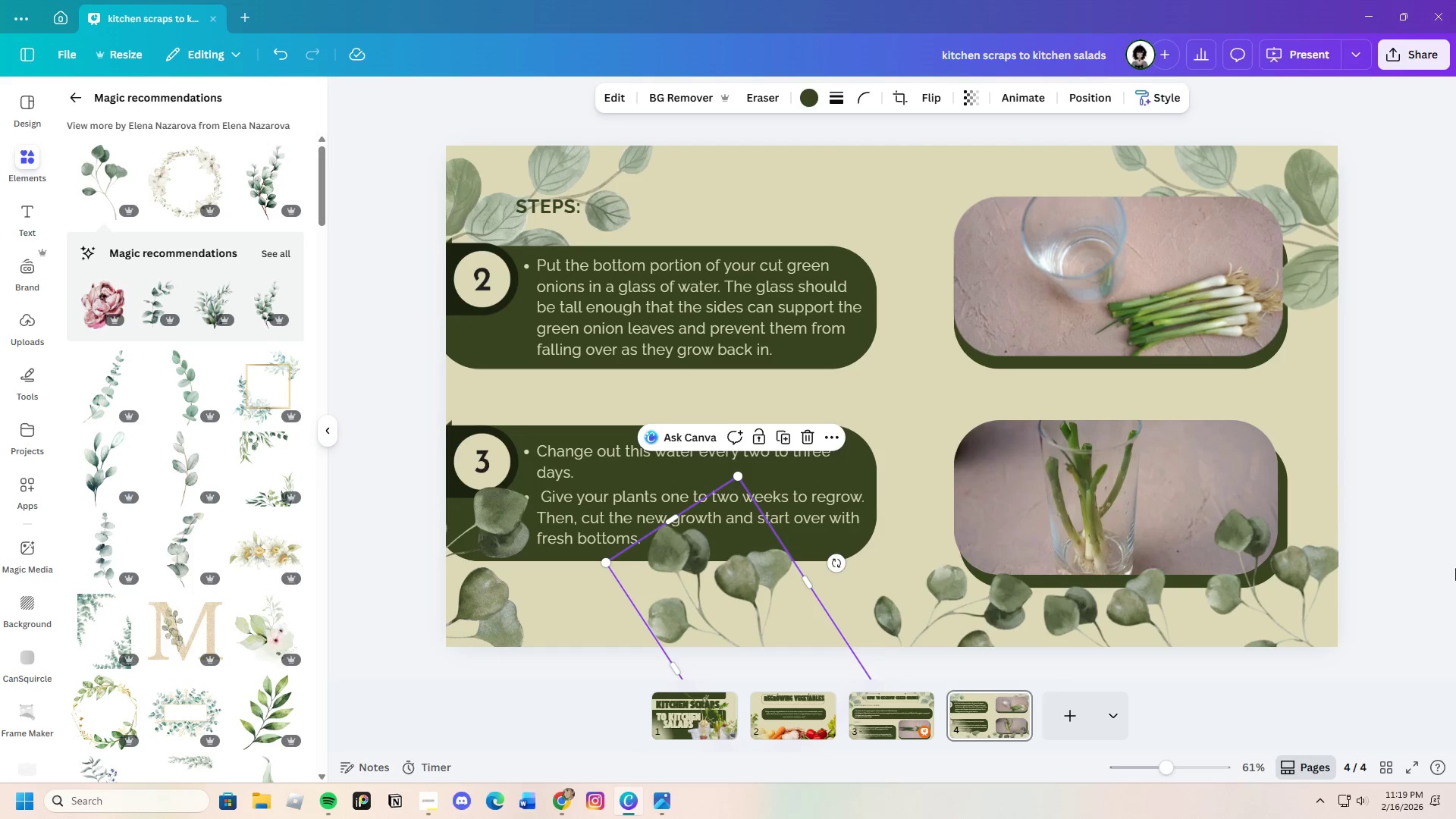 
left_click([1455, 524])
 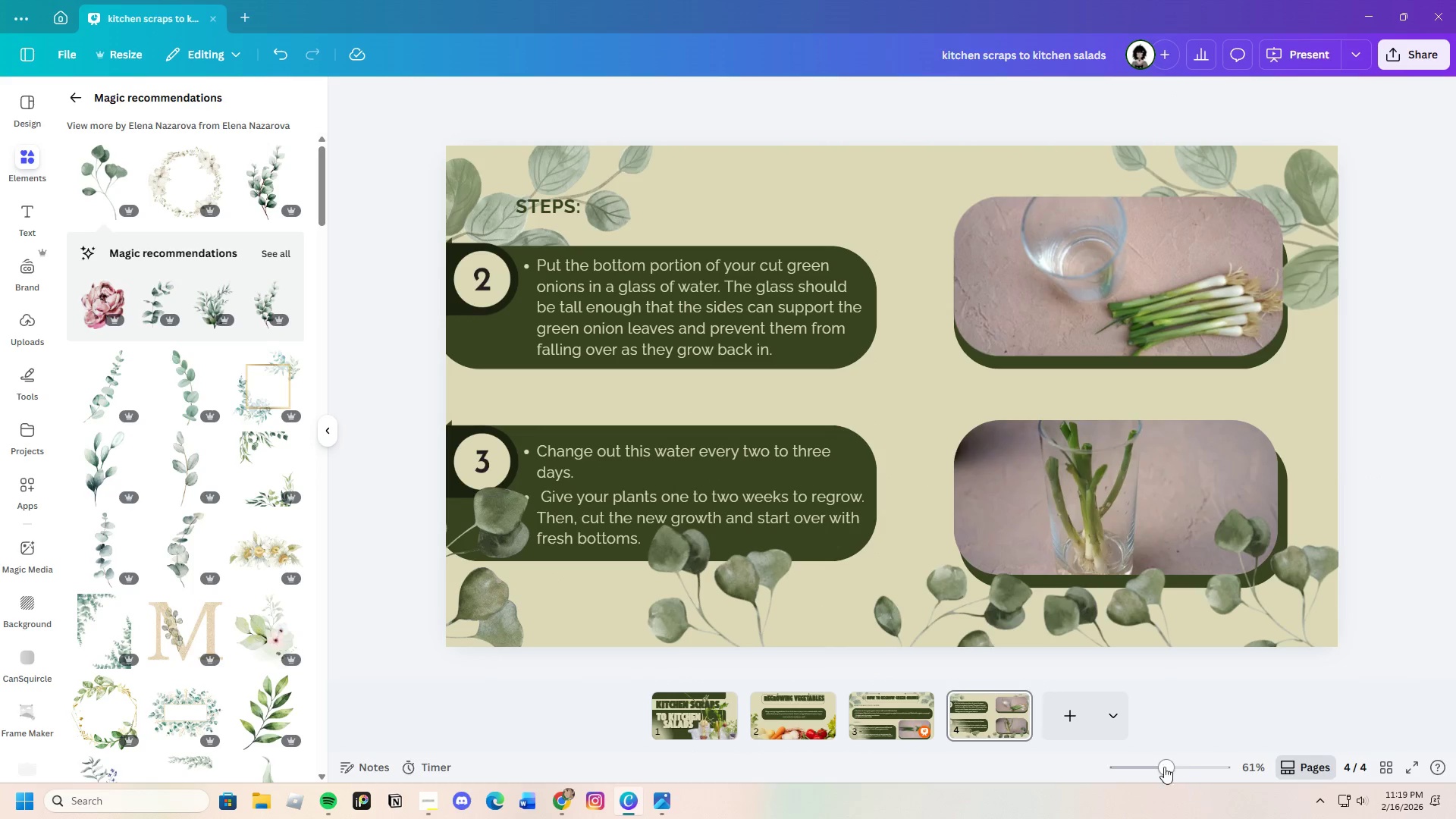 
left_click_drag(start_coordinate=[1161, 763], to_coordinate=[1163, 770])
 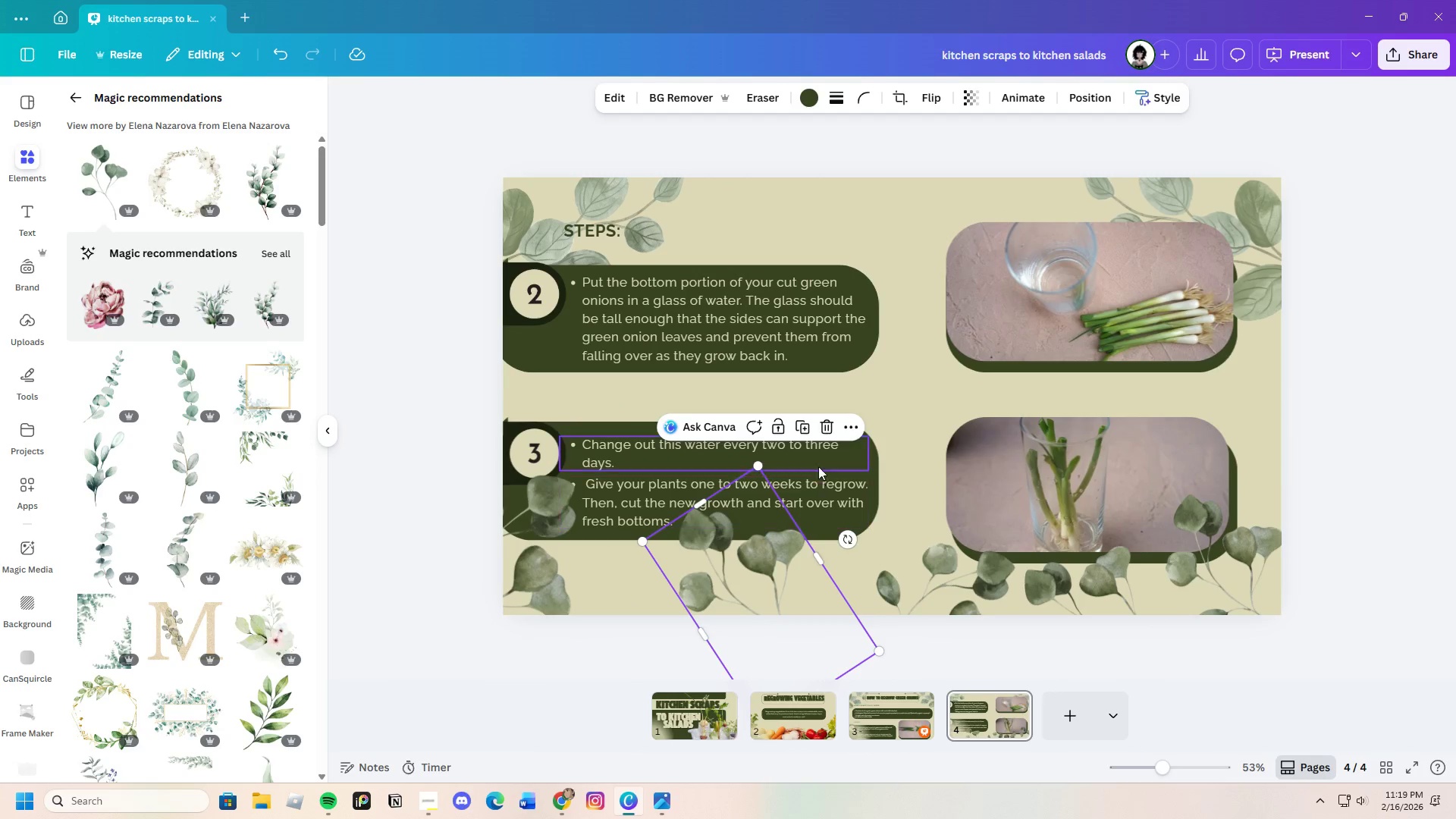 
left_click([830, 429])
 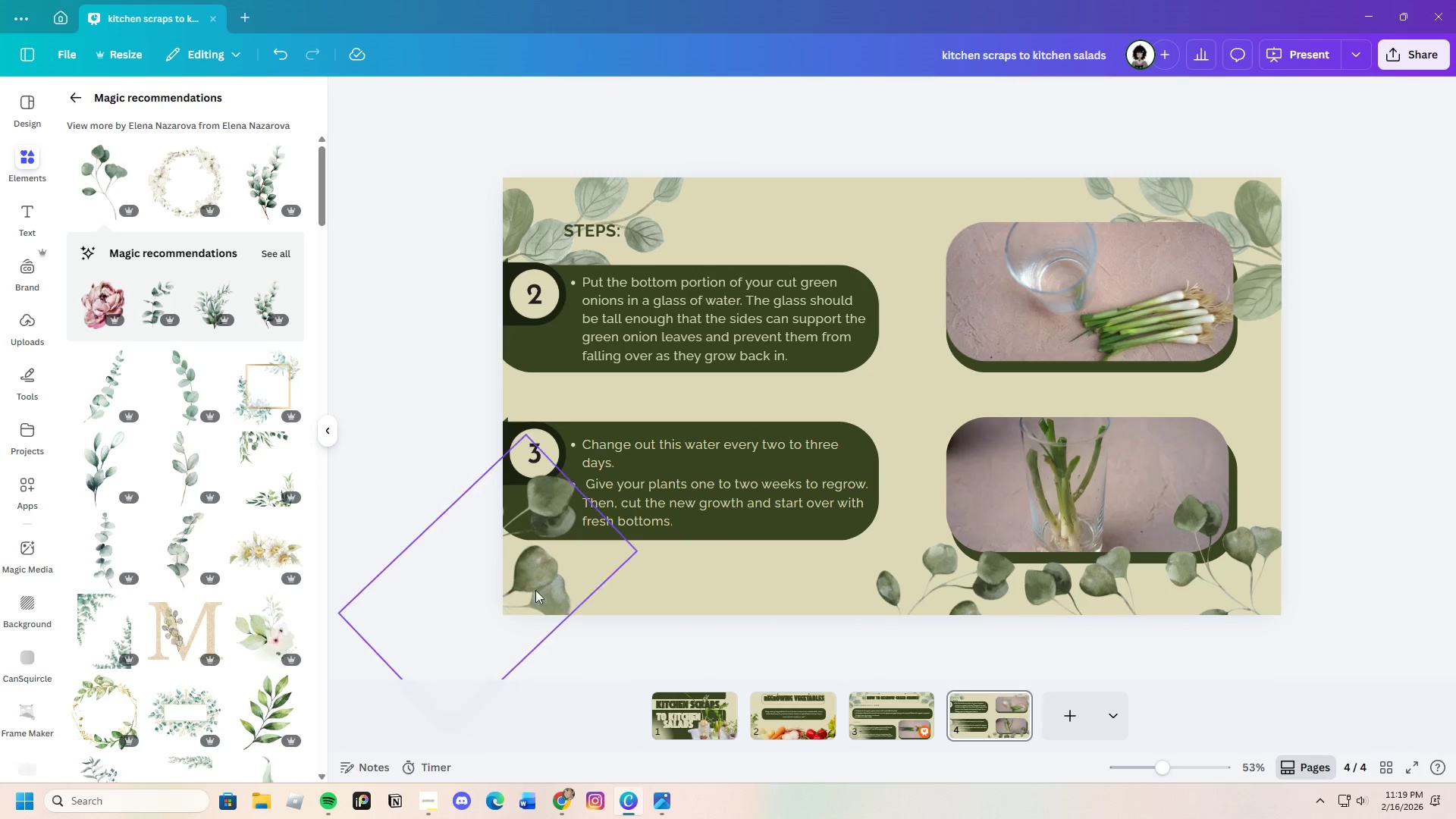 
left_click_drag(start_coordinate=[544, 585], to_coordinate=[1089, 410])
 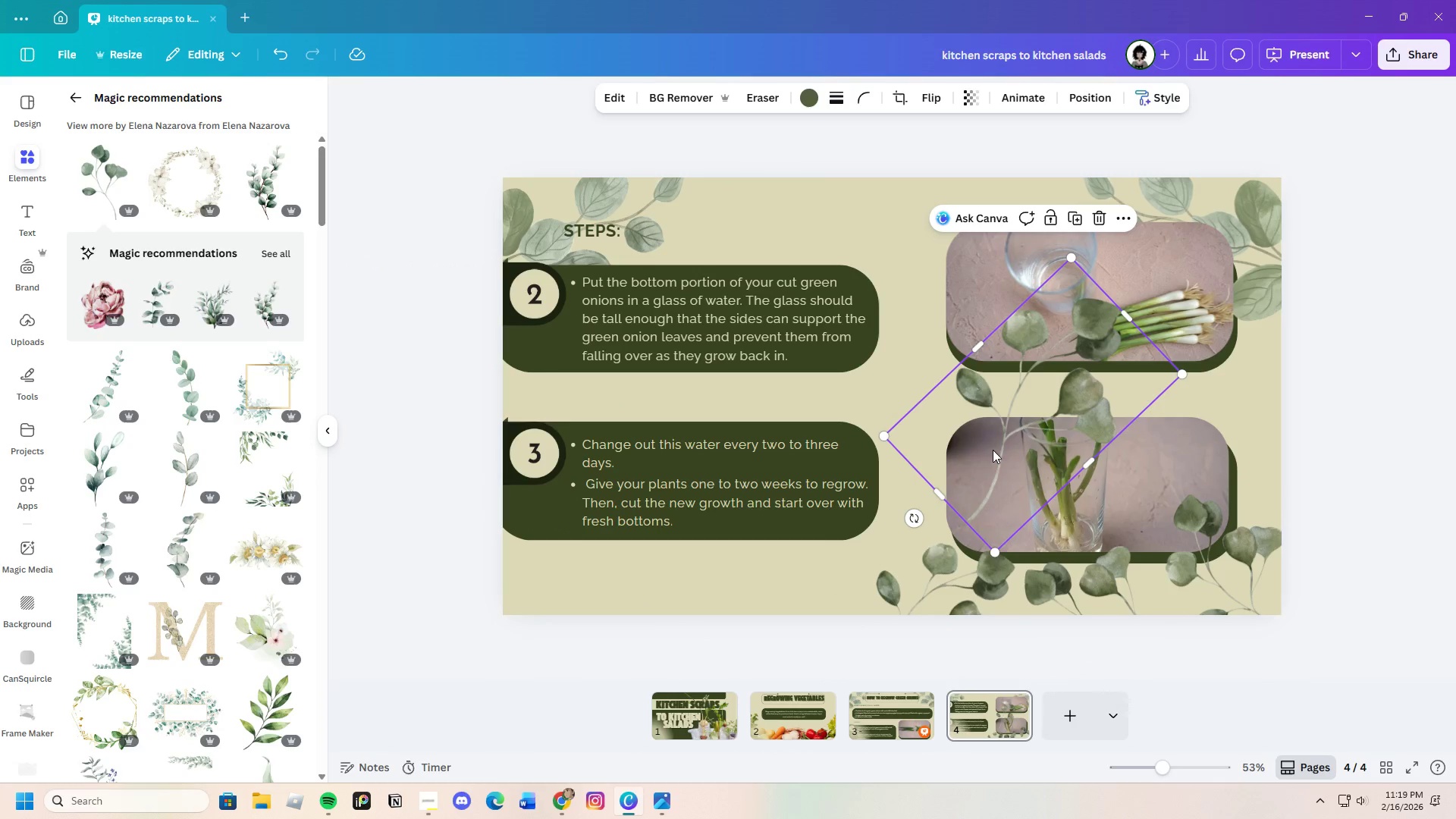 
left_click_drag(start_coordinate=[1003, 452], to_coordinate=[1025, 472])
 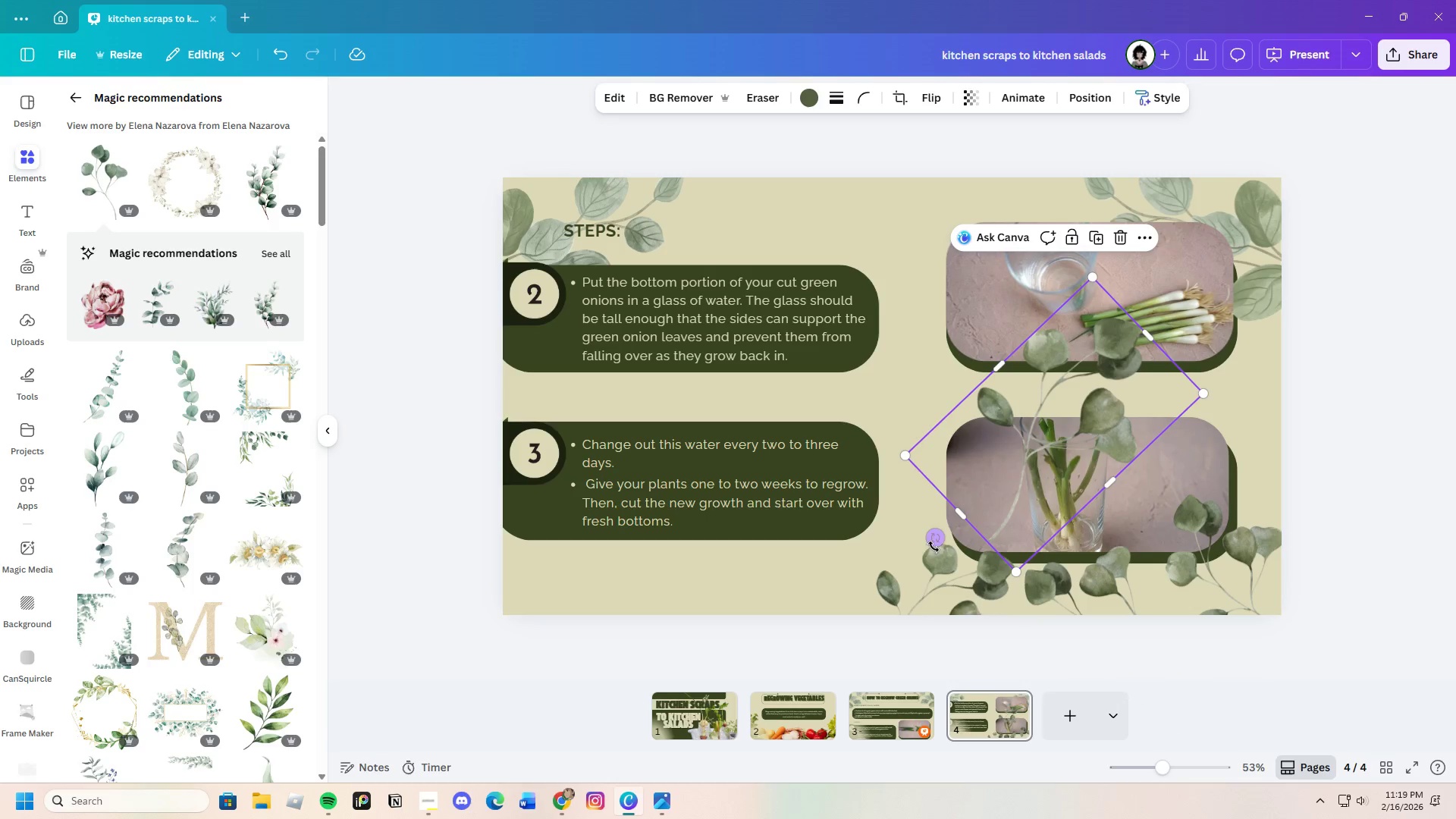 
left_click_drag(start_coordinate=[939, 542], to_coordinate=[1131, 524])
 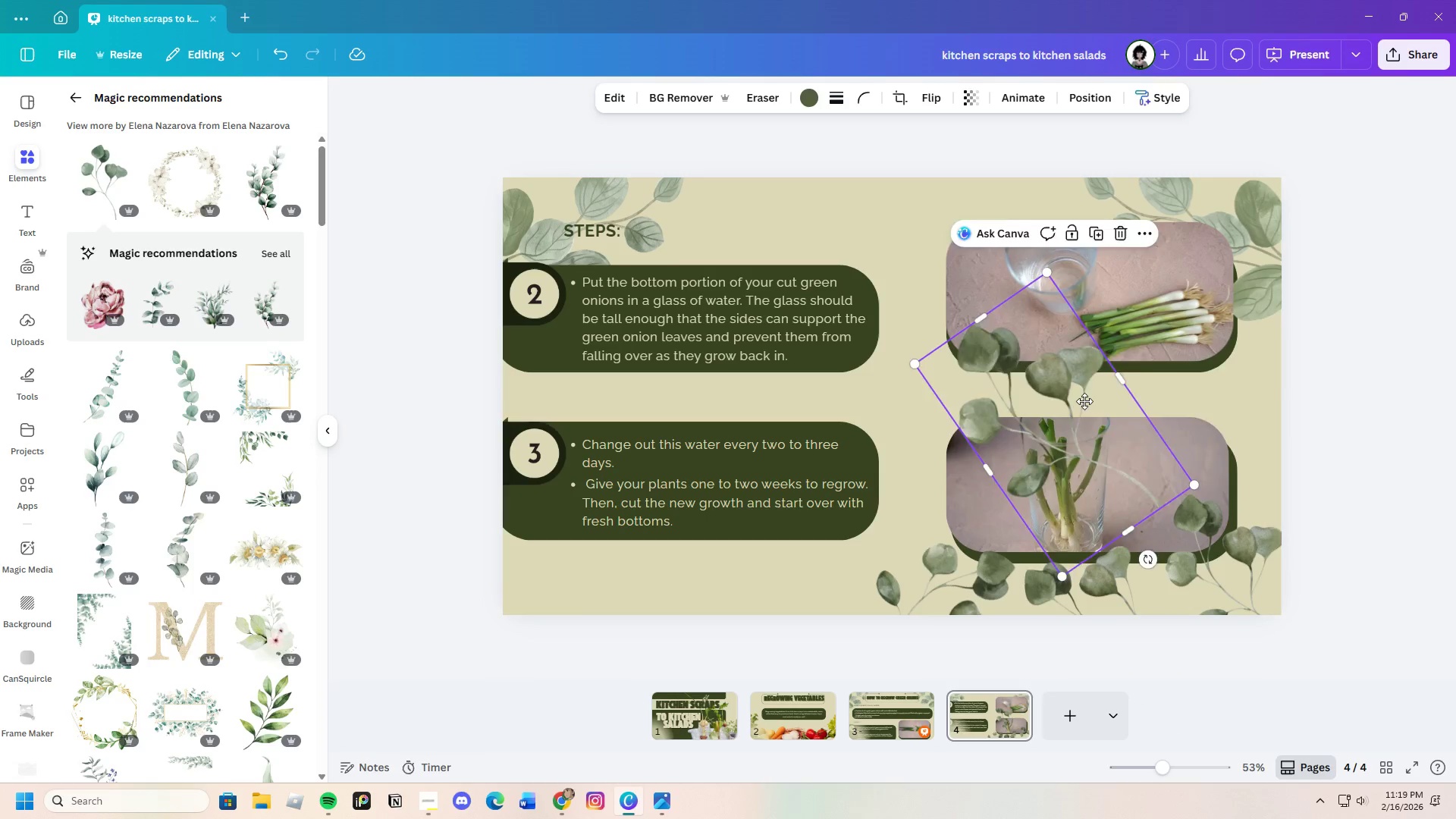 
left_click_drag(start_coordinate=[1059, 403], to_coordinate=[1281, 429])
 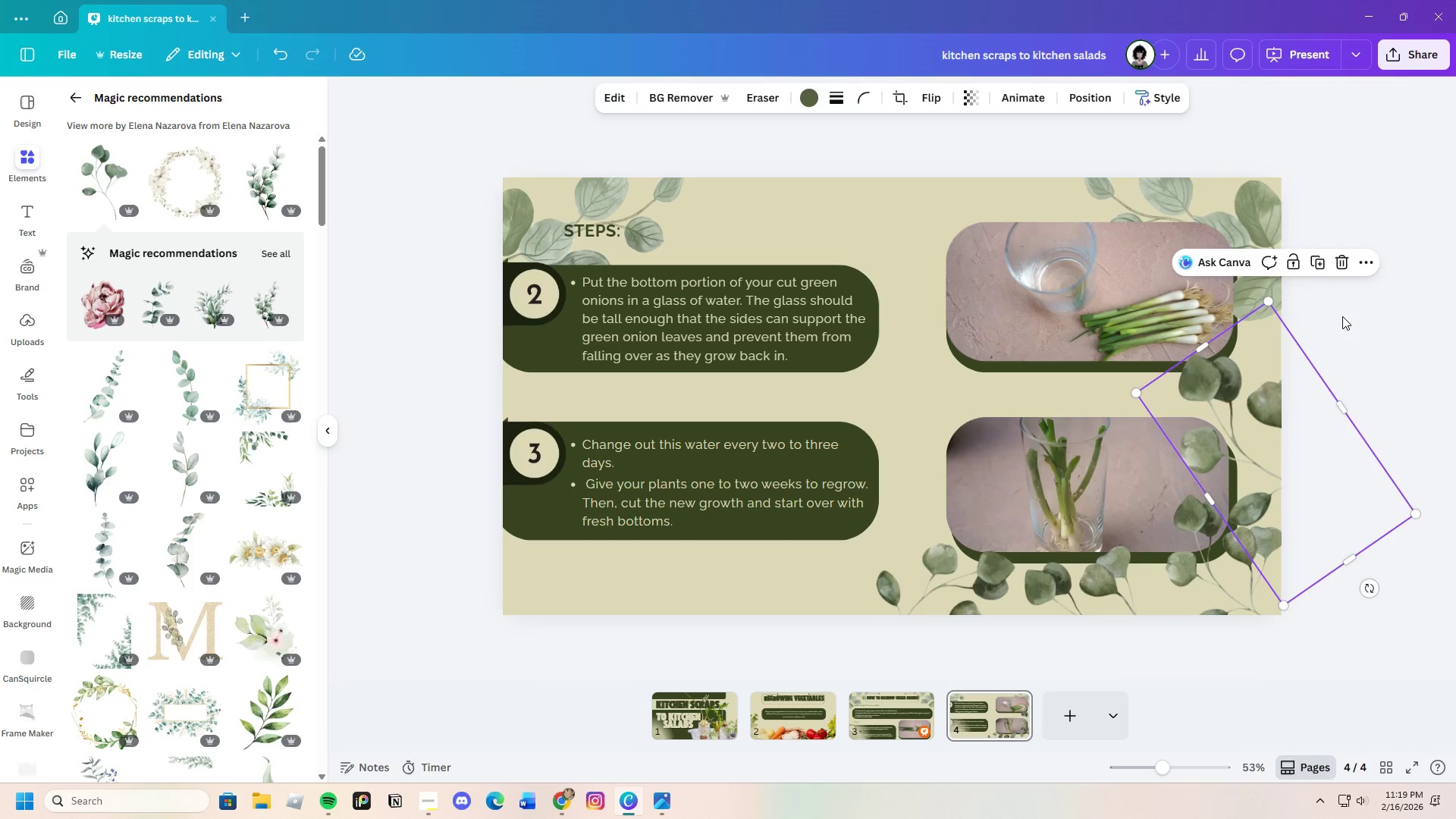 
left_click([1342, 316])
 